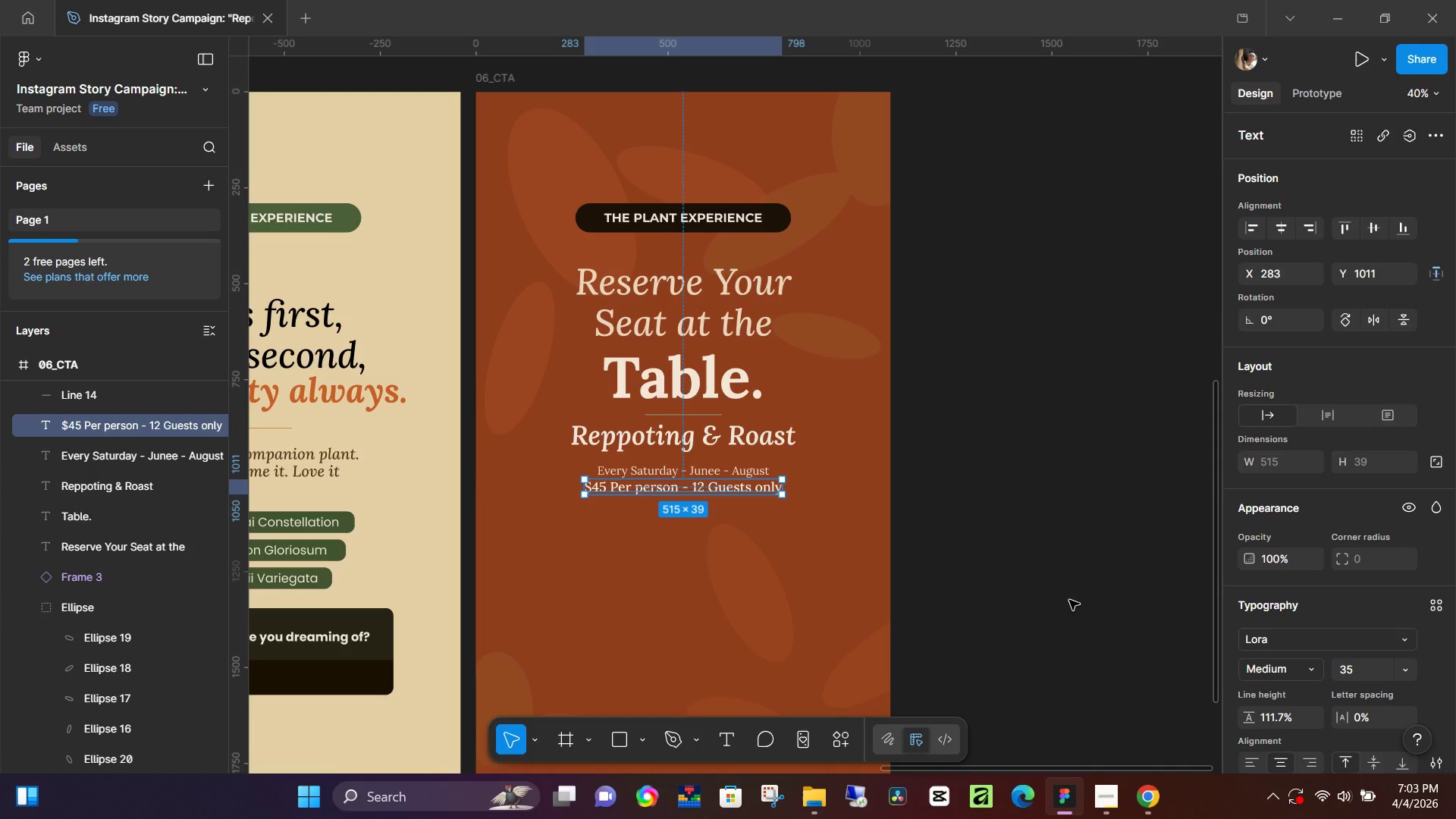 
wait(48.66)
 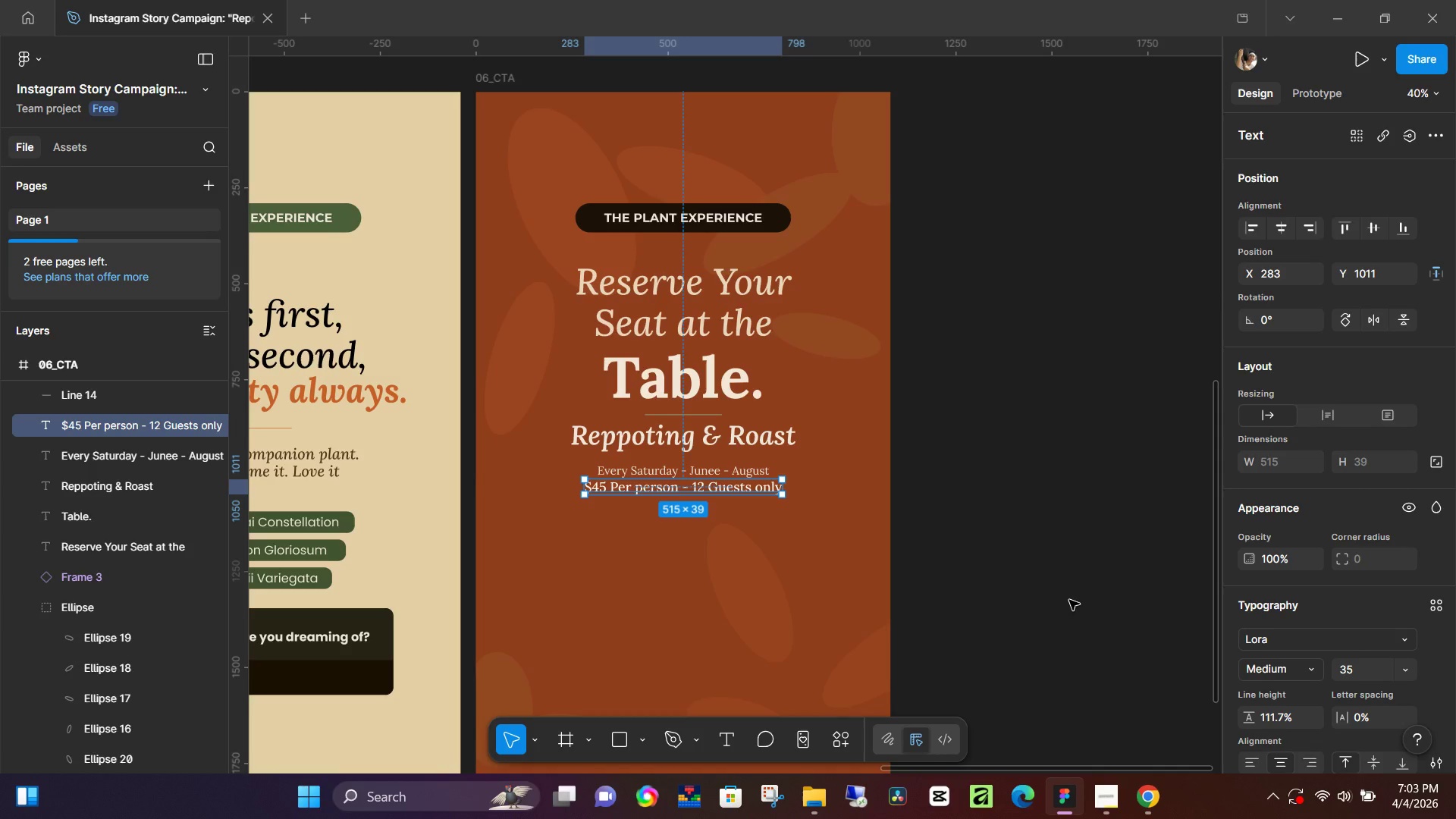 
left_click([945, 491])
 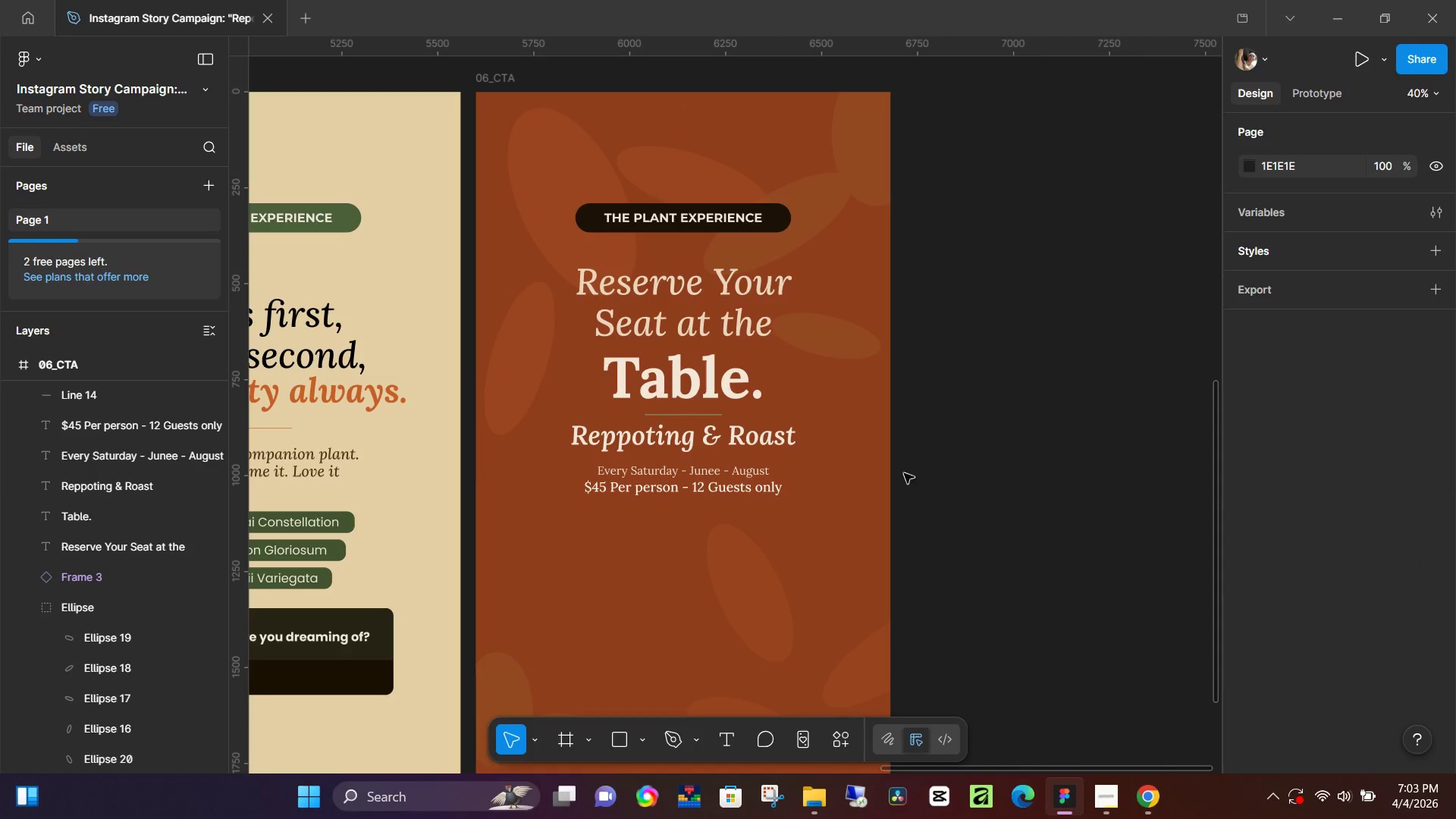 
hold_key(key=Space, duration=0.39)
 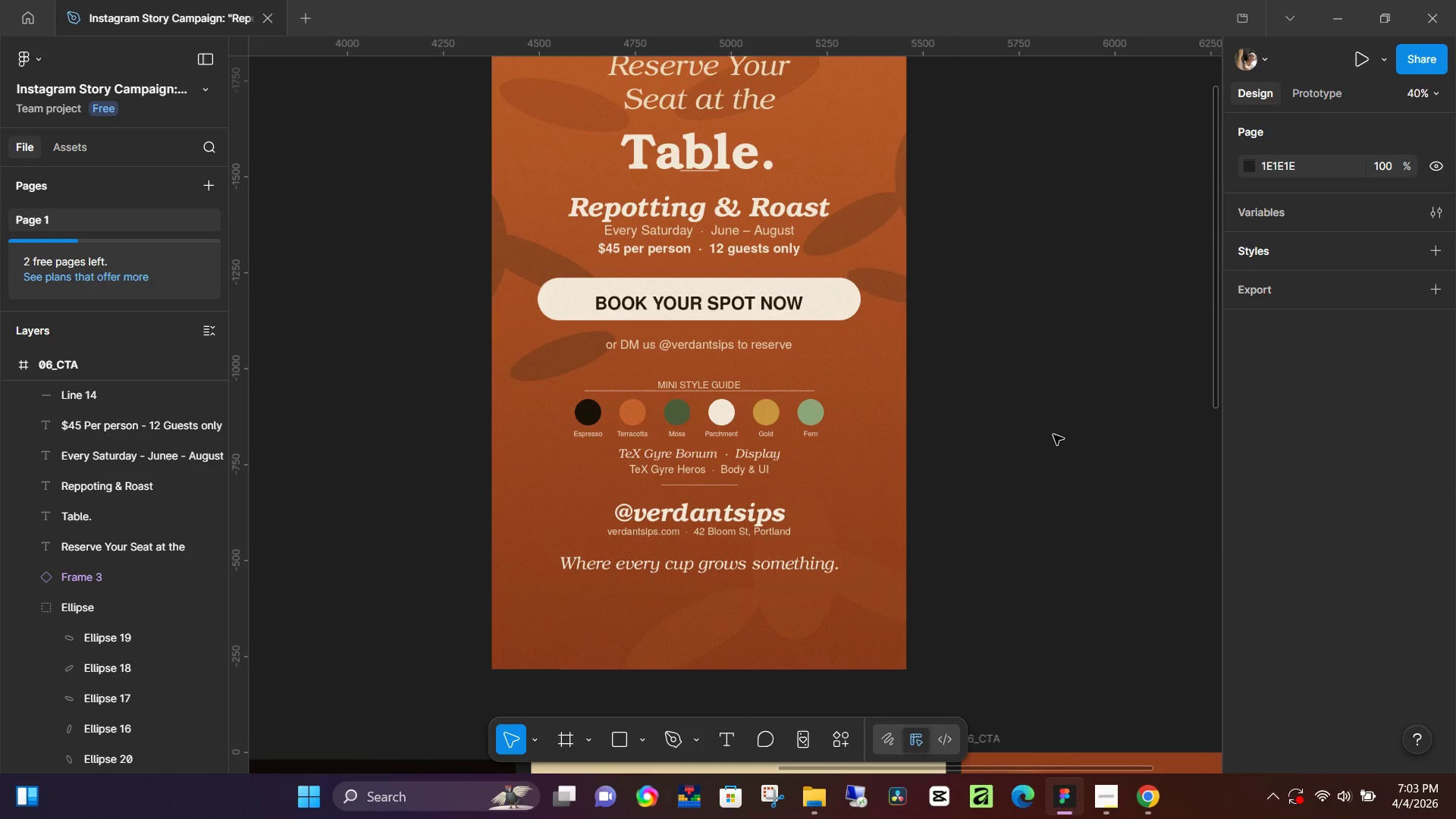 
left_click_drag(start_coordinate=[599, 482], to_coordinate=[1084, 389])
 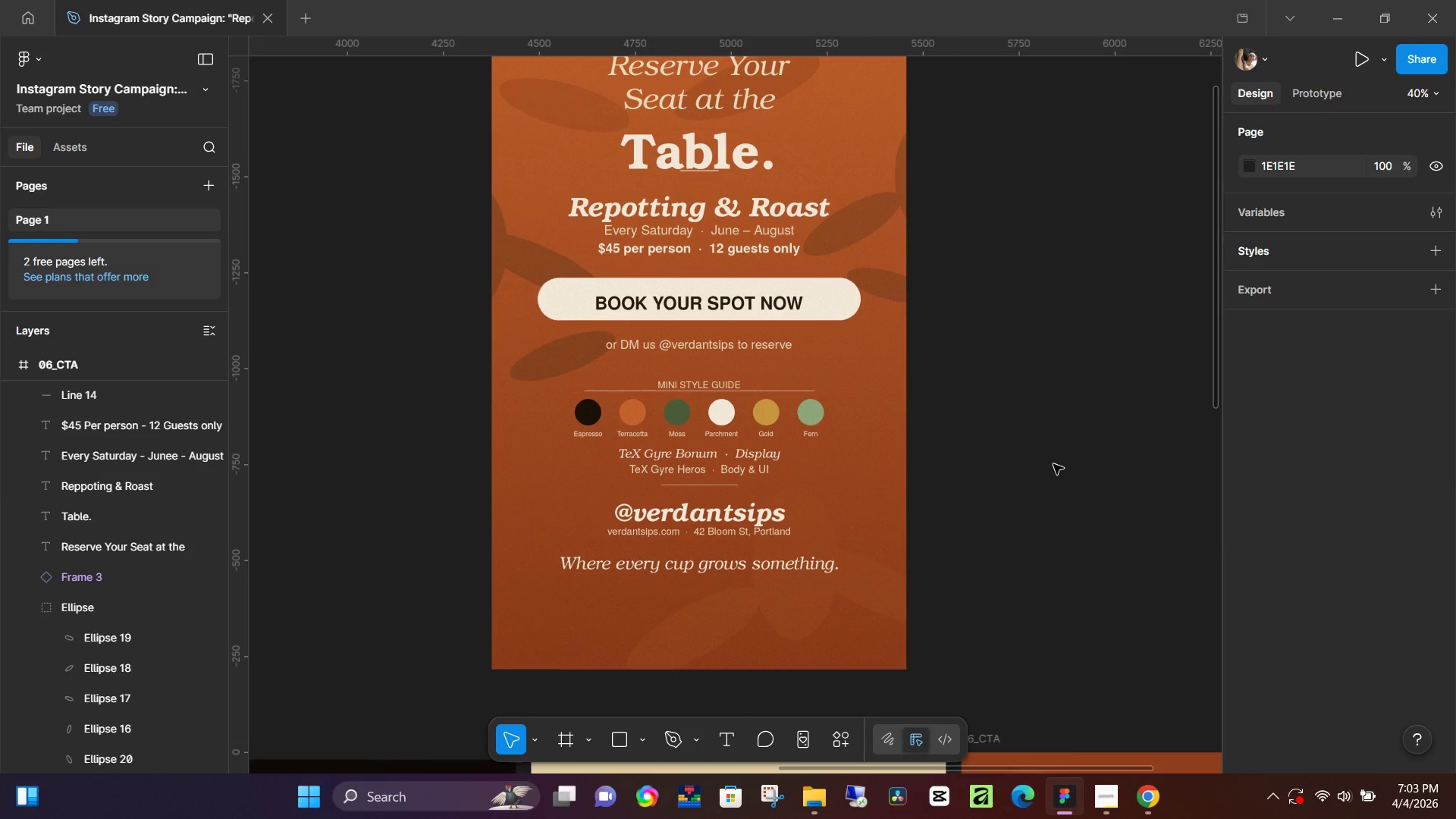 
scroll: coordinate [761, 441], scroll_direction: up, amount: 11.0
 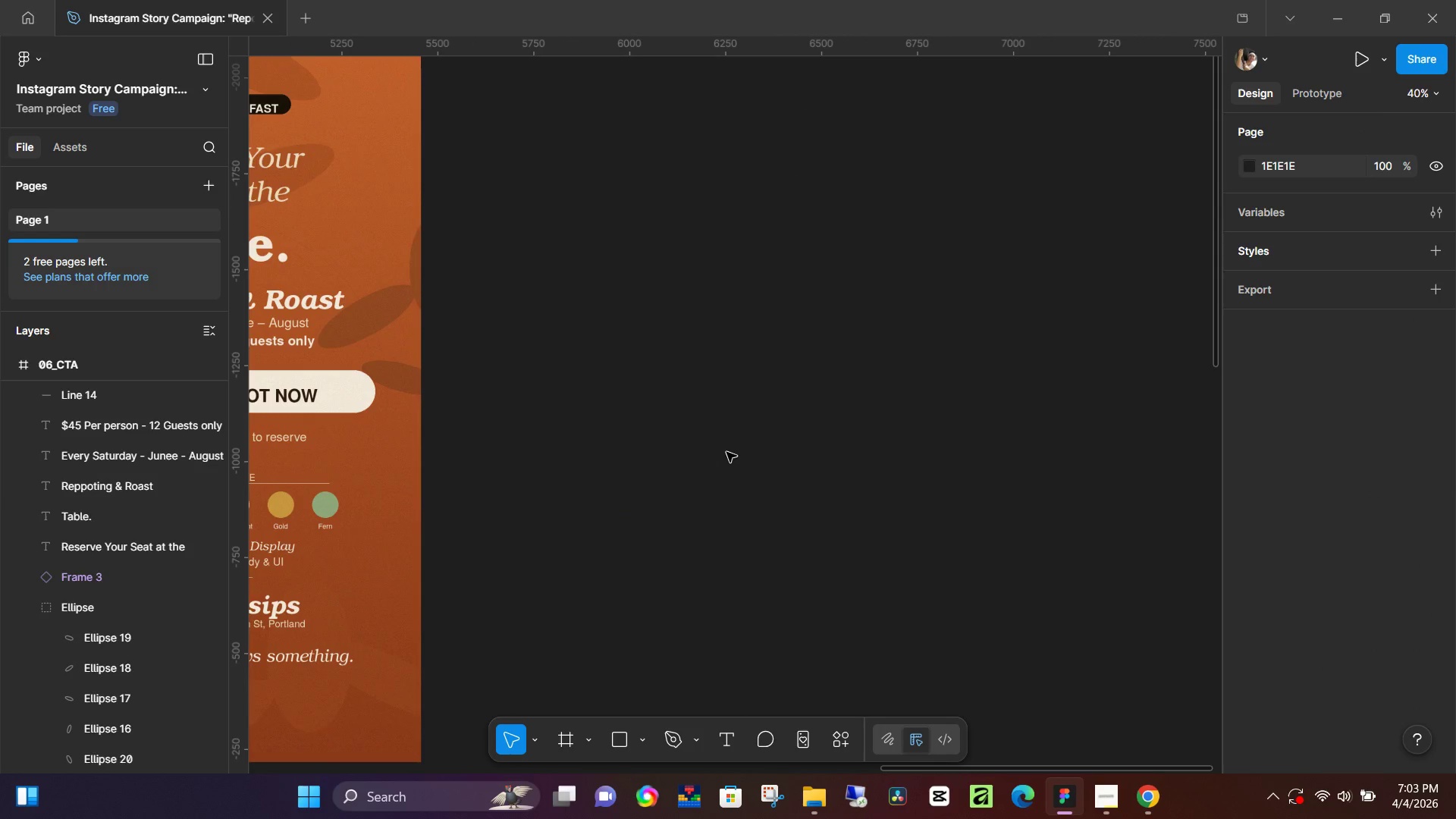 
hold_key(key=Space, duration=0.53)
 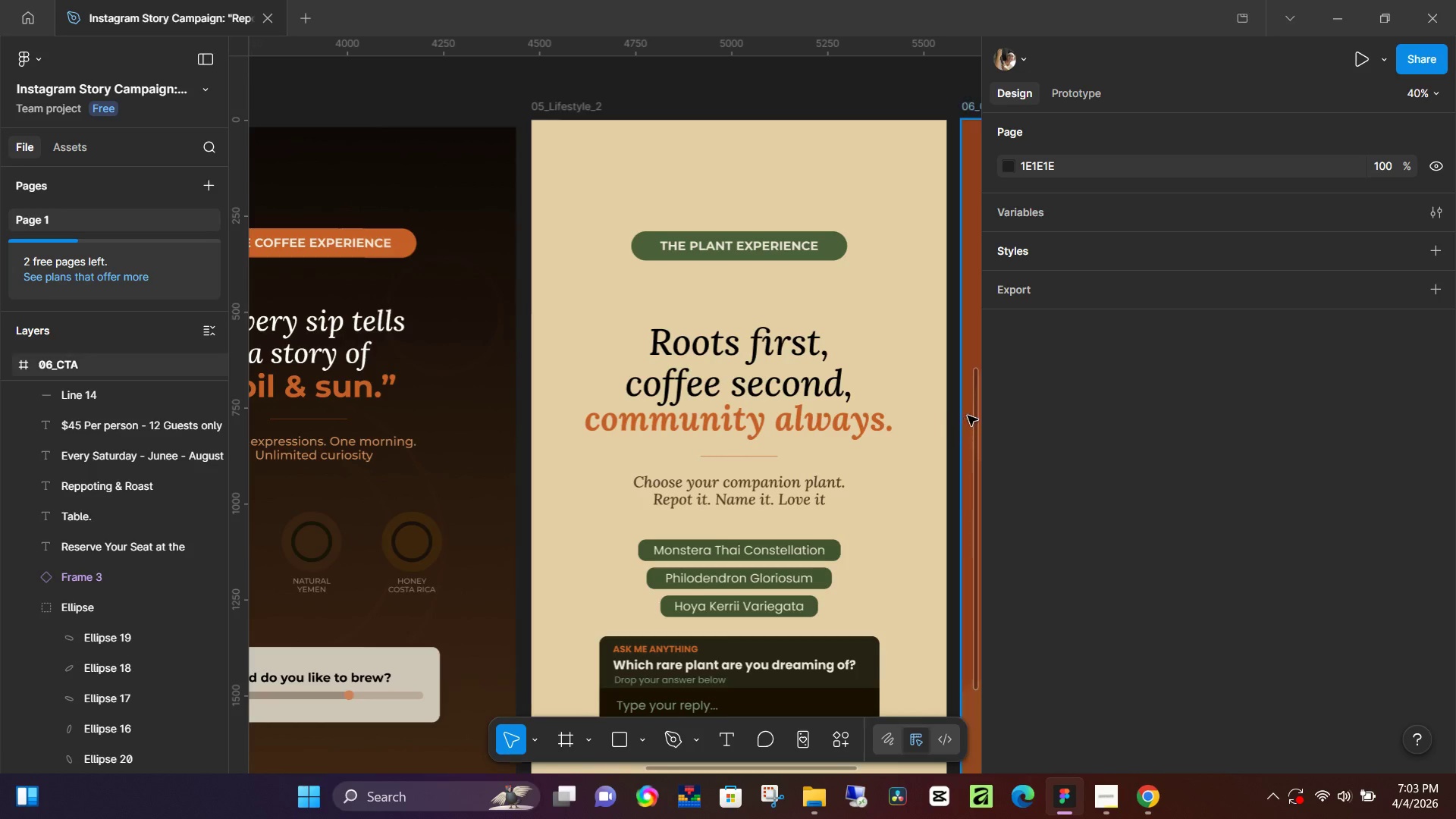 
left_click_drag(start_coordinate=[1218, 573], to_coordinate=[667, 466])
 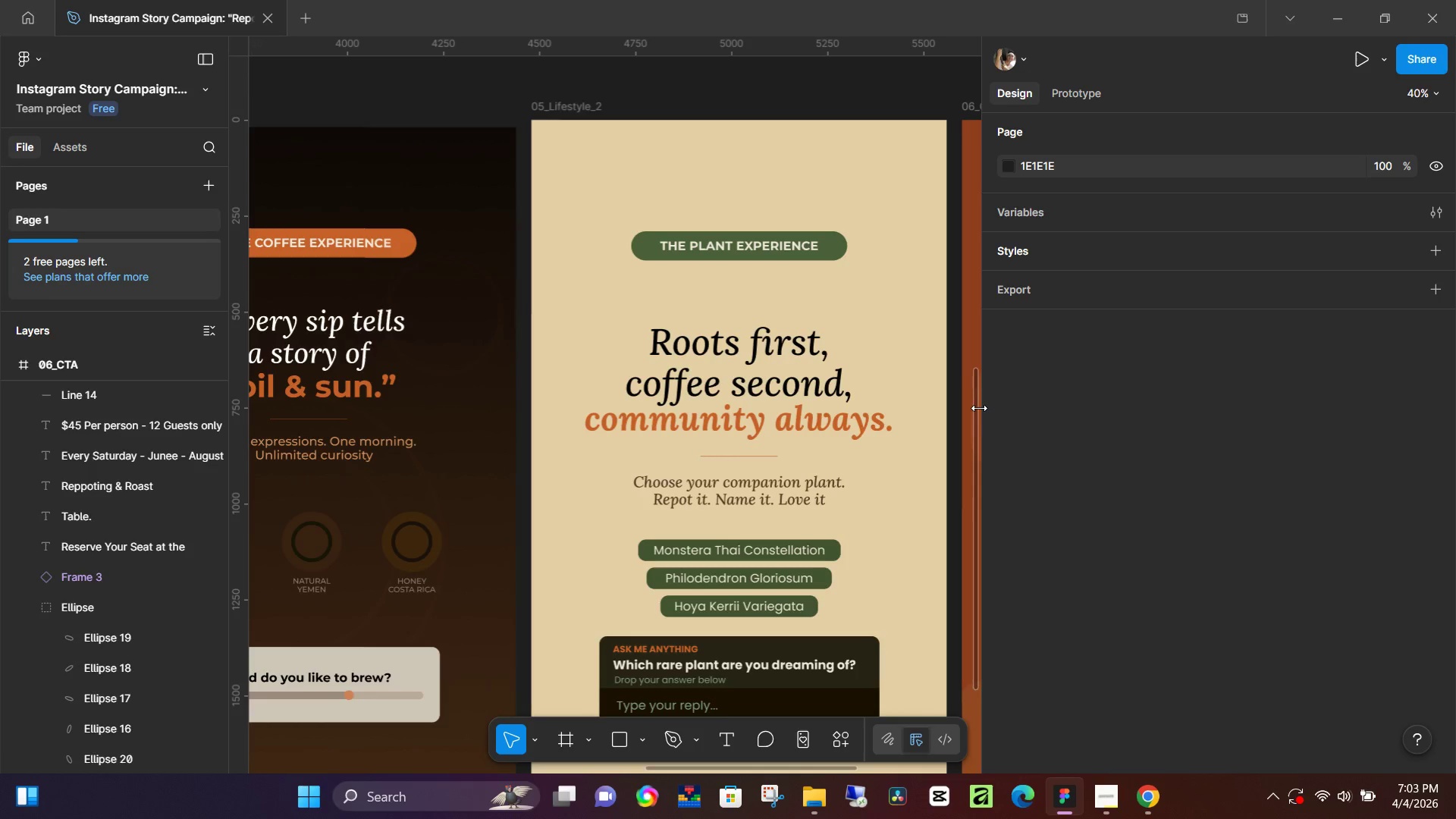 
scroll: coordinate [1054, 462], scroll_direction: down, amount: 11.0
 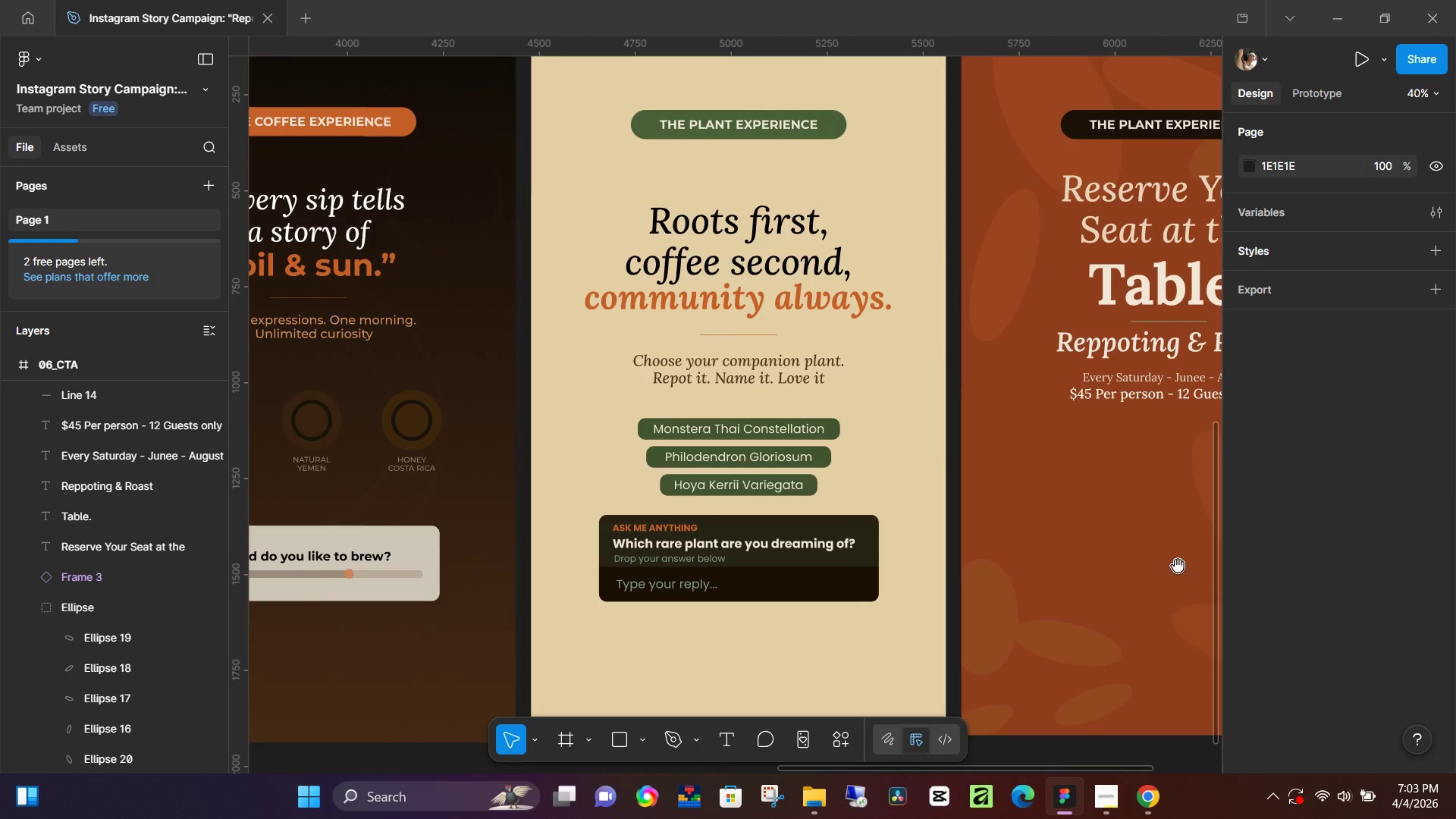 
left_click_drag(start_coordinate=[981, 407], to_coordinate=[1414, 448])
 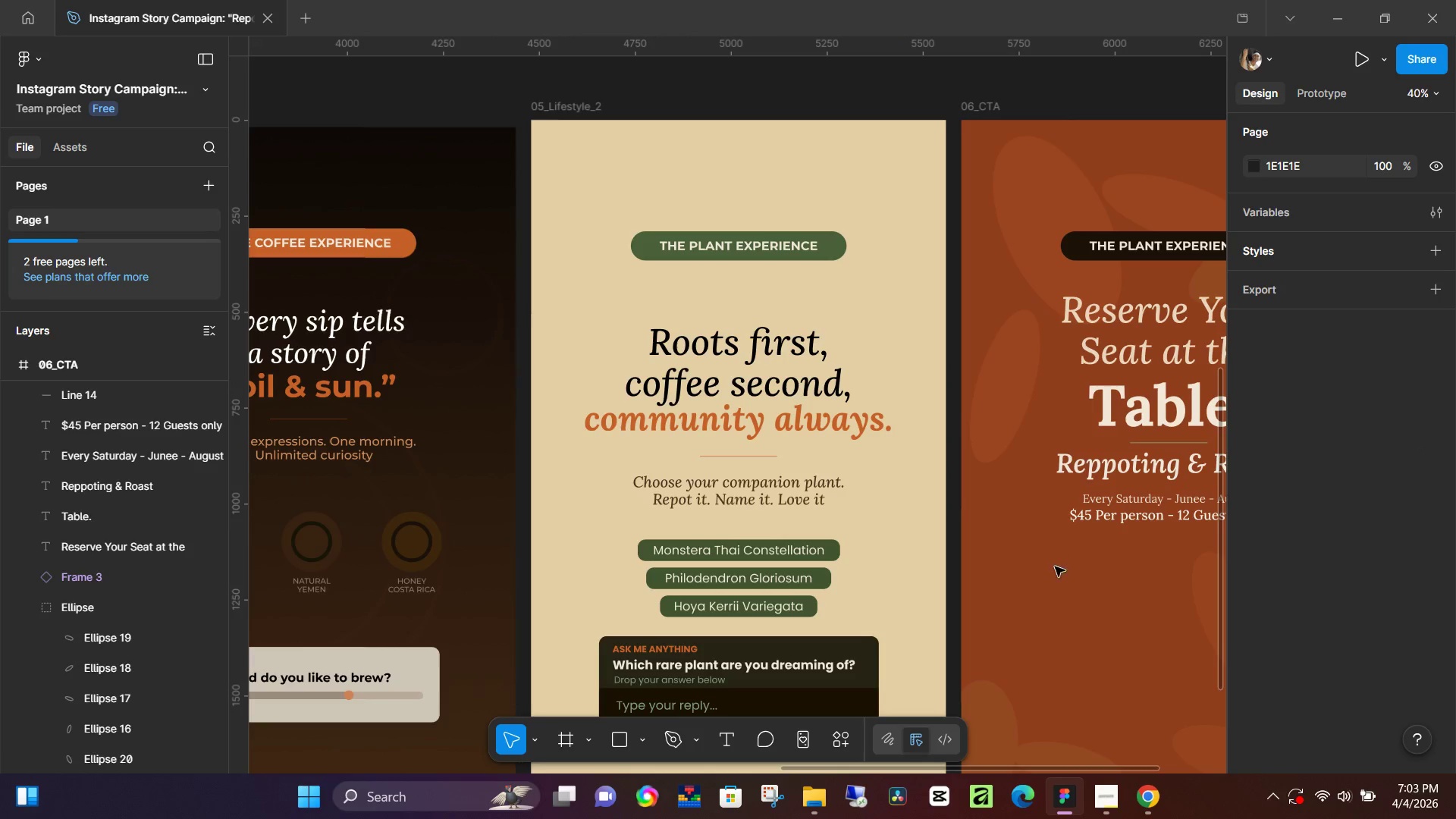 
hold_key(key=Space, duration=0.55)
 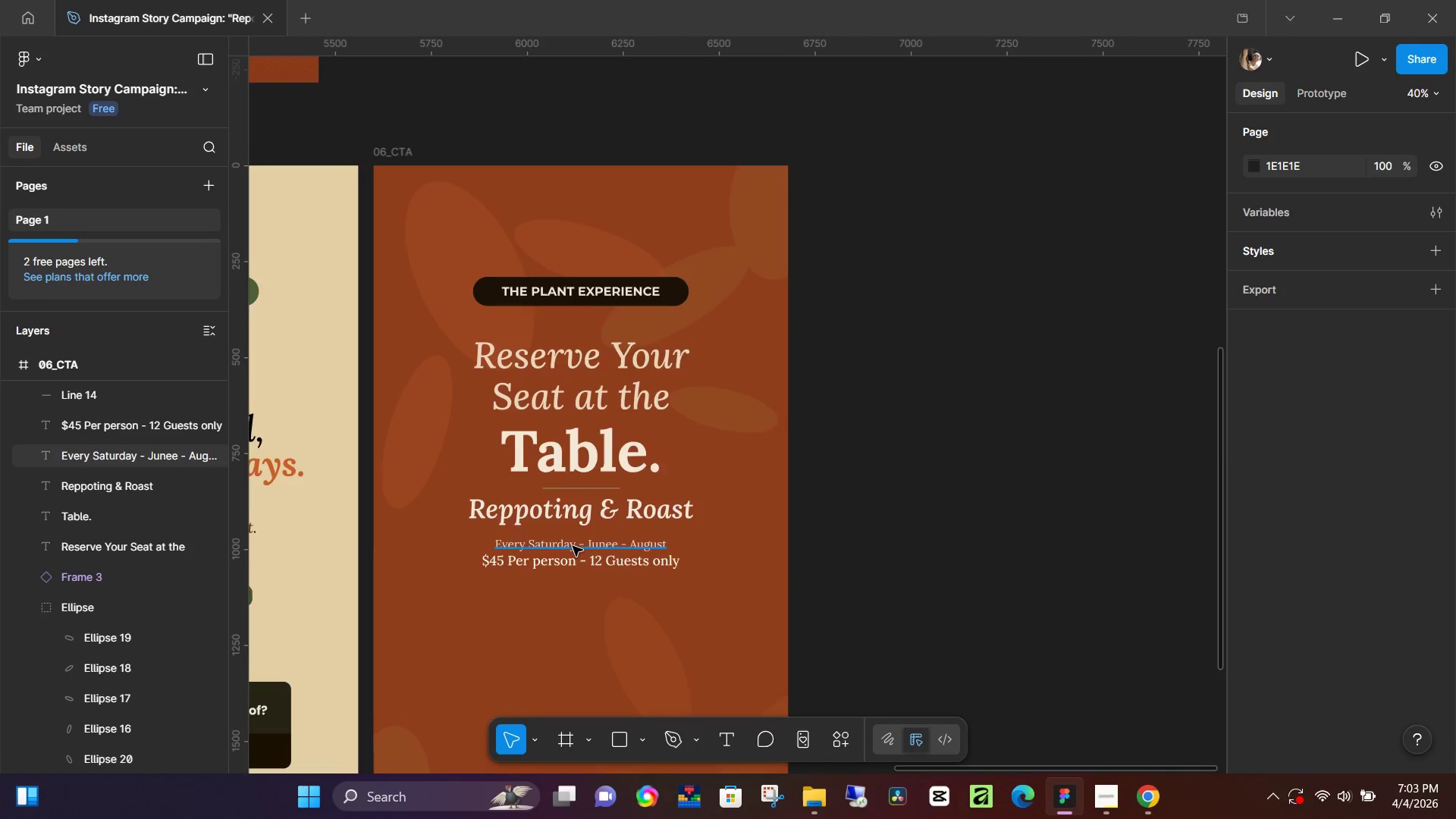 
left_click_drag(start_coordinate=[1120, 602], to_coordinate=[533, 526])
 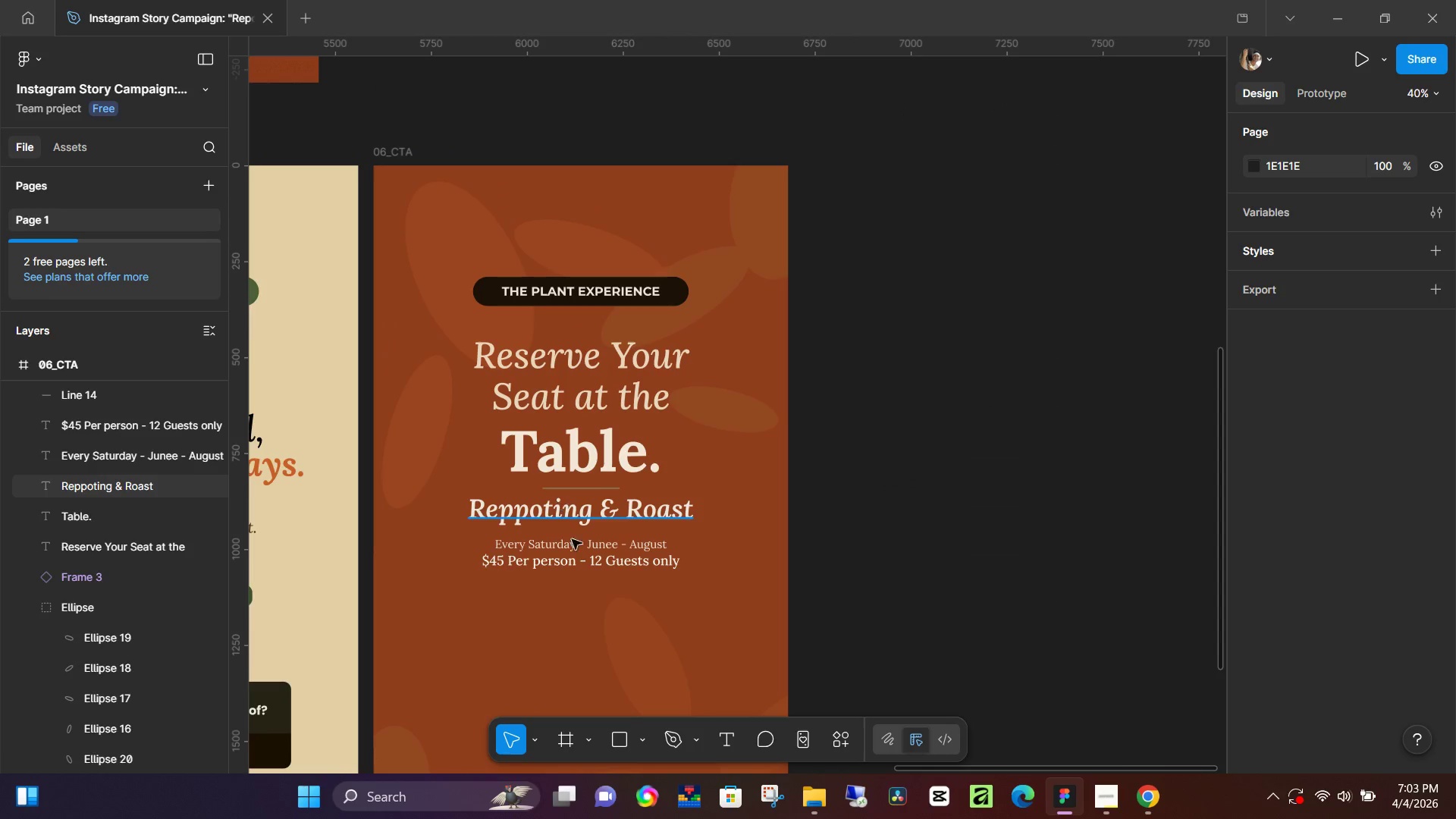 
scroll: coordinate [574, 544], scroll_direction: down, amount: 5.0
 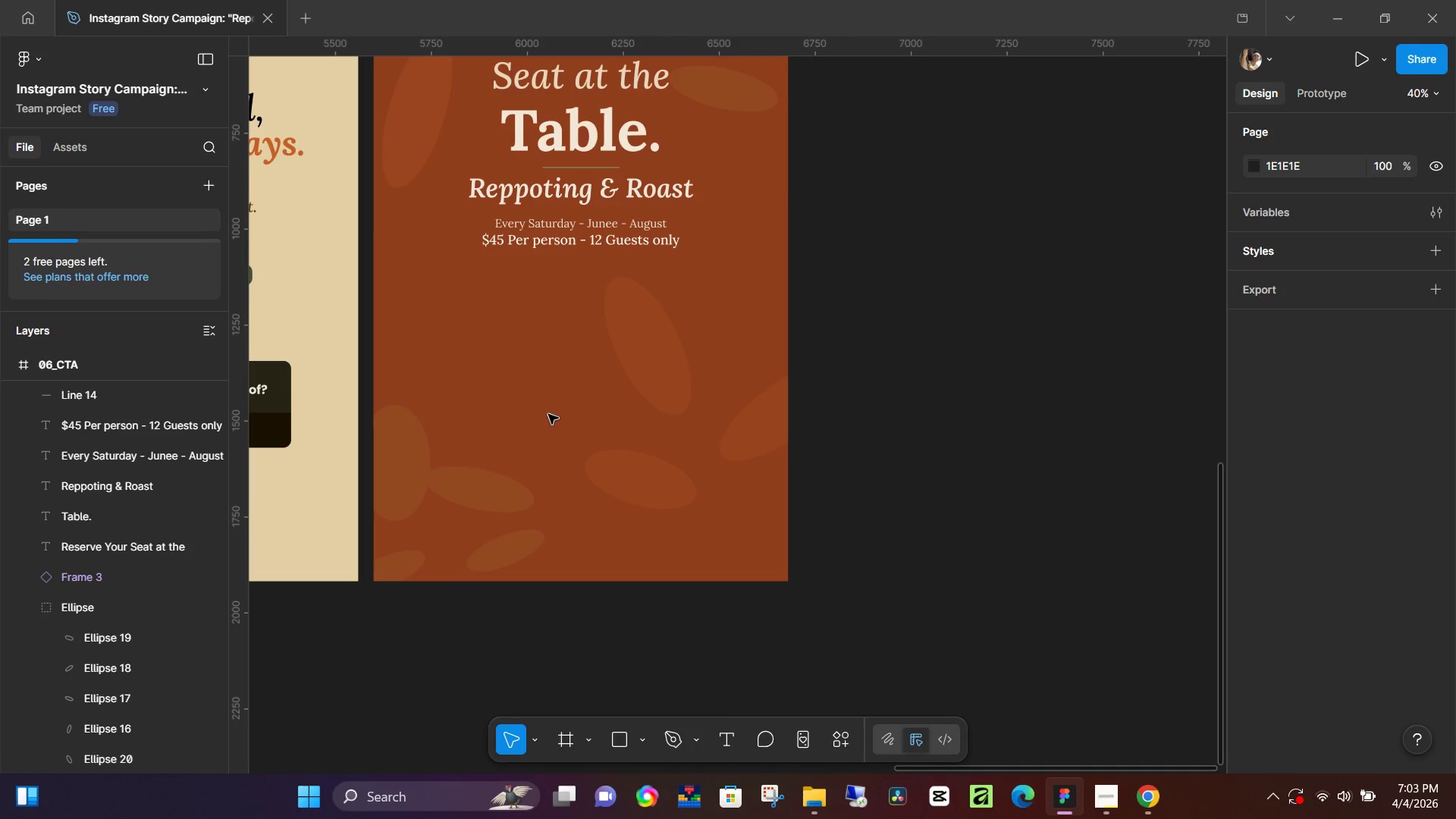 
key(R)
 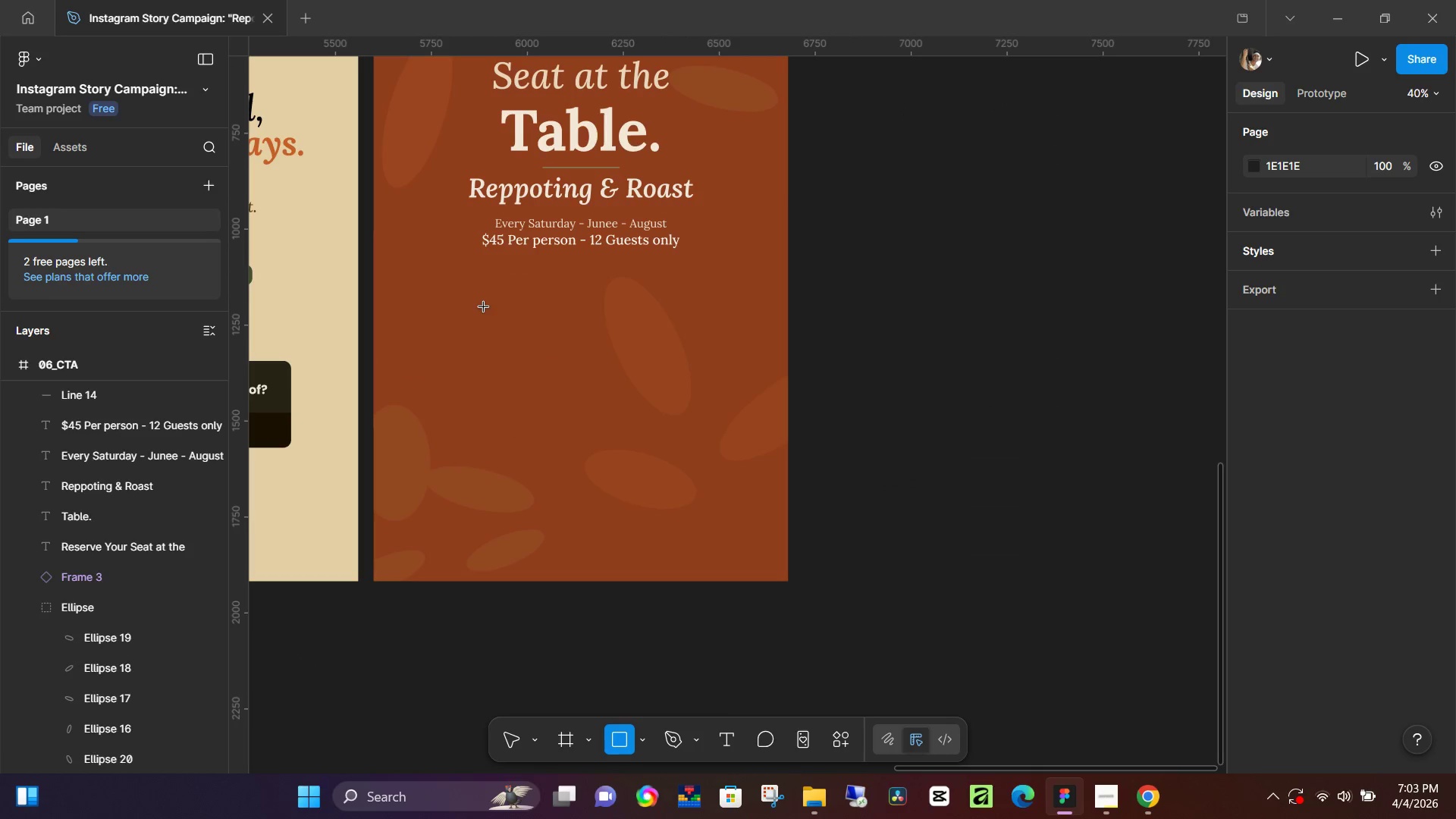 
hold_key(key=ControlLeft, duration=0.33)
scroll: coordinate [403, 324], scroll_direction: none, amount: 0.0
 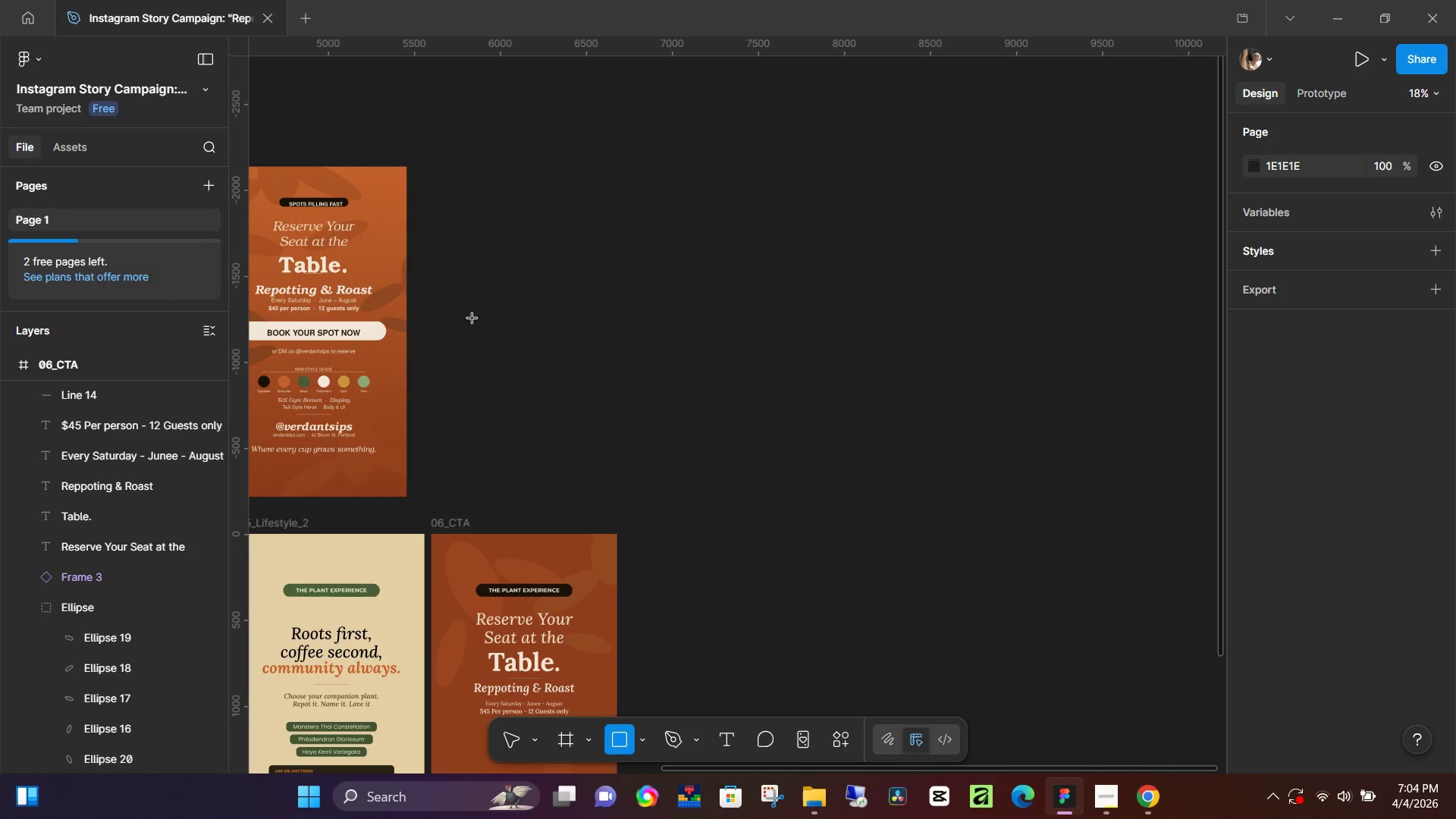 
scroll: coordinate [580, 366], scroll_direction: down, amount: 10.0
 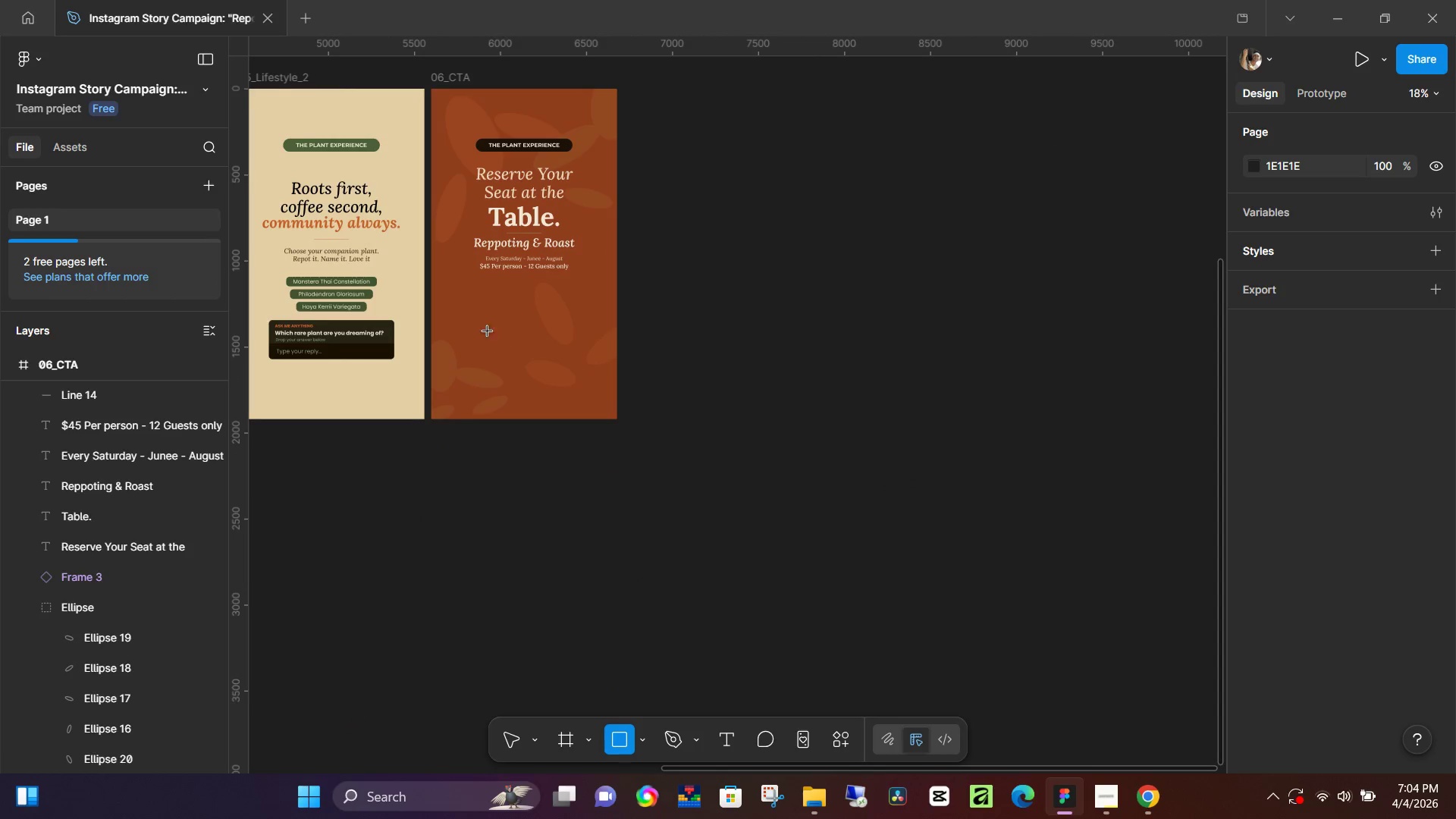 
hold_key(key=ControlLeft, duration=1.11)
 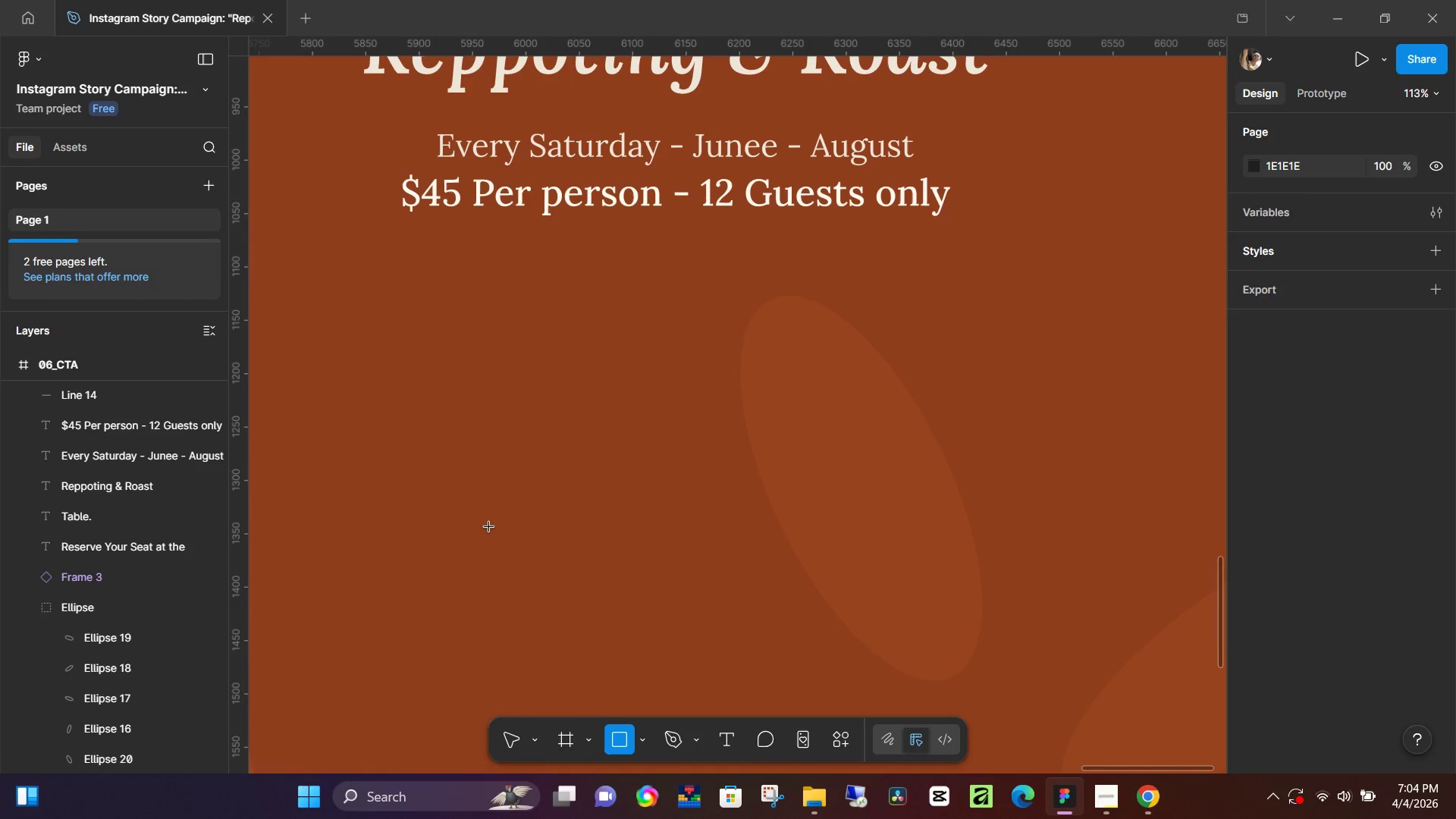 
hold_key(key=ControlLeft, duration=1.01)
 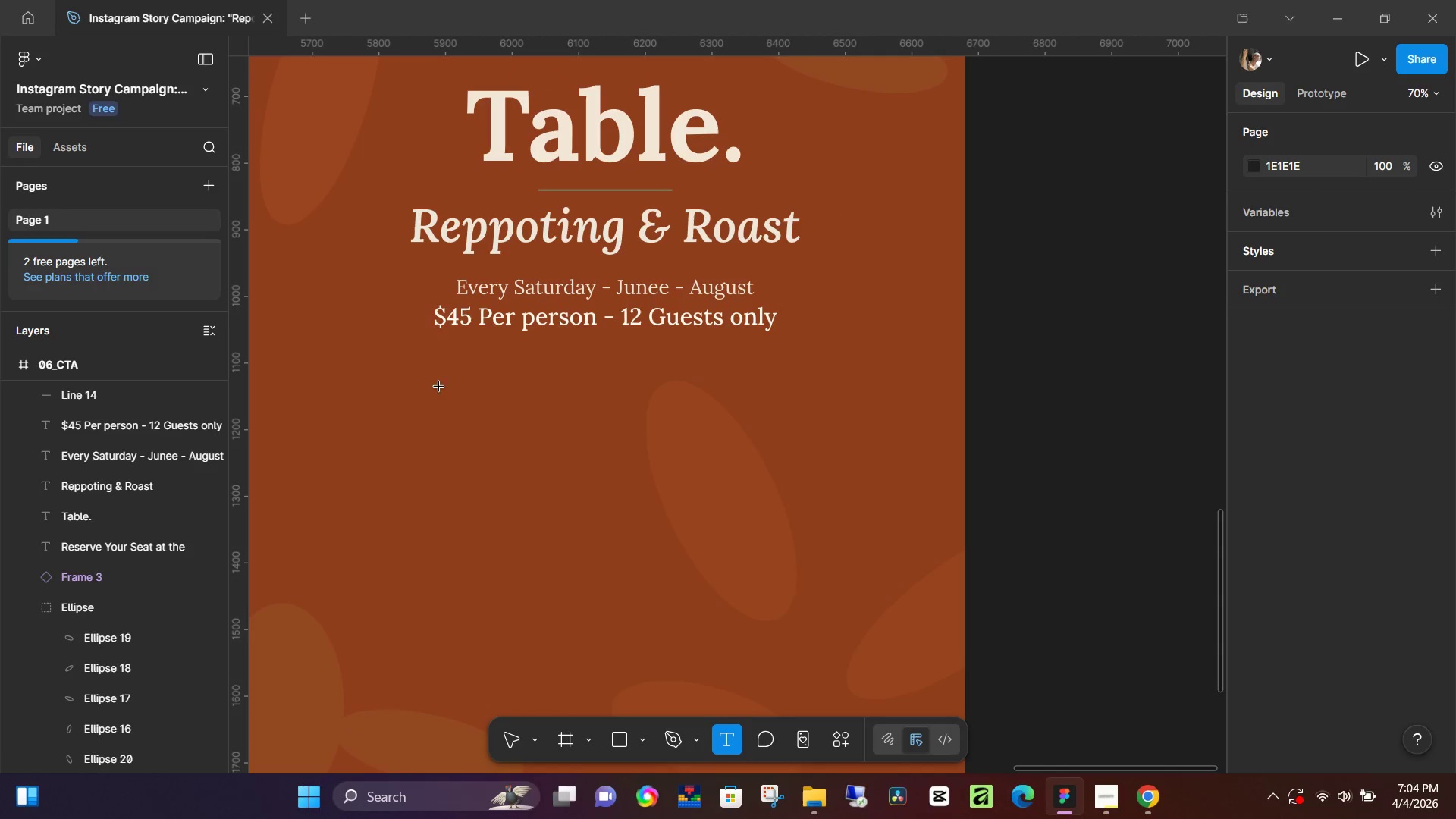 
scroll: coordinate [489, 531], scroll_direction: up, amount: 21.0
 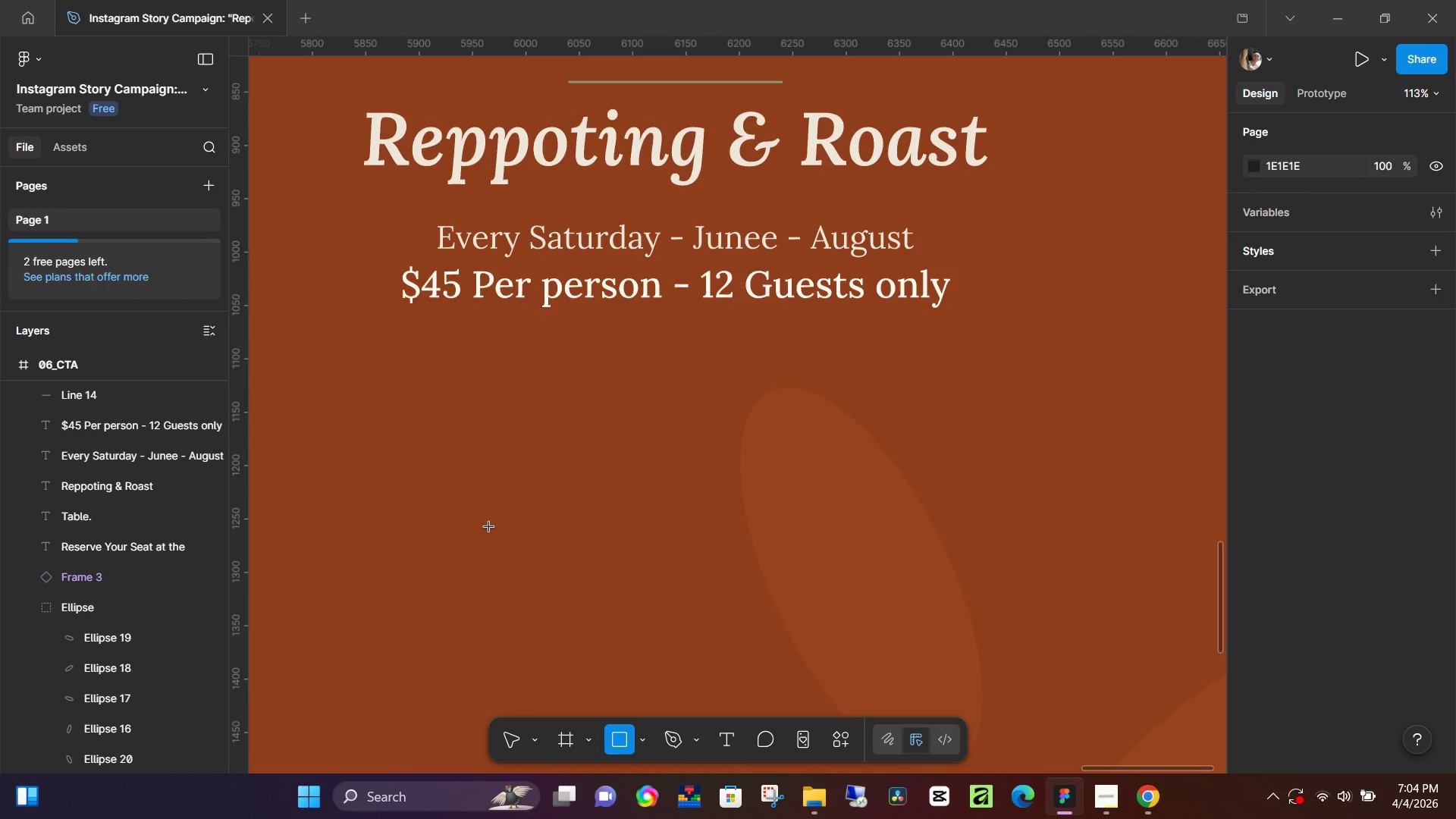 
key(T)
 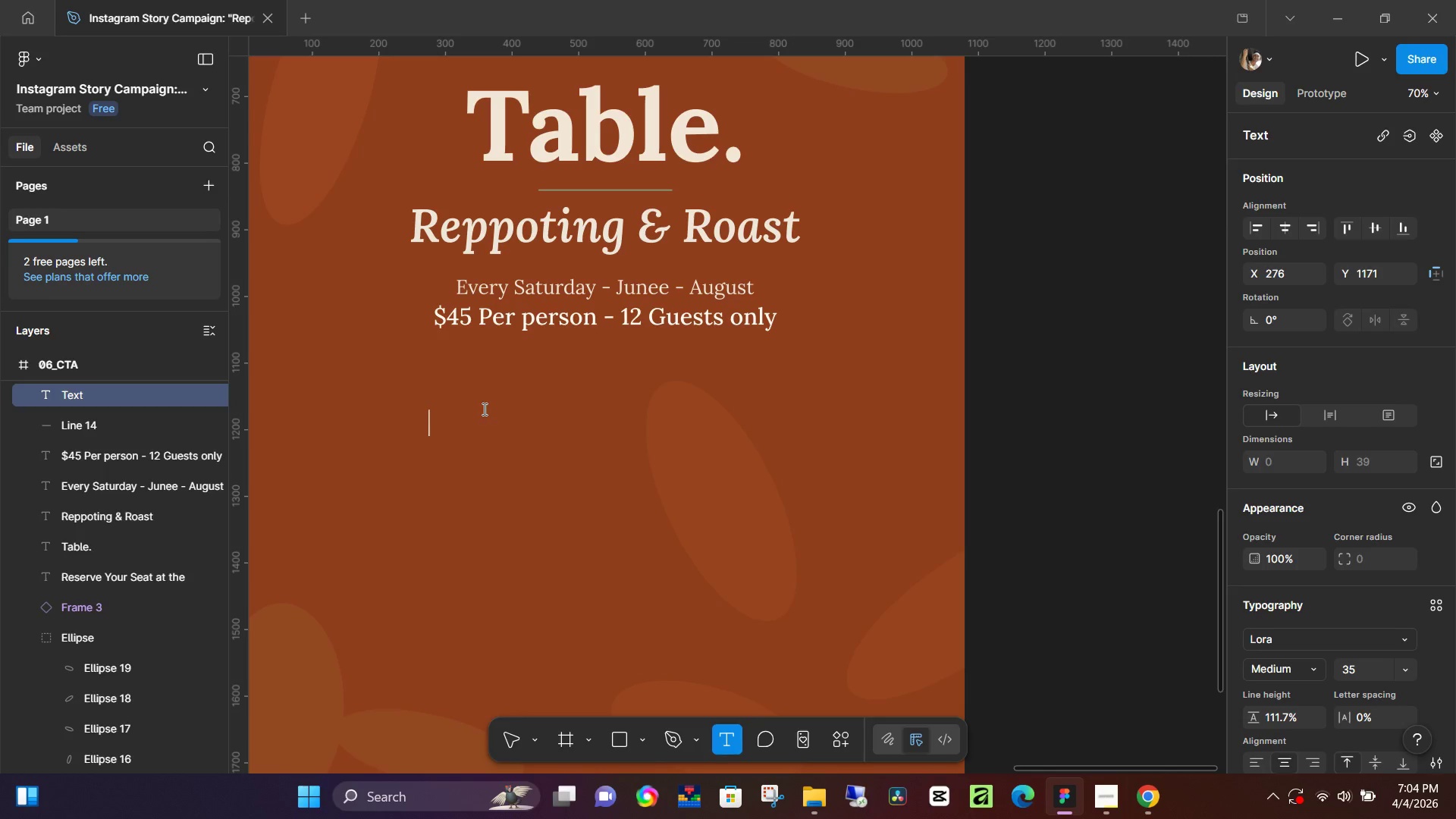 
scroll: coordinate [489, 522], scroll_direction: down, amount: 7.0
 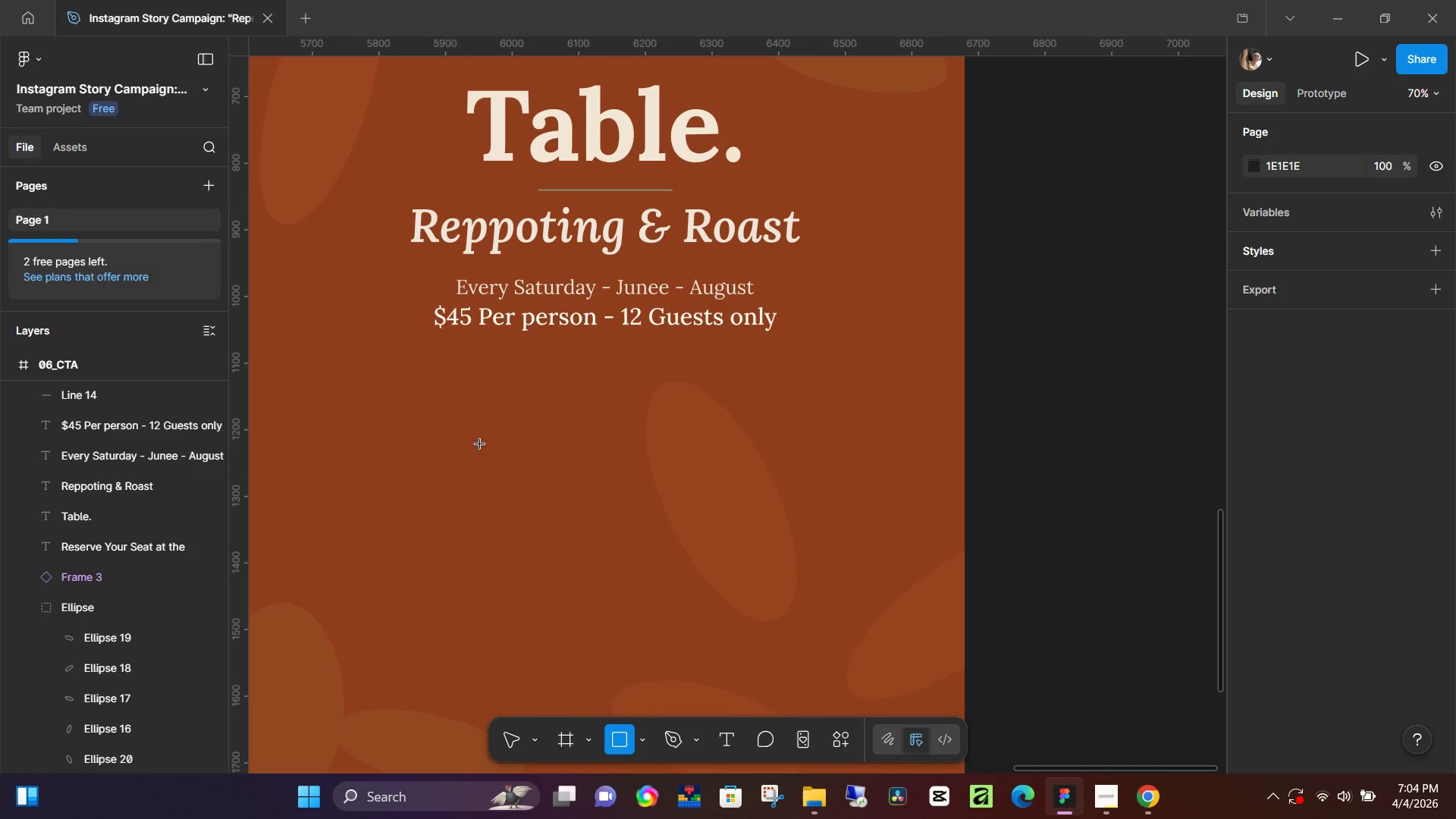 
type(Book your spot now)
 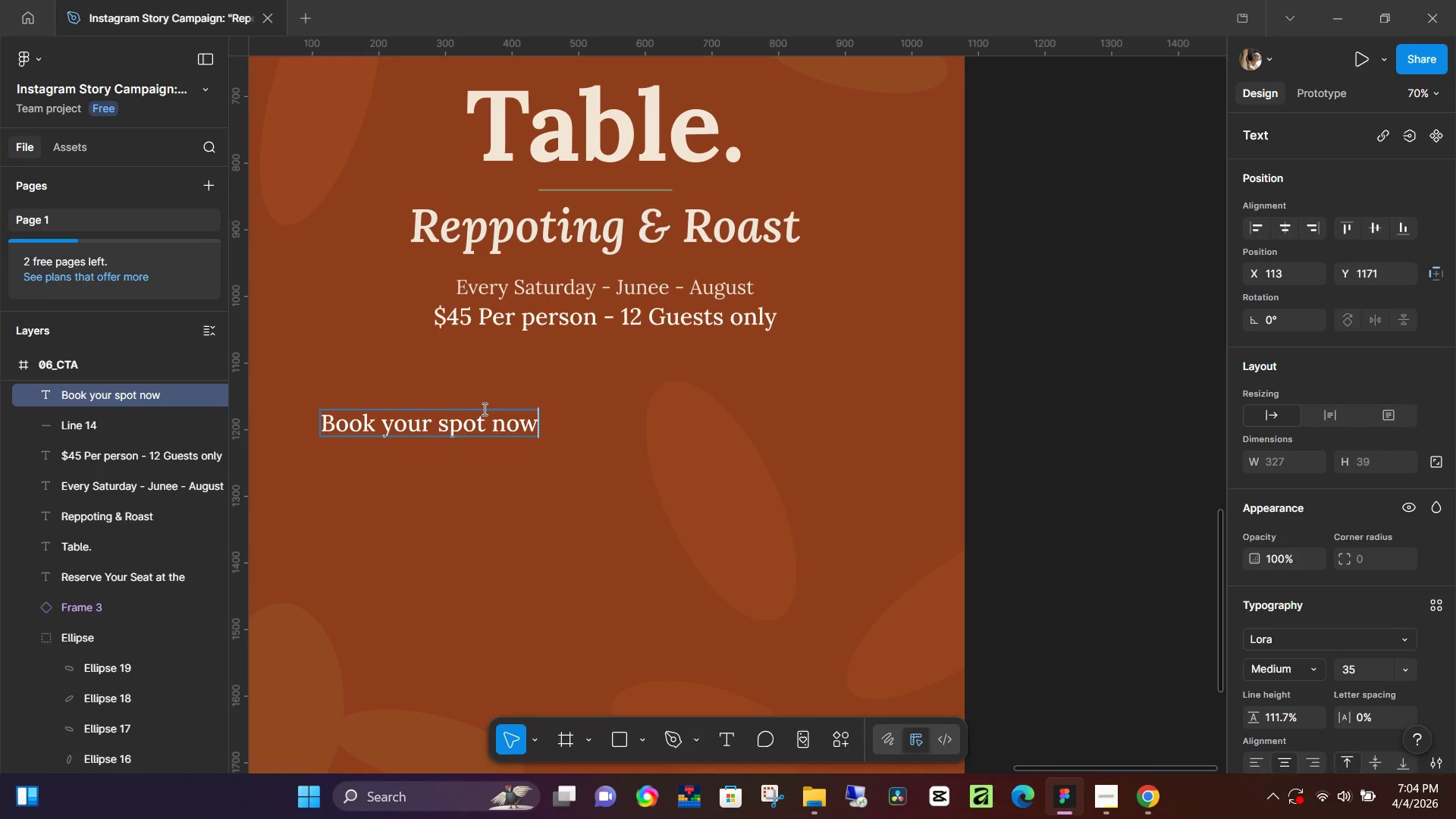 
hold_key(key=ControlLeft, duration=0.91)
 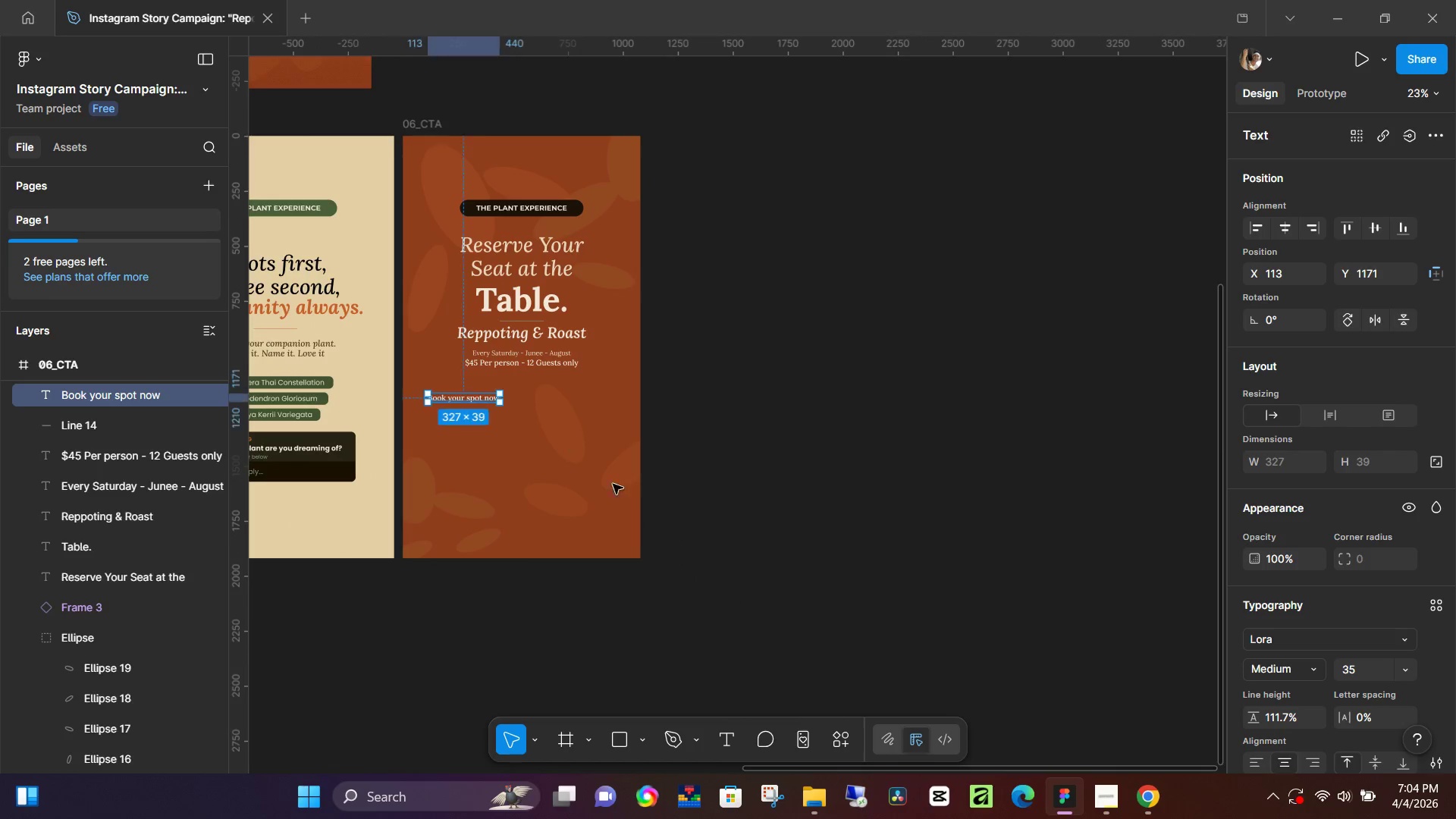 
hold_key(key=Space, duration=0.47)
 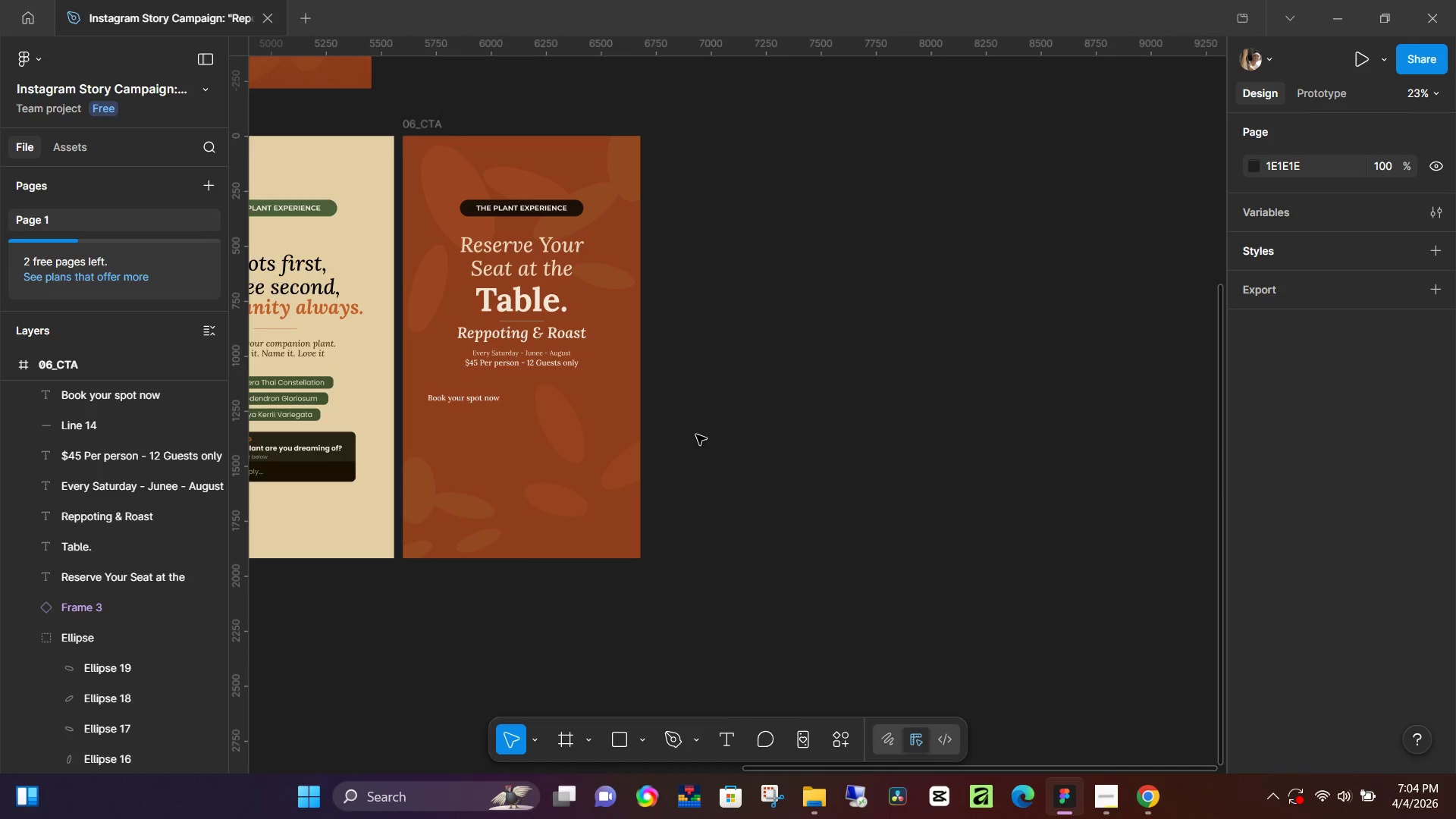 
scroll: coordinate [480, 368], scroll_direction: down, amount: 10.0
 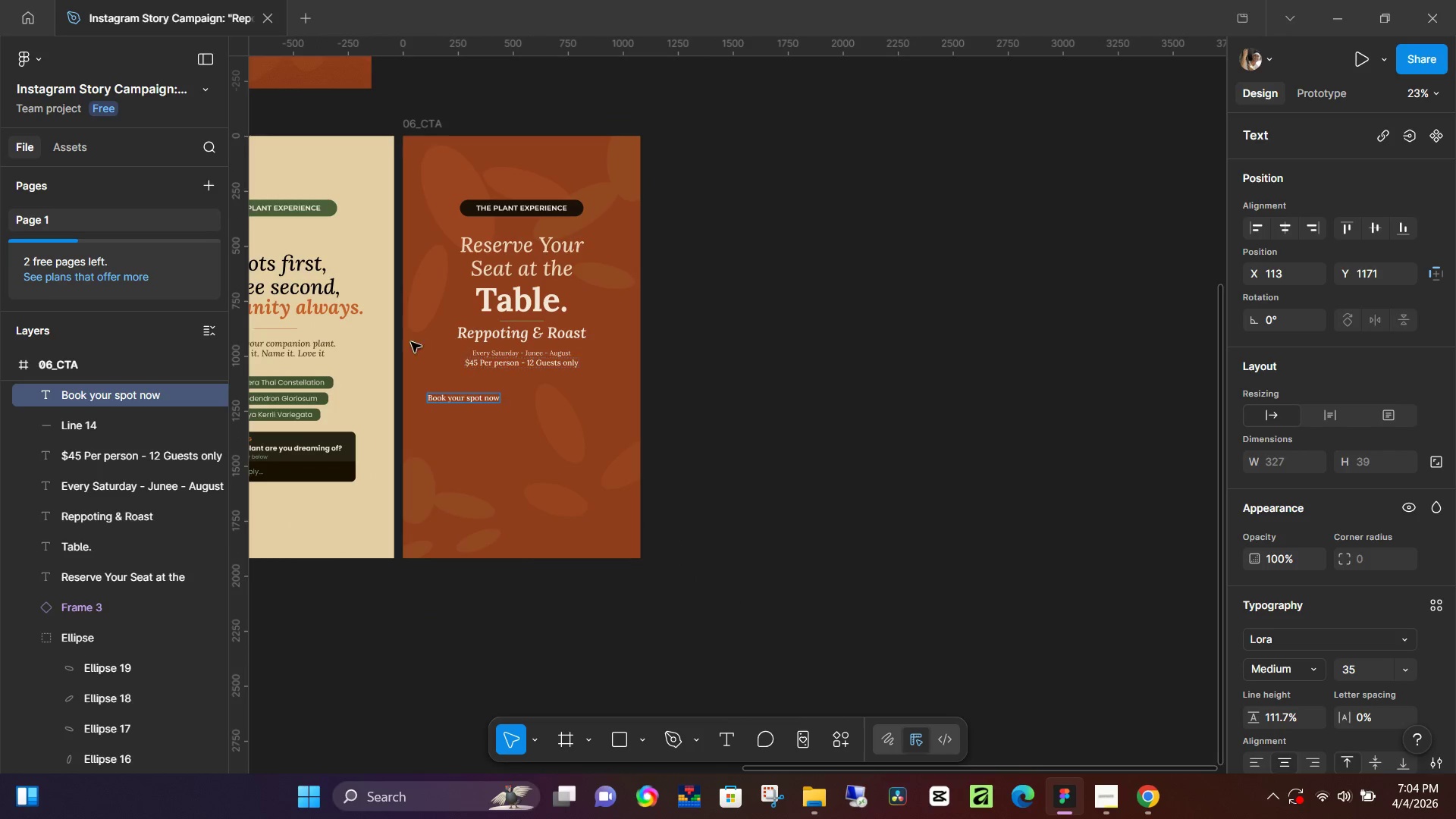 
left_click_drag(start_coordinate=[401, 337], to_coordinate=[636, 538])
 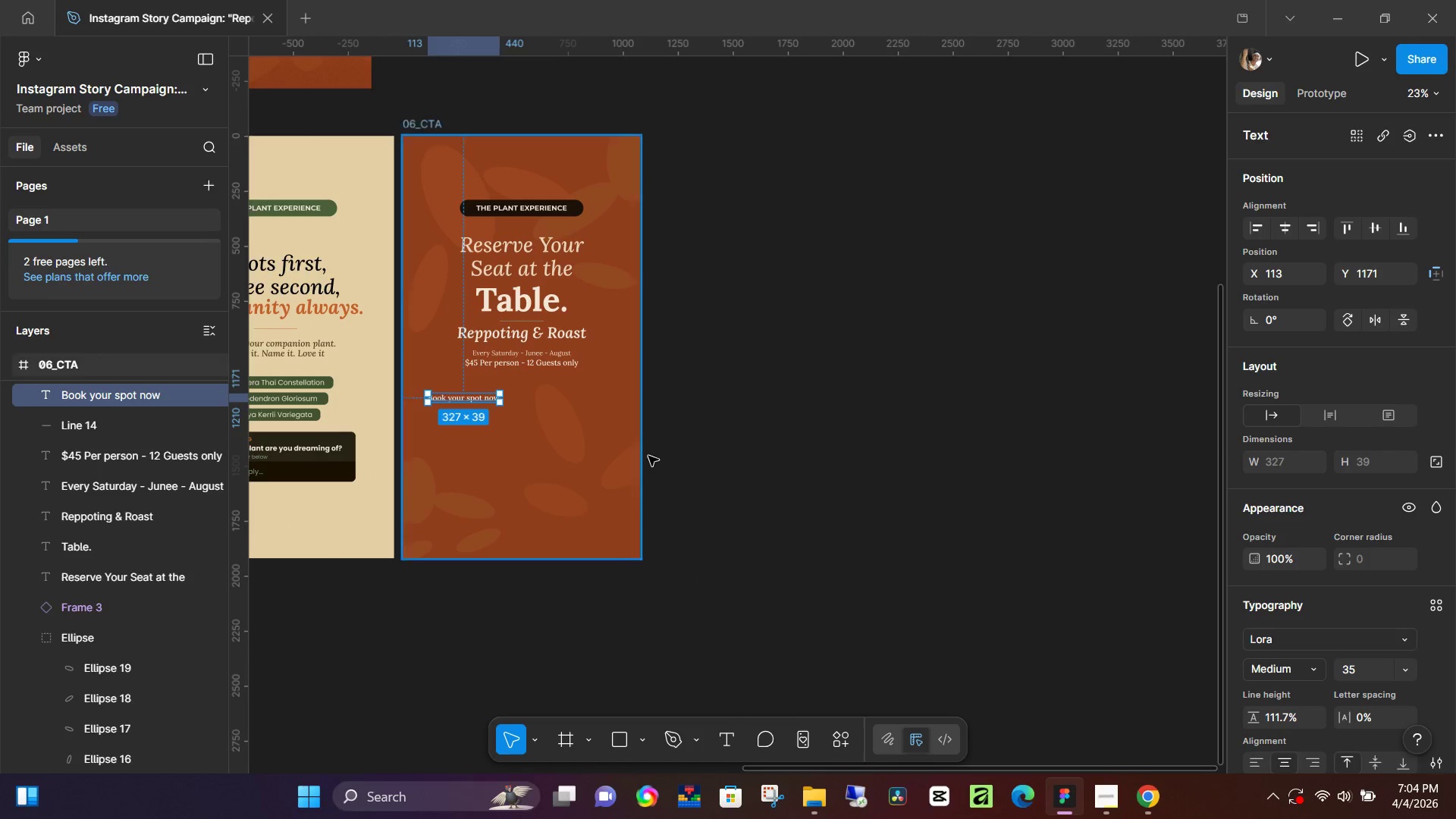 
left_click([696, 435])
 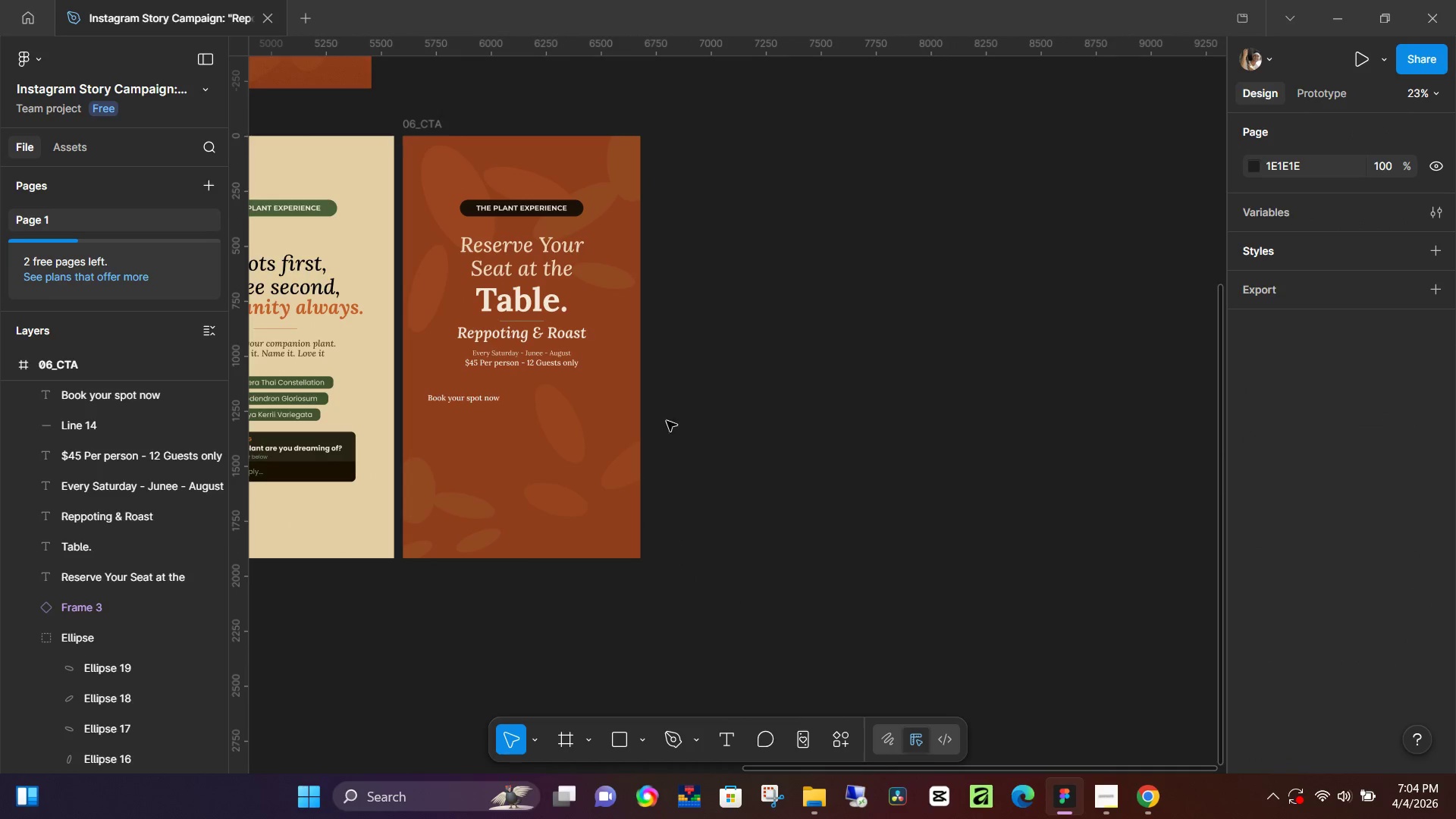 
hold_key(key=Space, duration=1.41)
 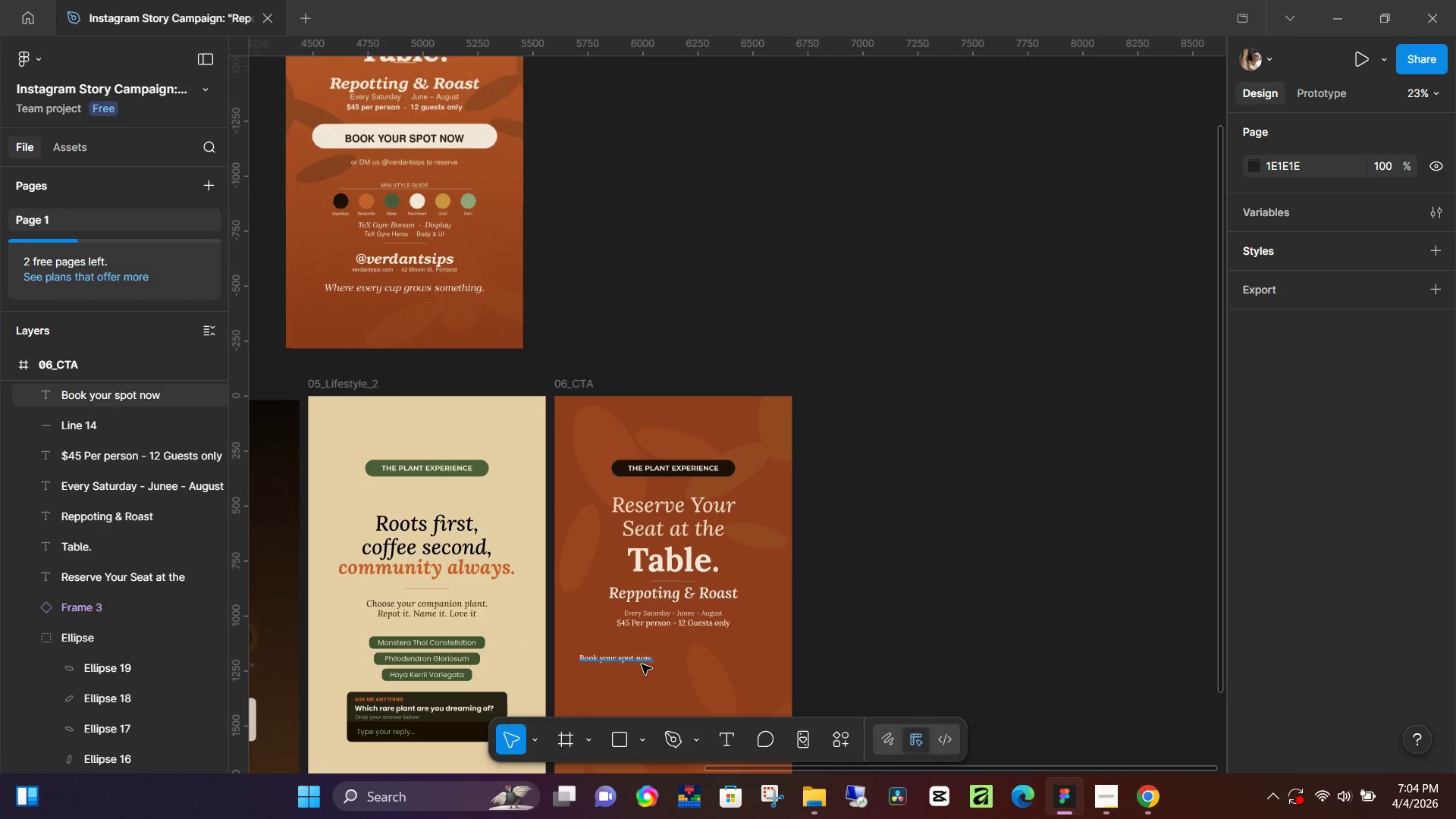 
left_click_drag(start_coordinate=[419, 327], to_coordinate=[571, 466])
 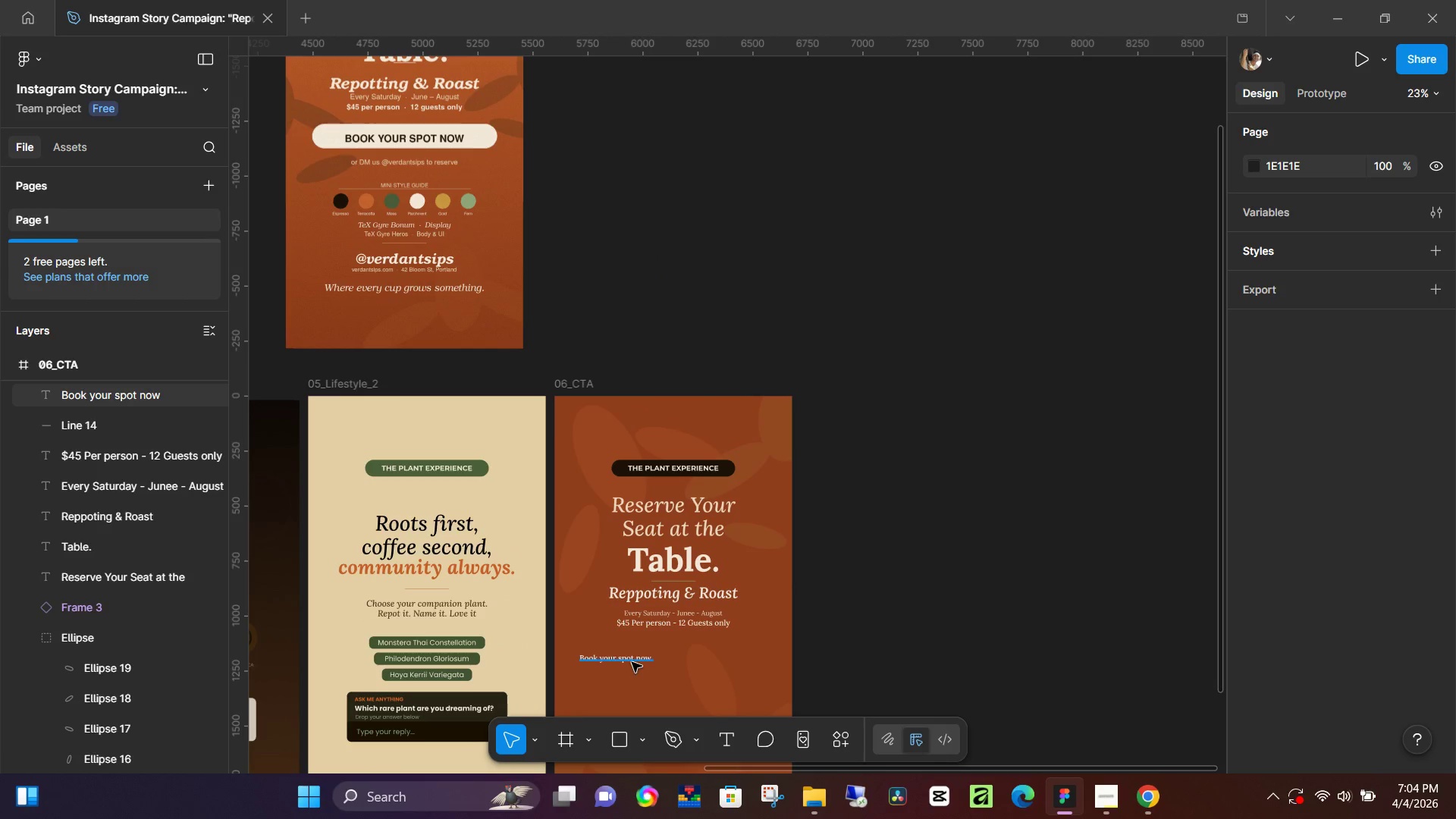 
double_click([632, 662])
 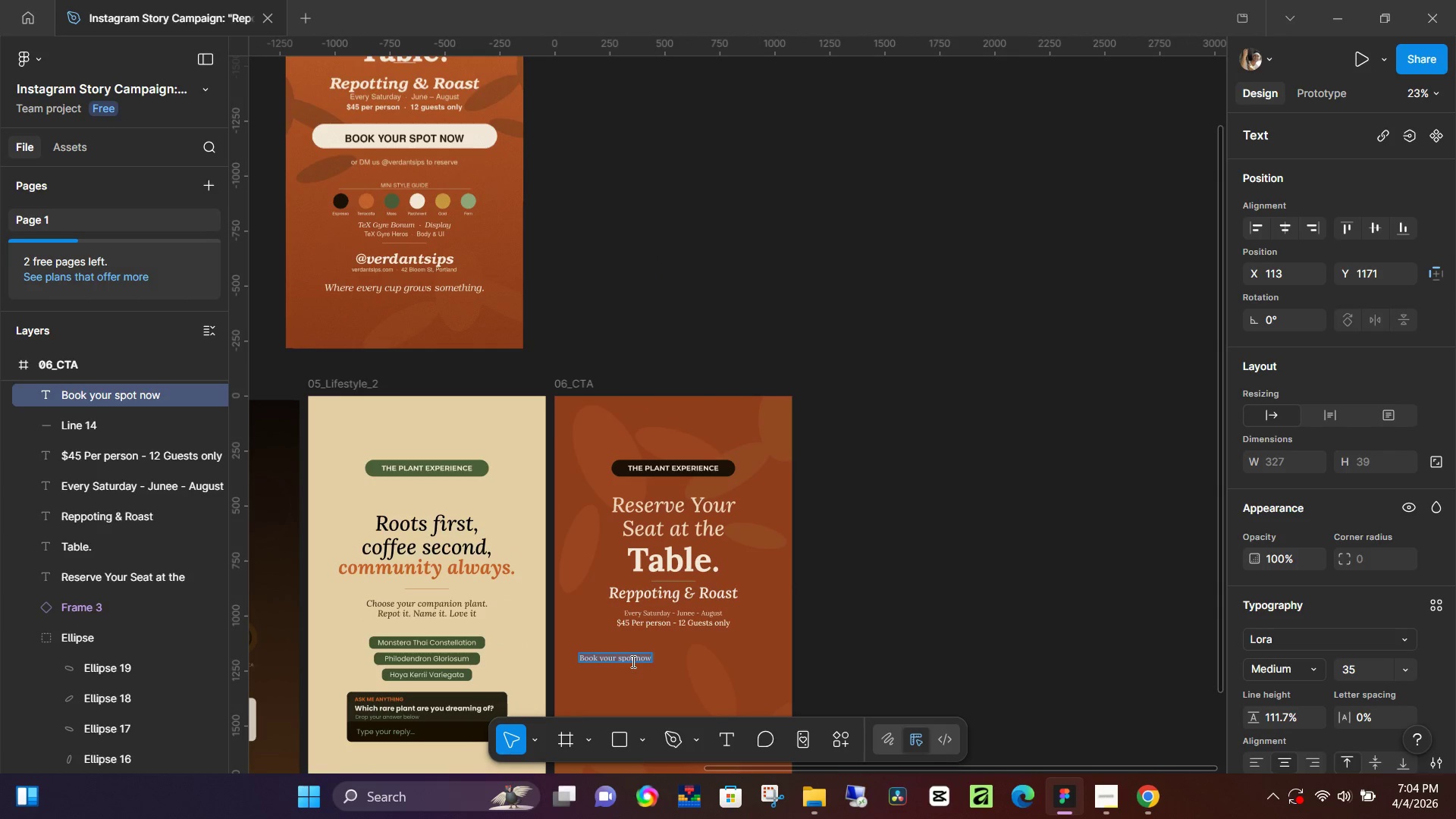 
type(BOOK YOUR SPOT NOW)
 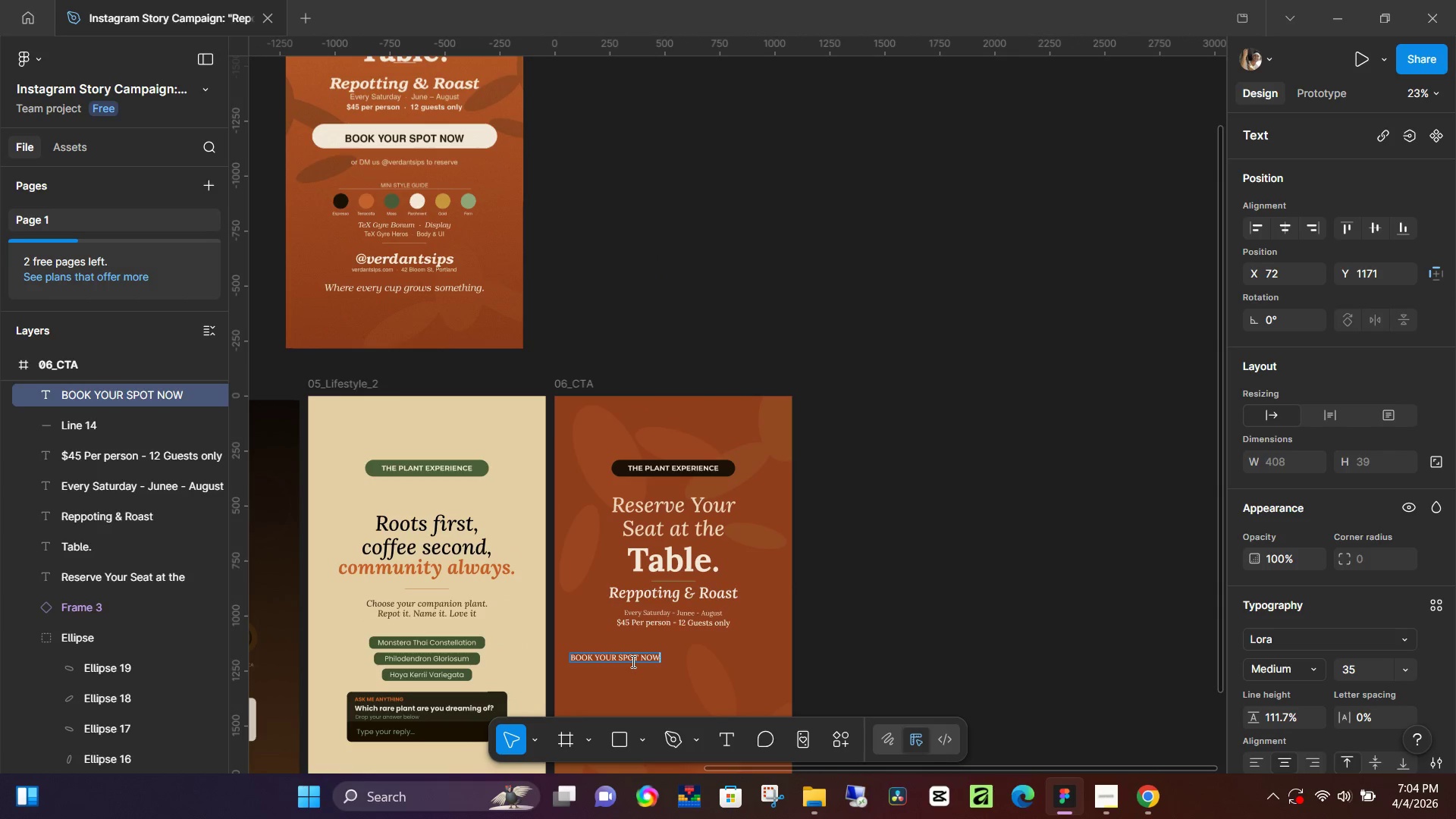 
key(Control+A)
 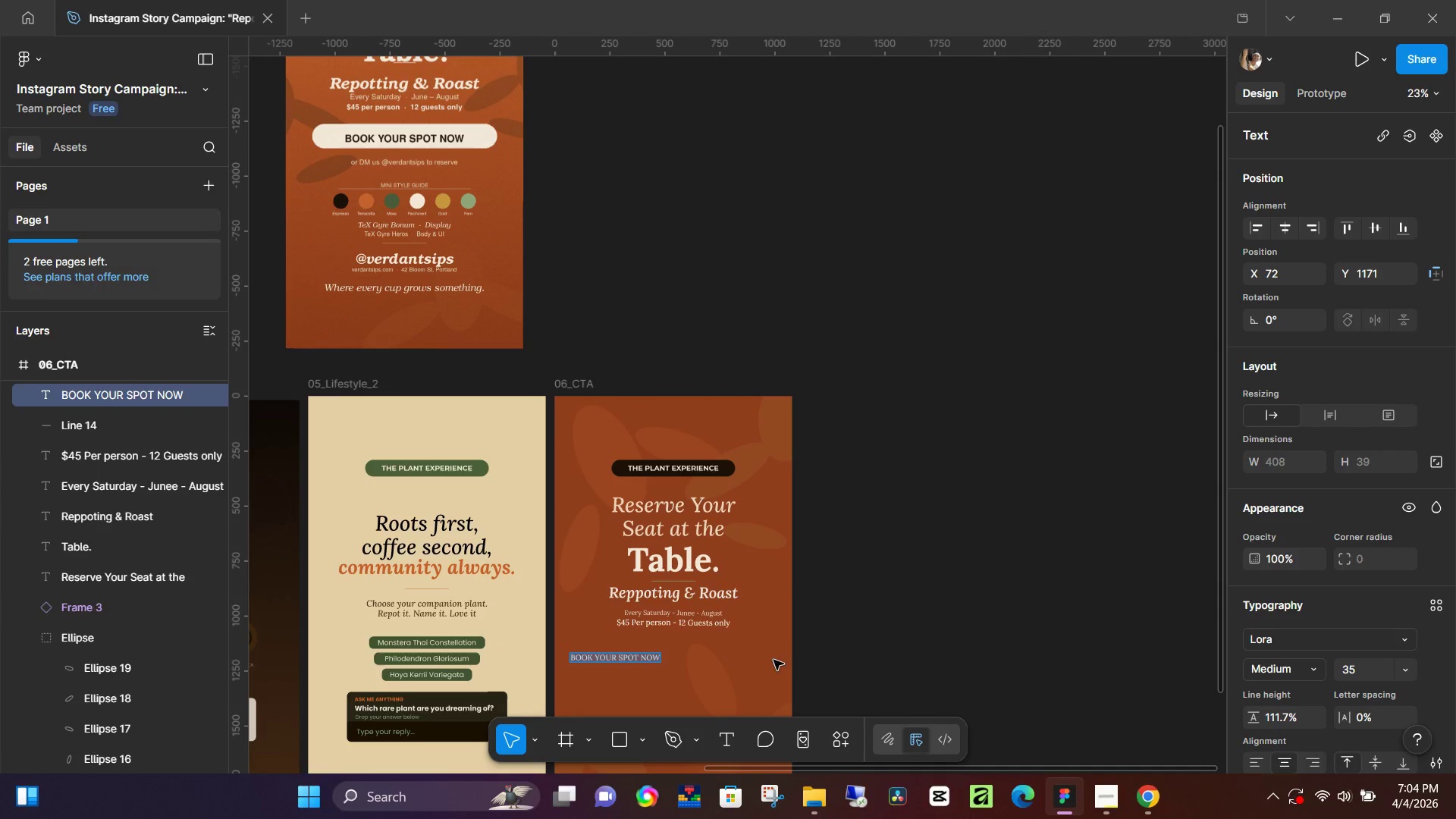 
key(Control+V)
 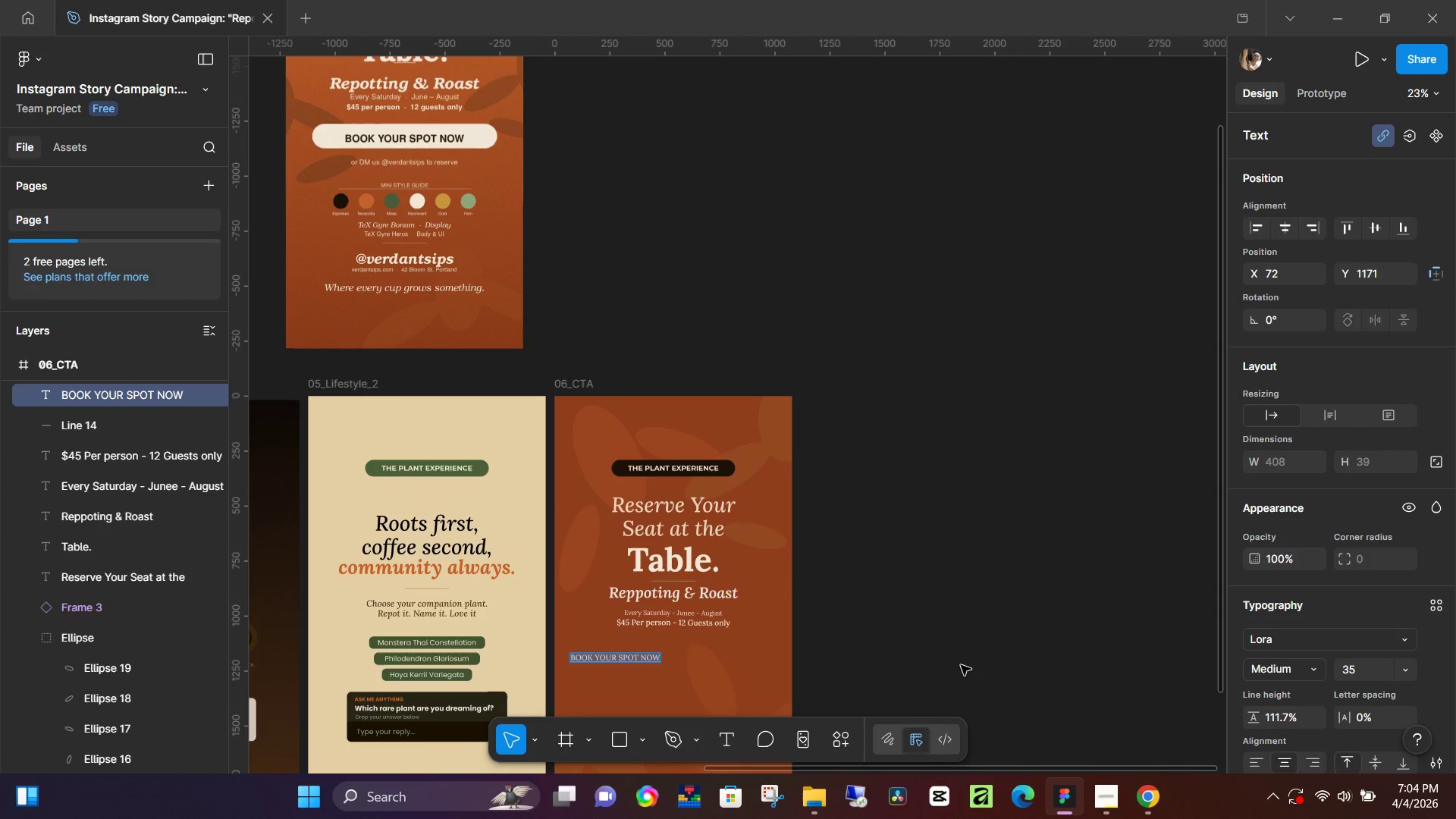 
key(Control+V)
 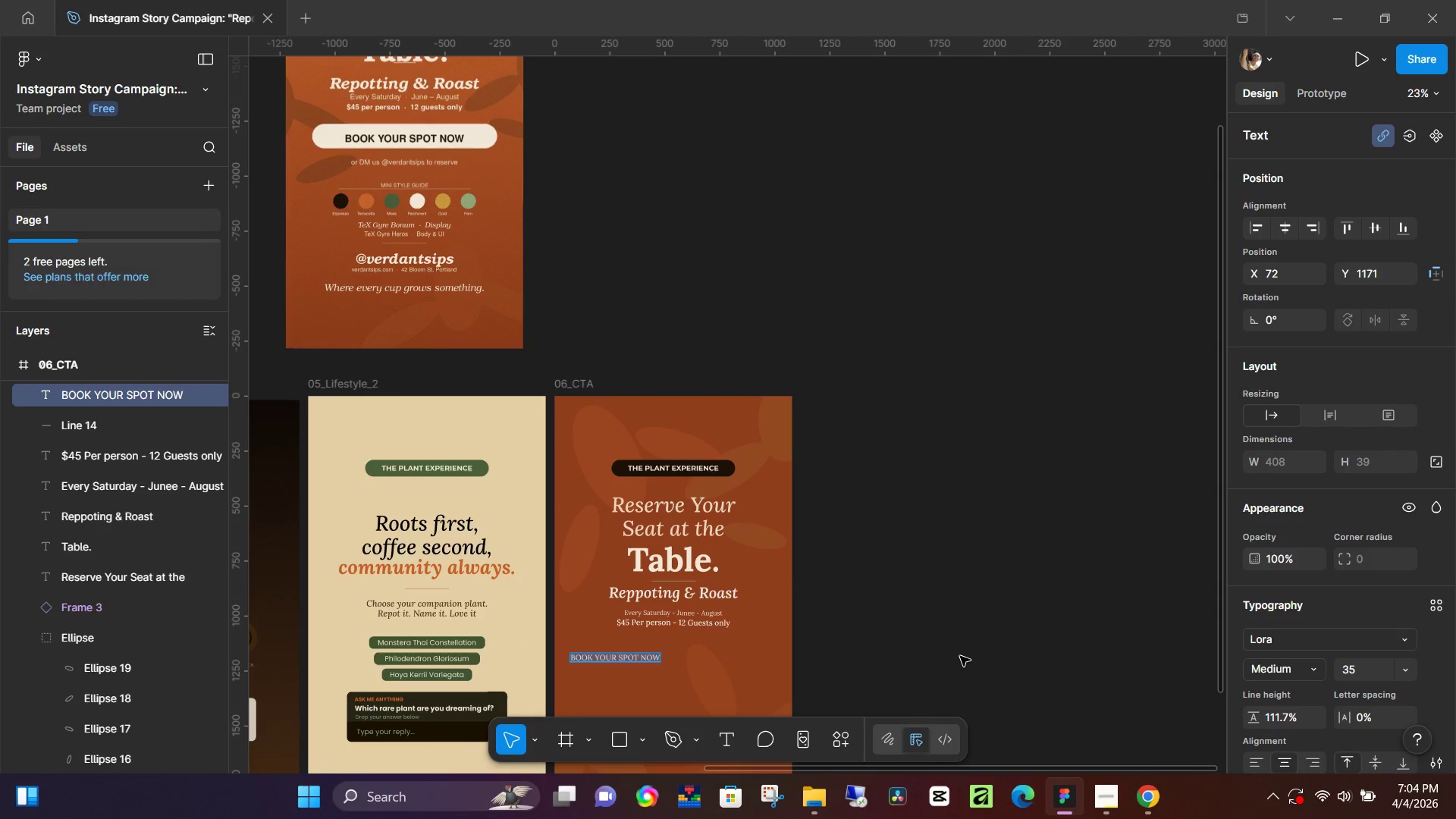 
key(Control+B)
 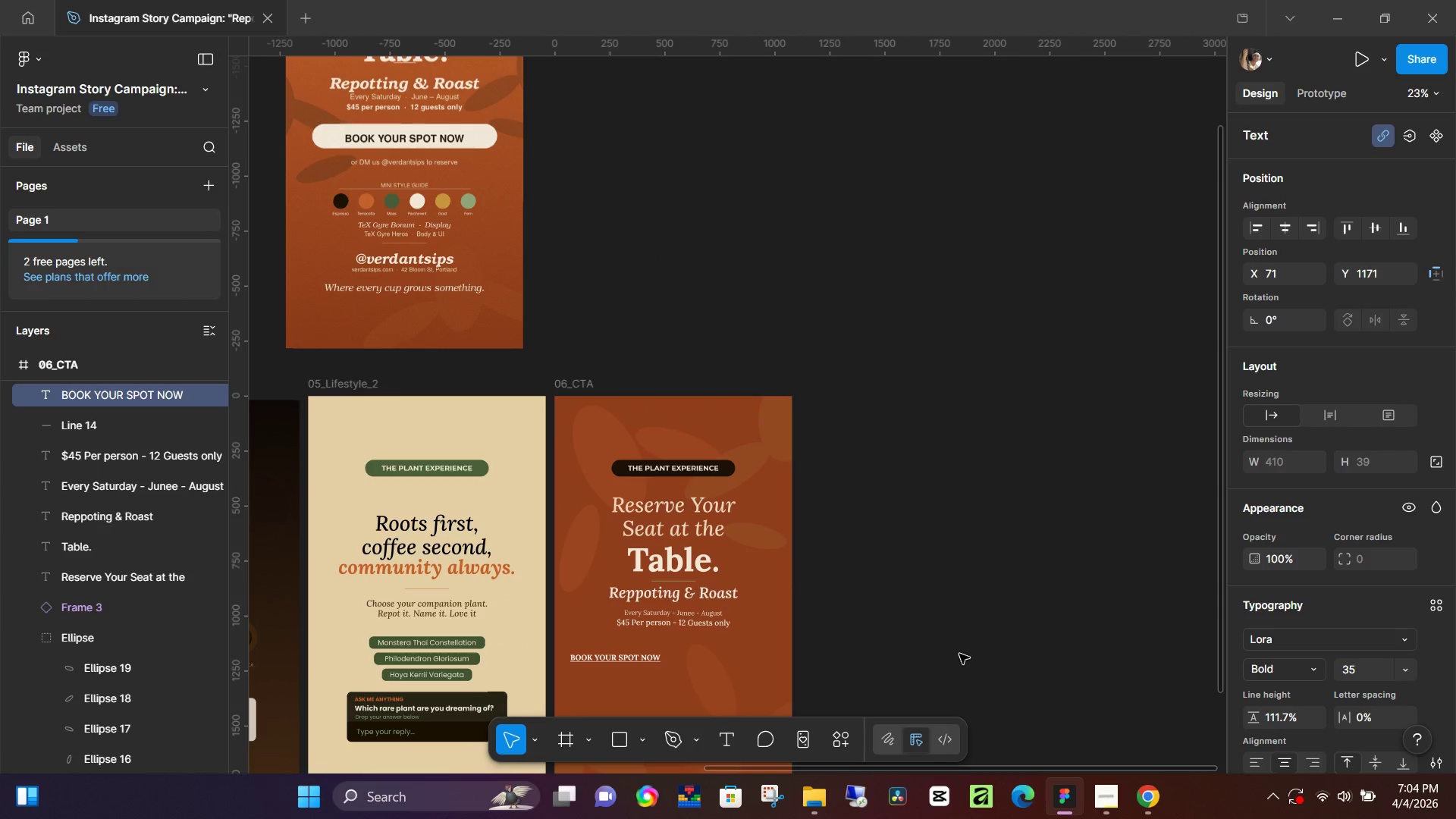 
left_click([959, 654])
 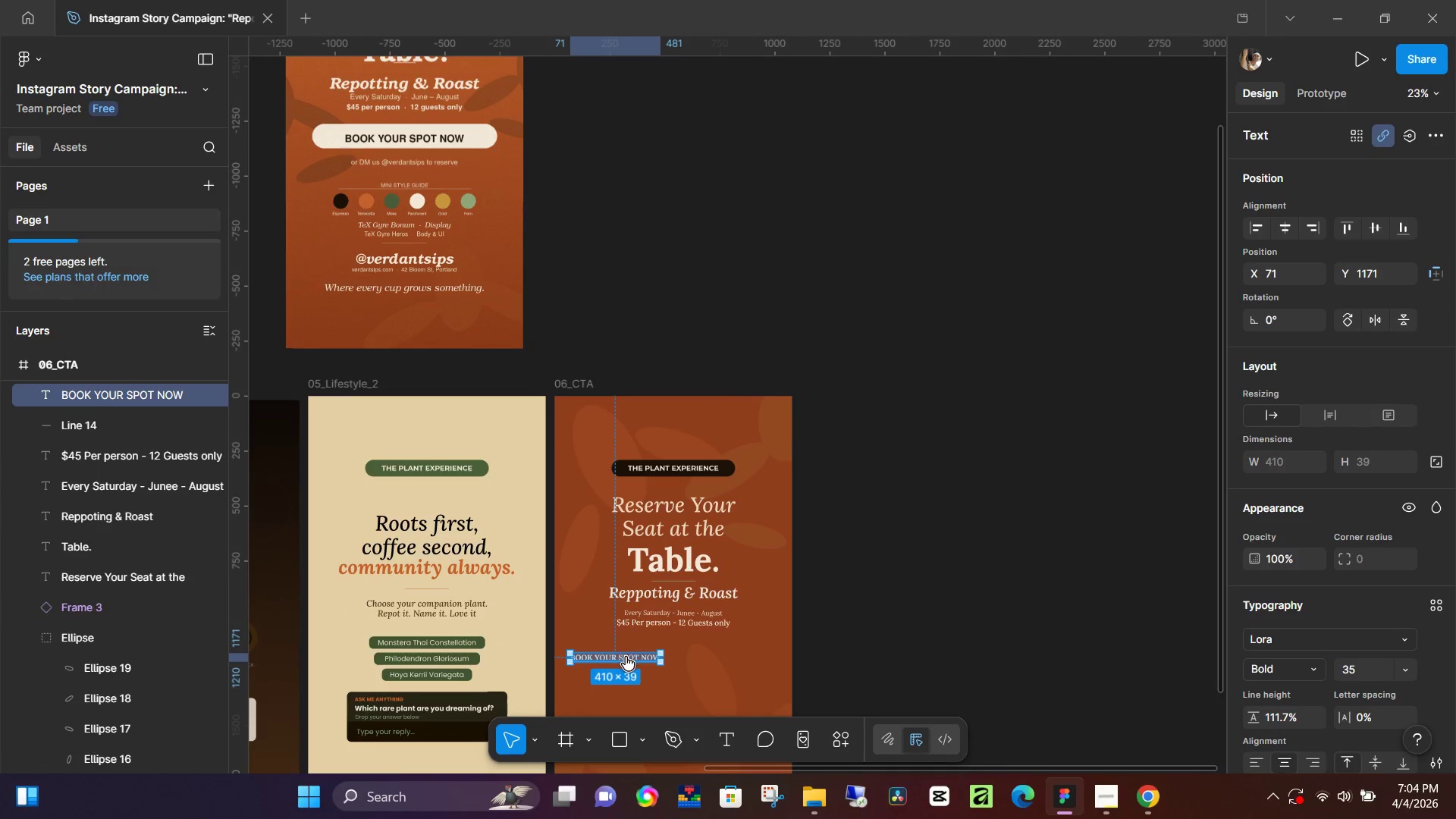 
left_click_drag(start_coordinate=[629, 658], to_coordinate=[678, 657])
 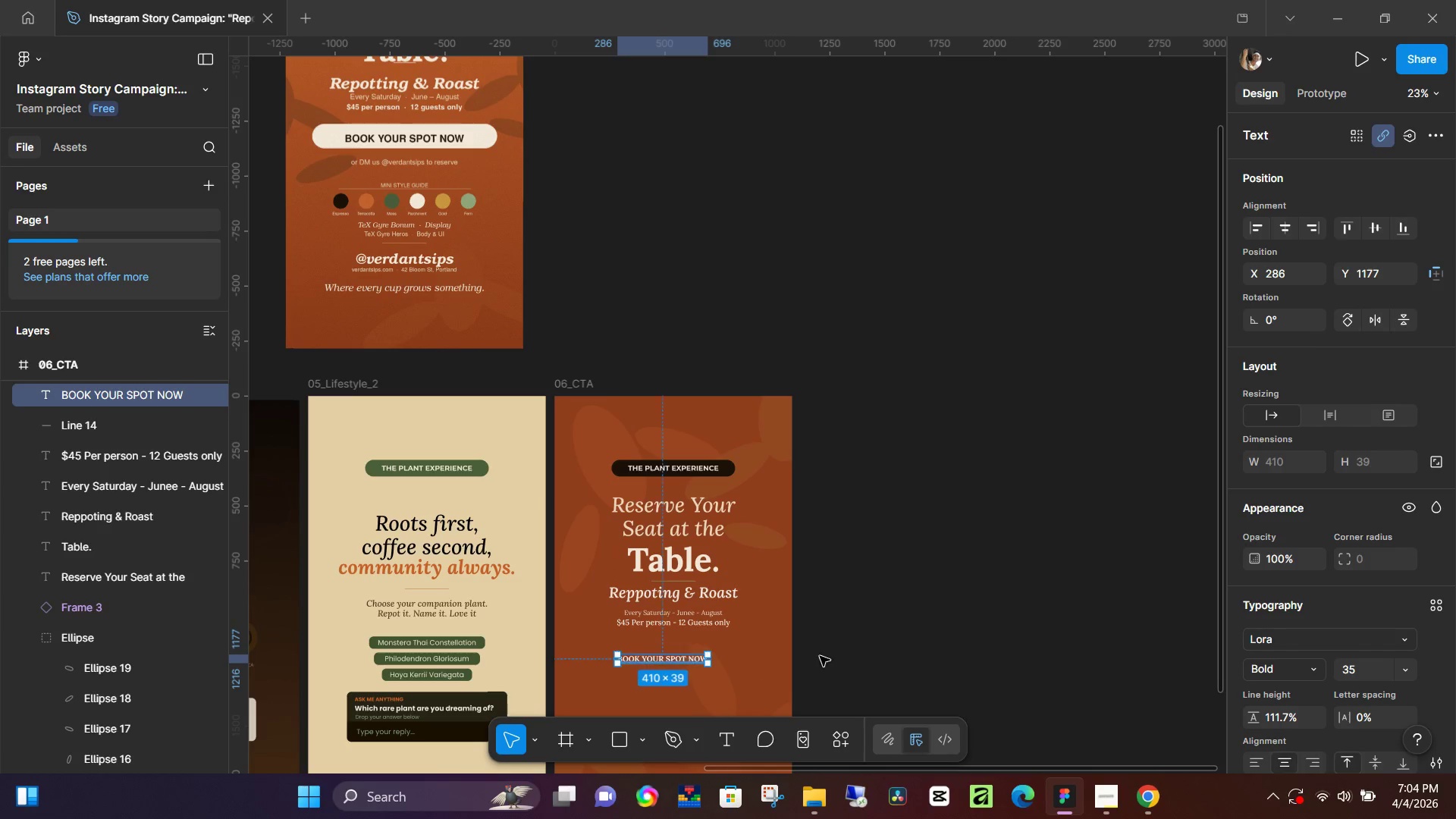 
left_click([823, 655])
 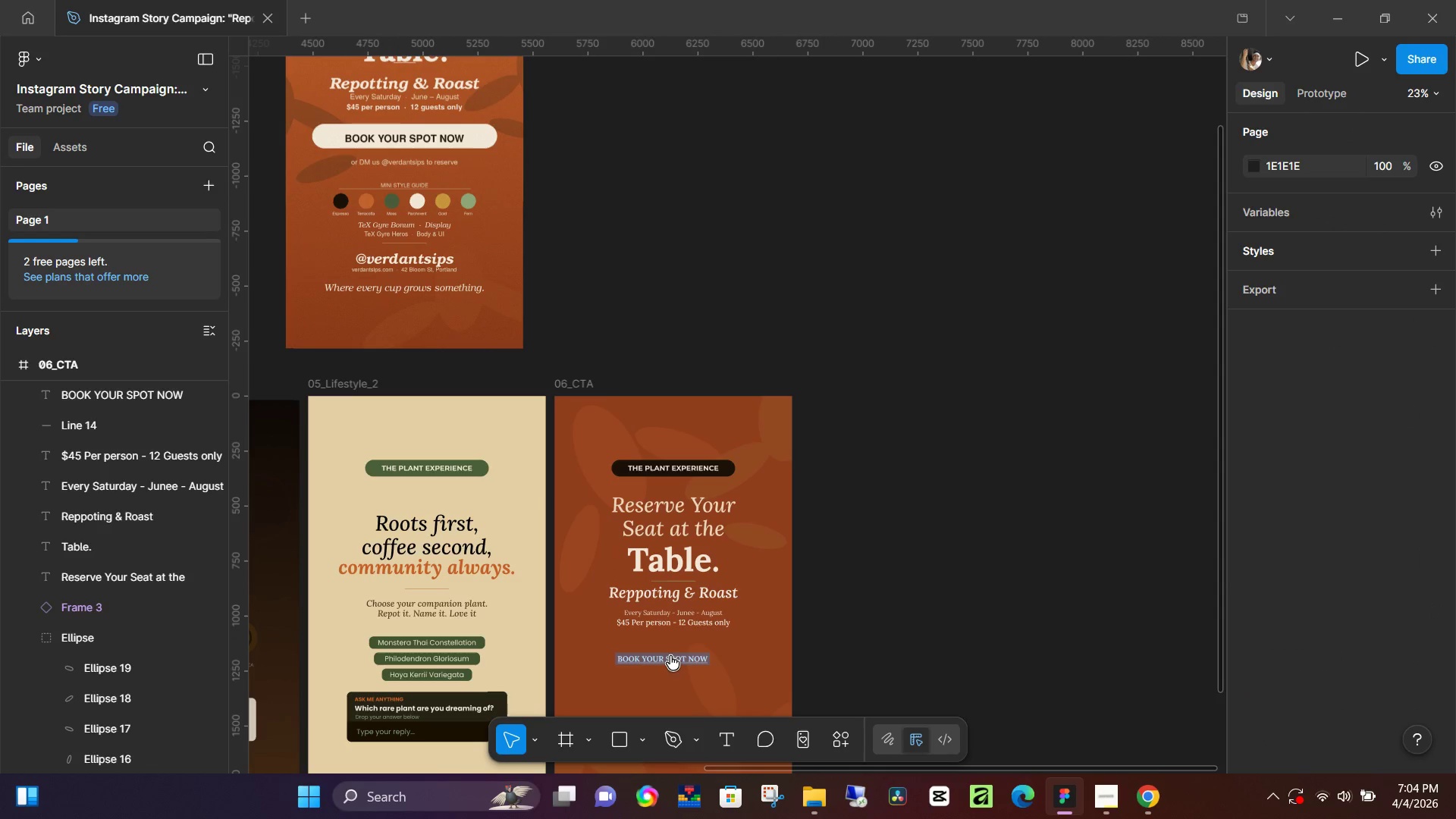 
double_click([821, 645])
 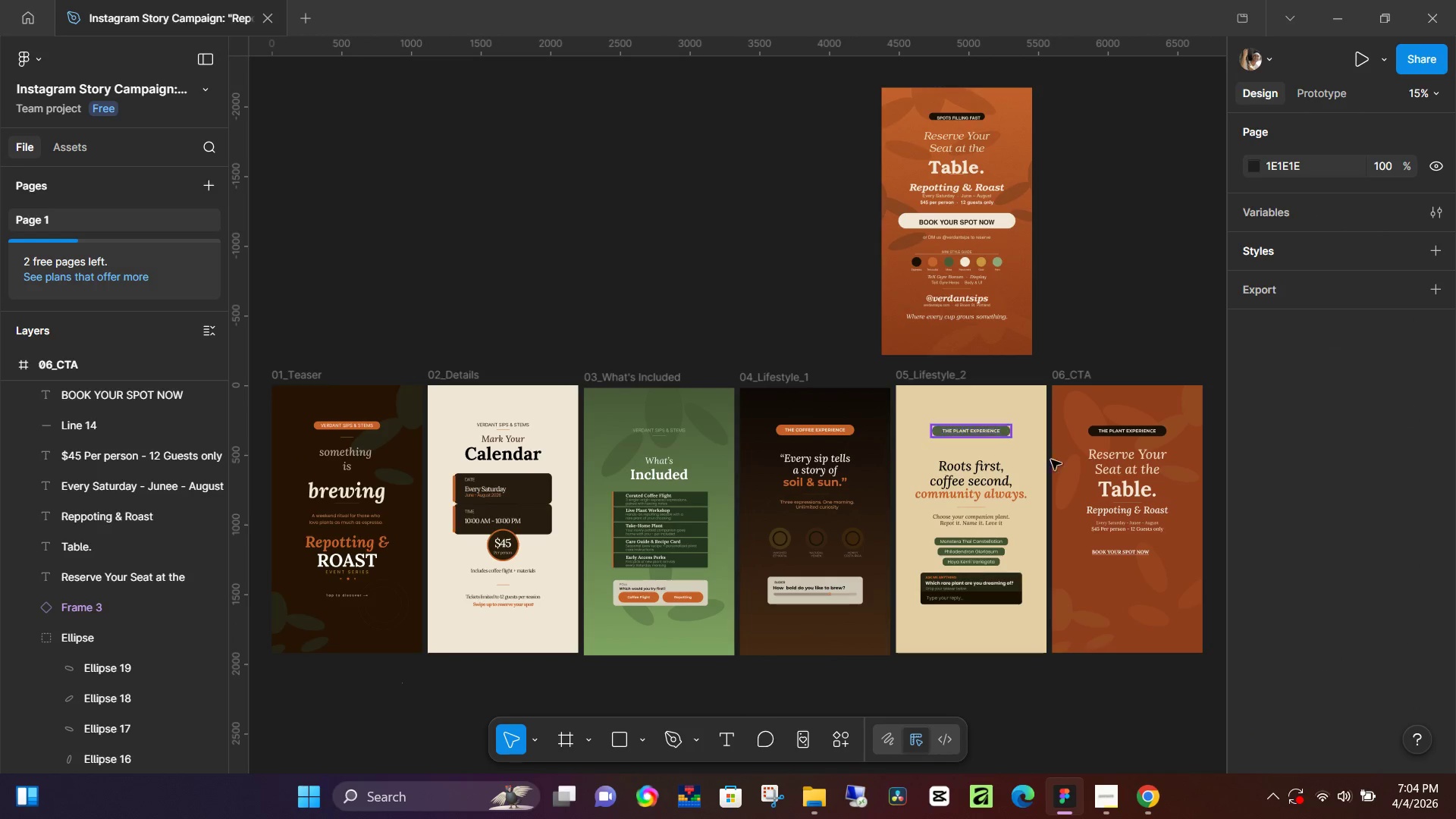 
left_click([1065, 476])
 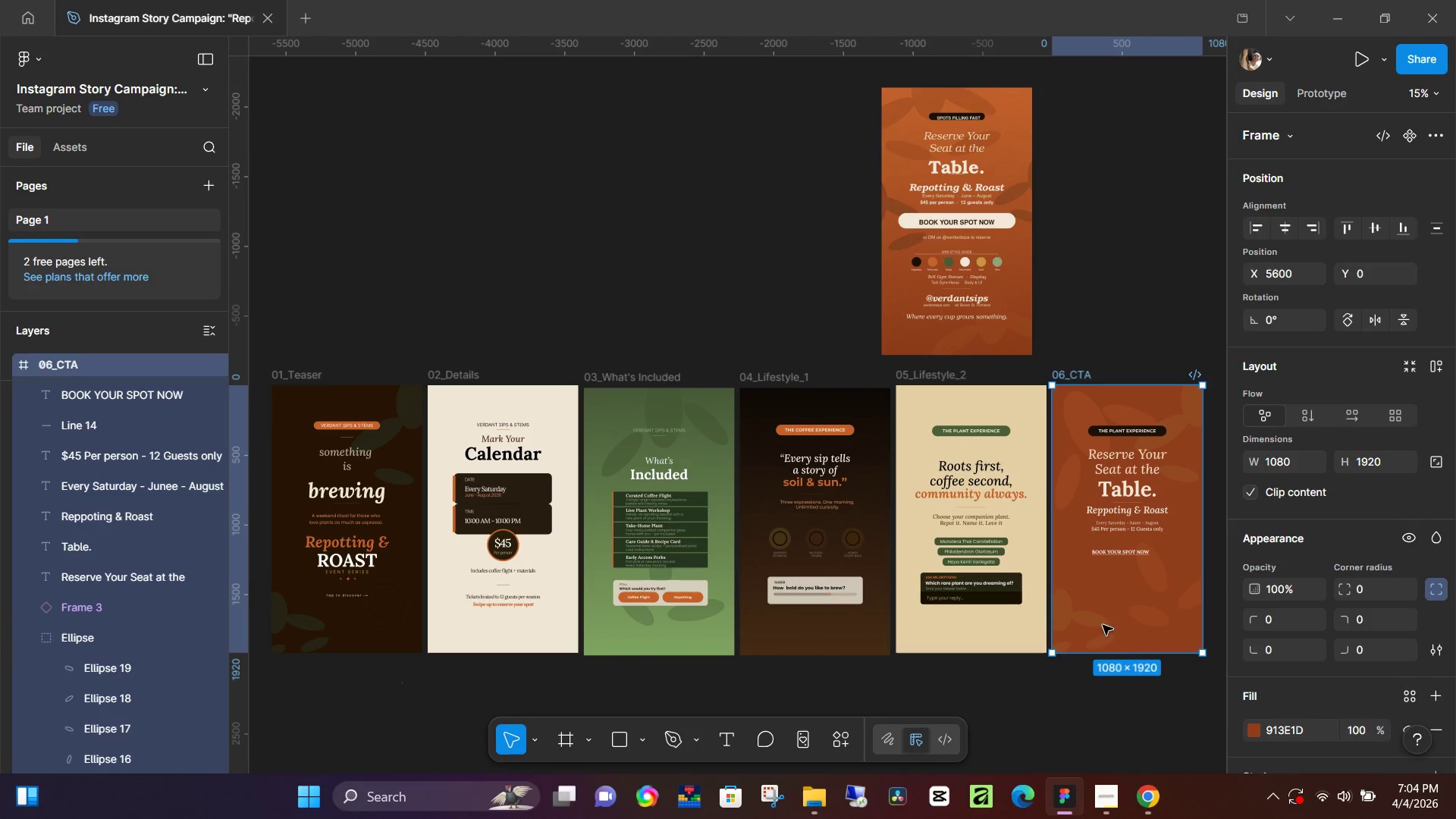 
left_click([1116, 712])
 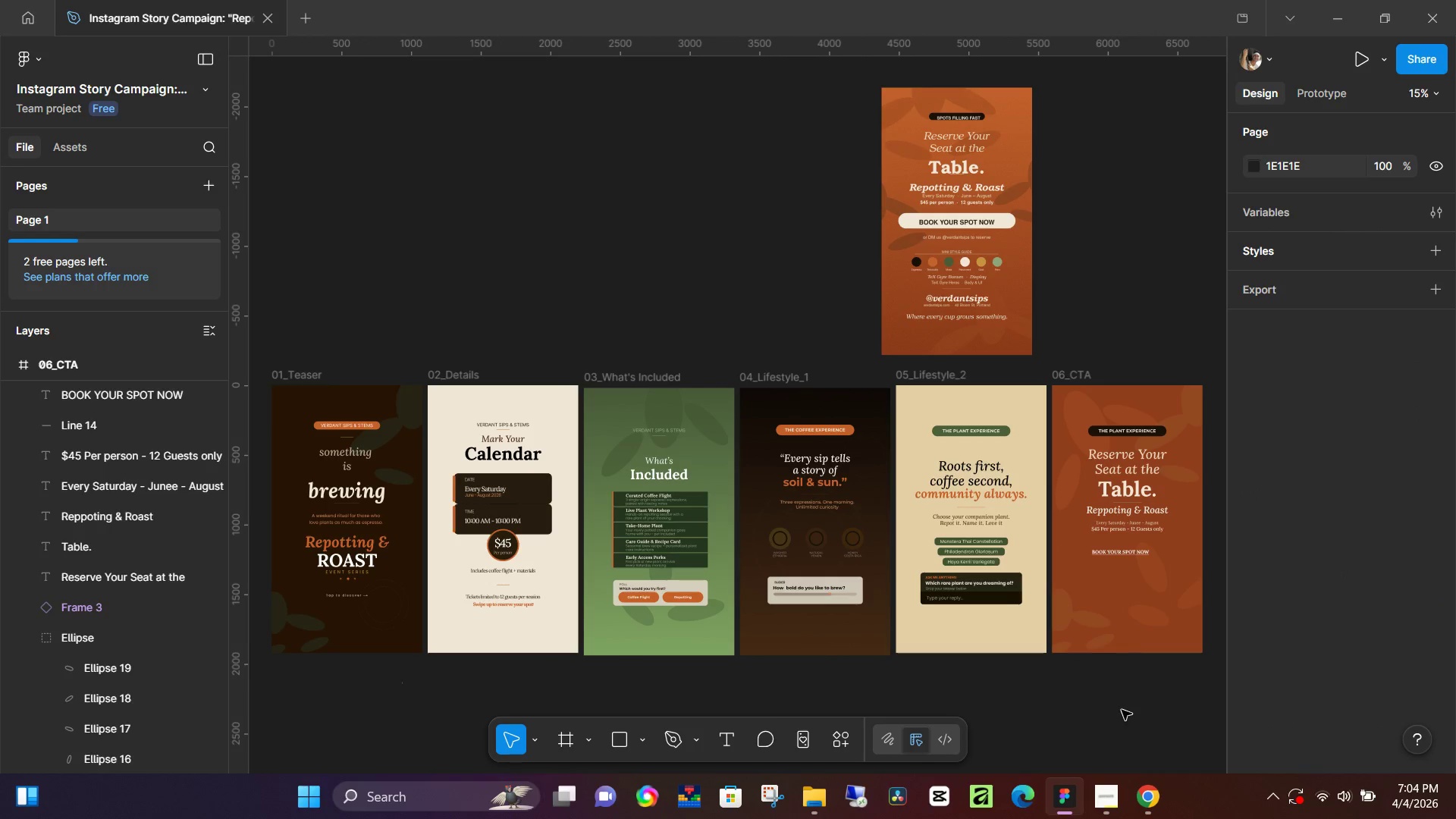 
hold_key(key=Space, duration=0.67)
 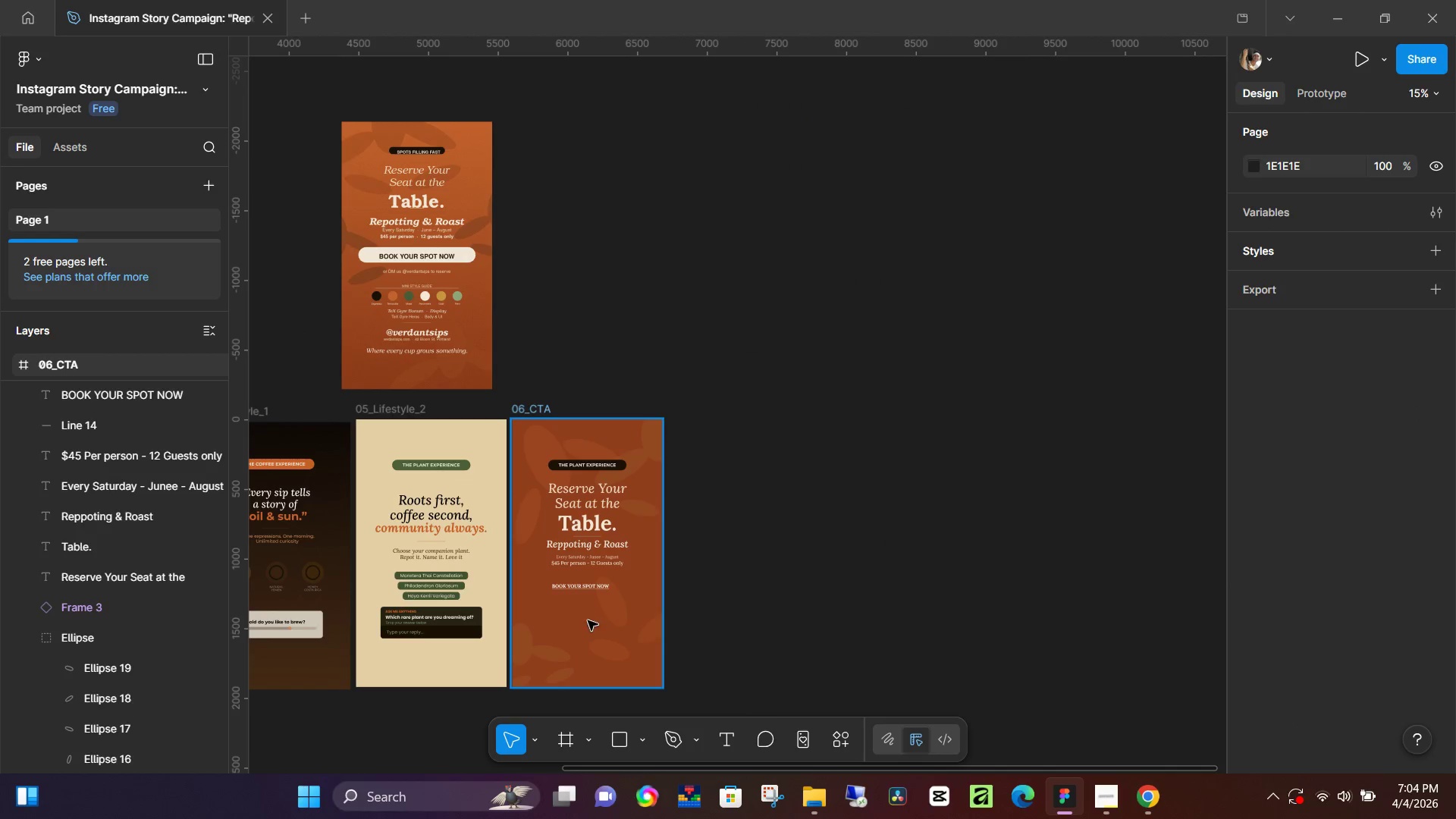 
left_click_drag(start_coordinate=[1139, 700], to_coordinate=[599, 613])
 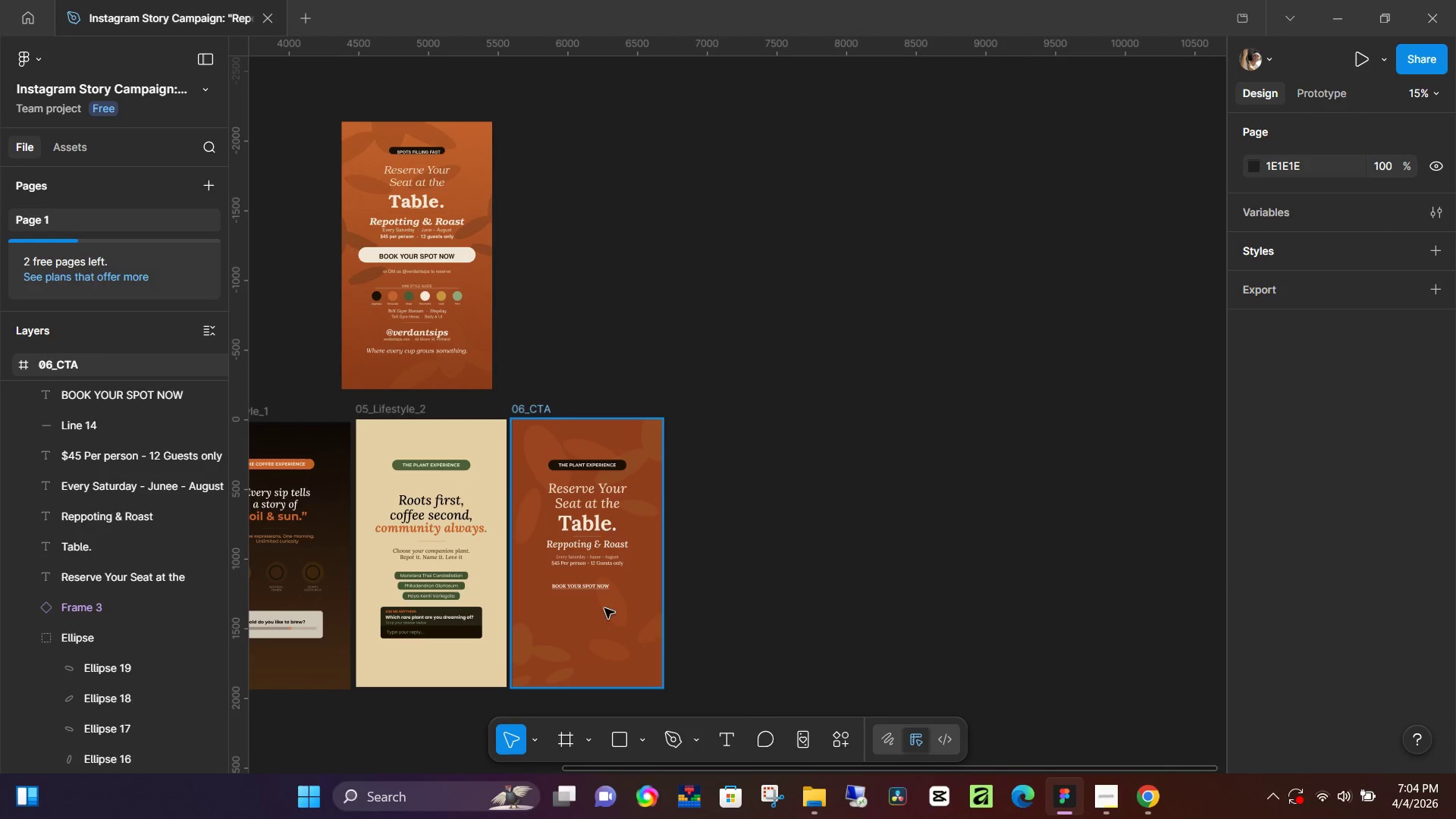 
hold_key(key=ControlLeft, duration=0.83)
 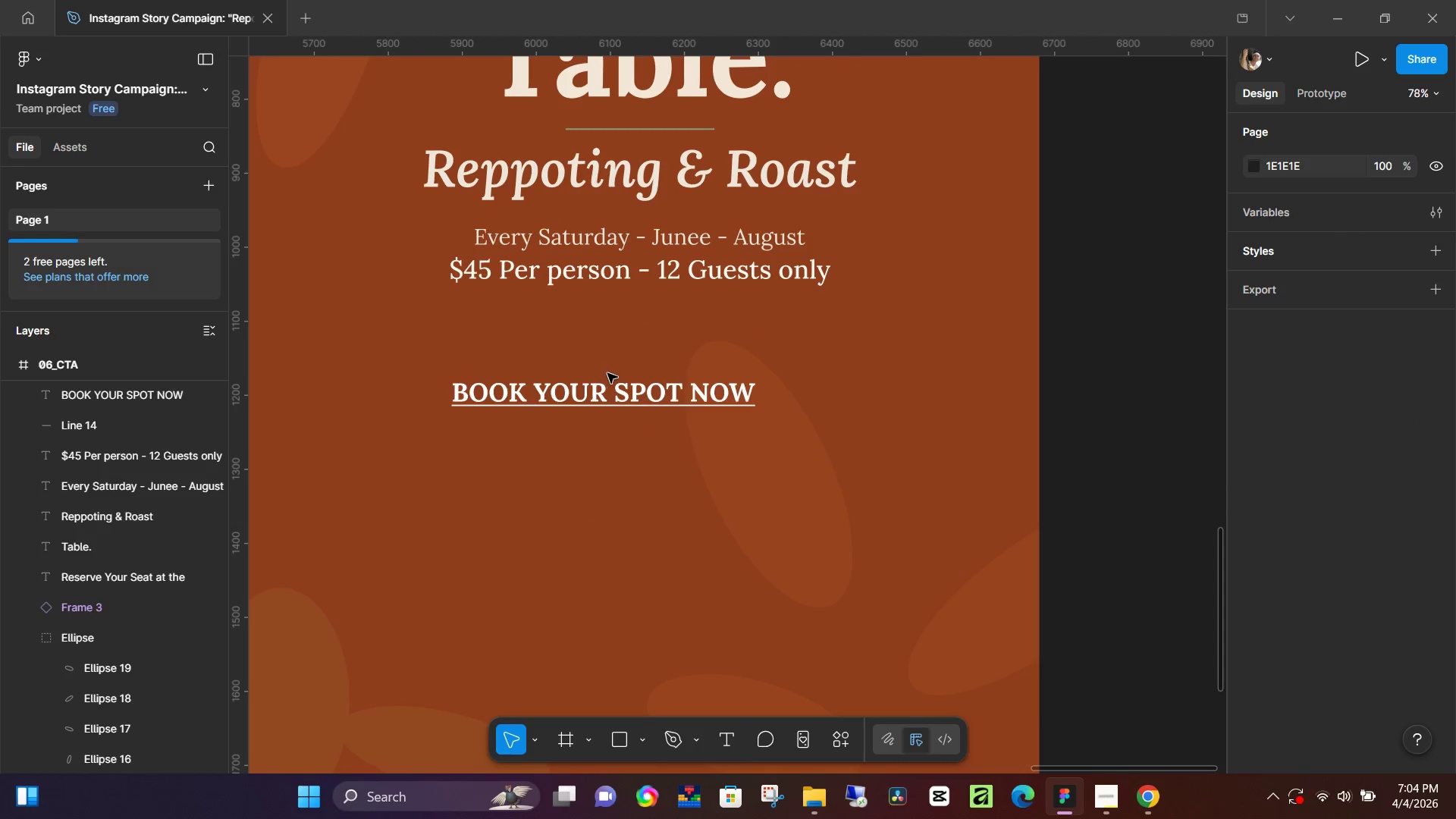 
left_click([605, 371])
 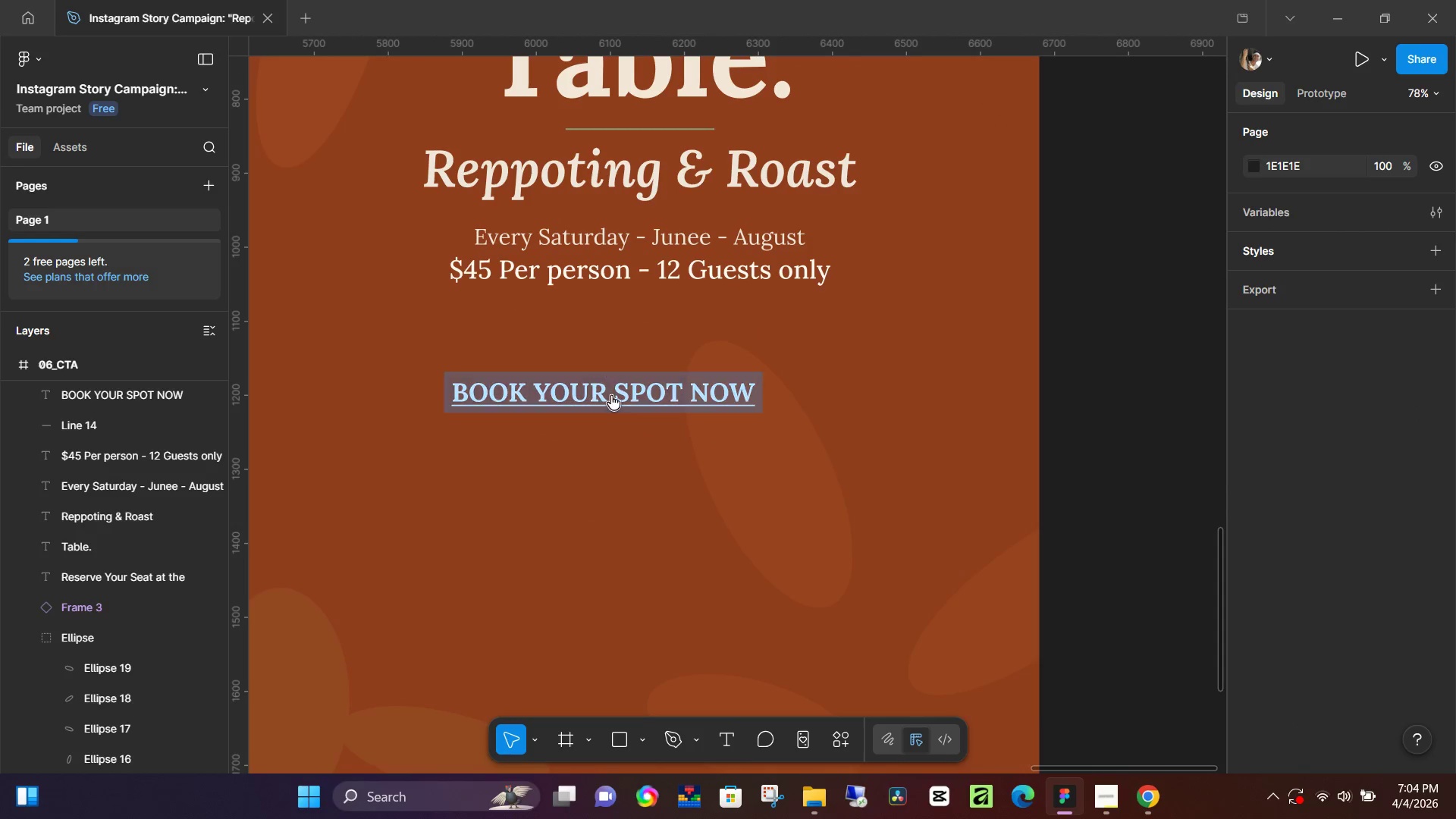 
scroll: coordinate [578, 622], scroll_direction: up, amount: 14.0
 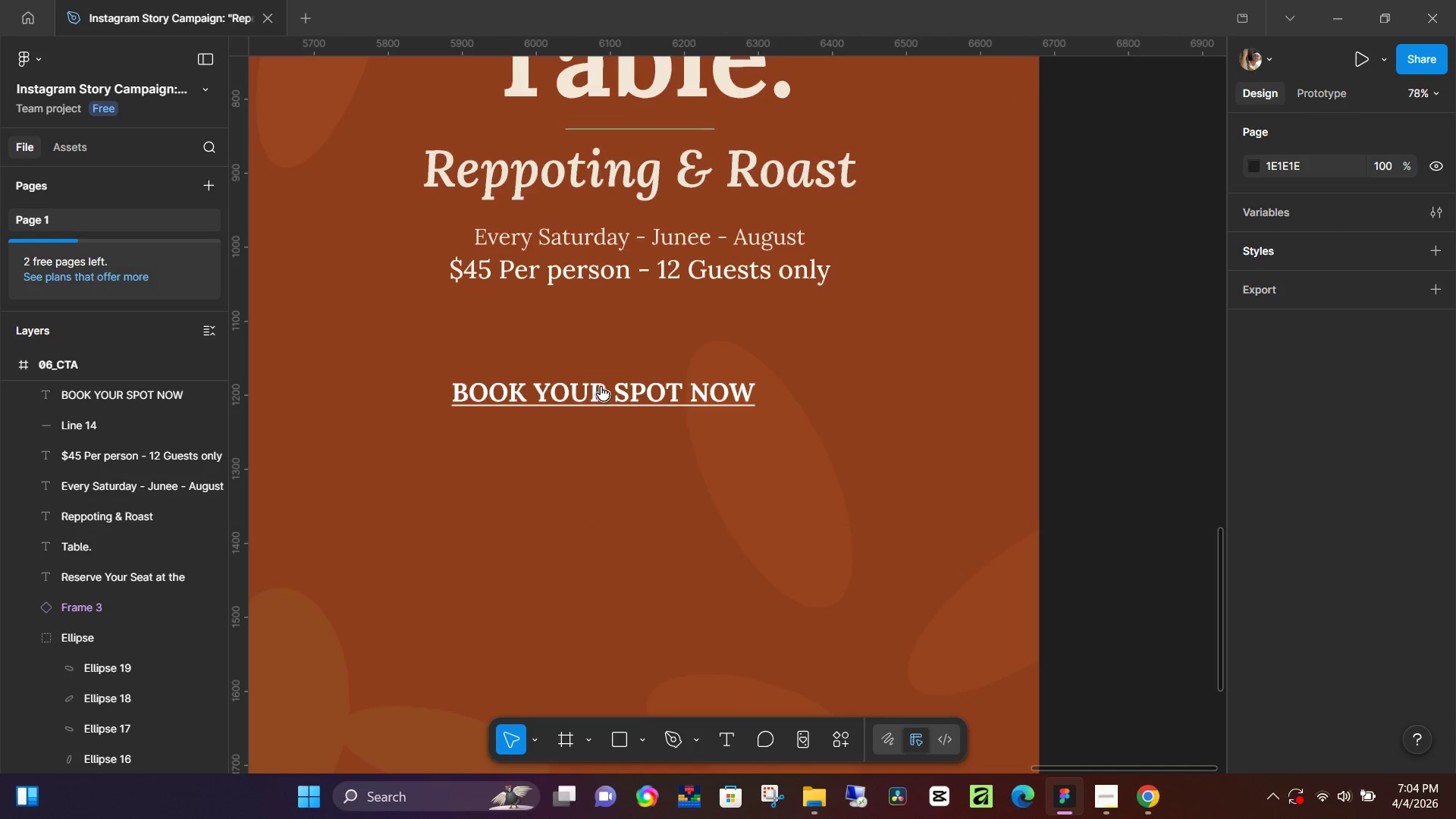 
double_click([612, 402])
 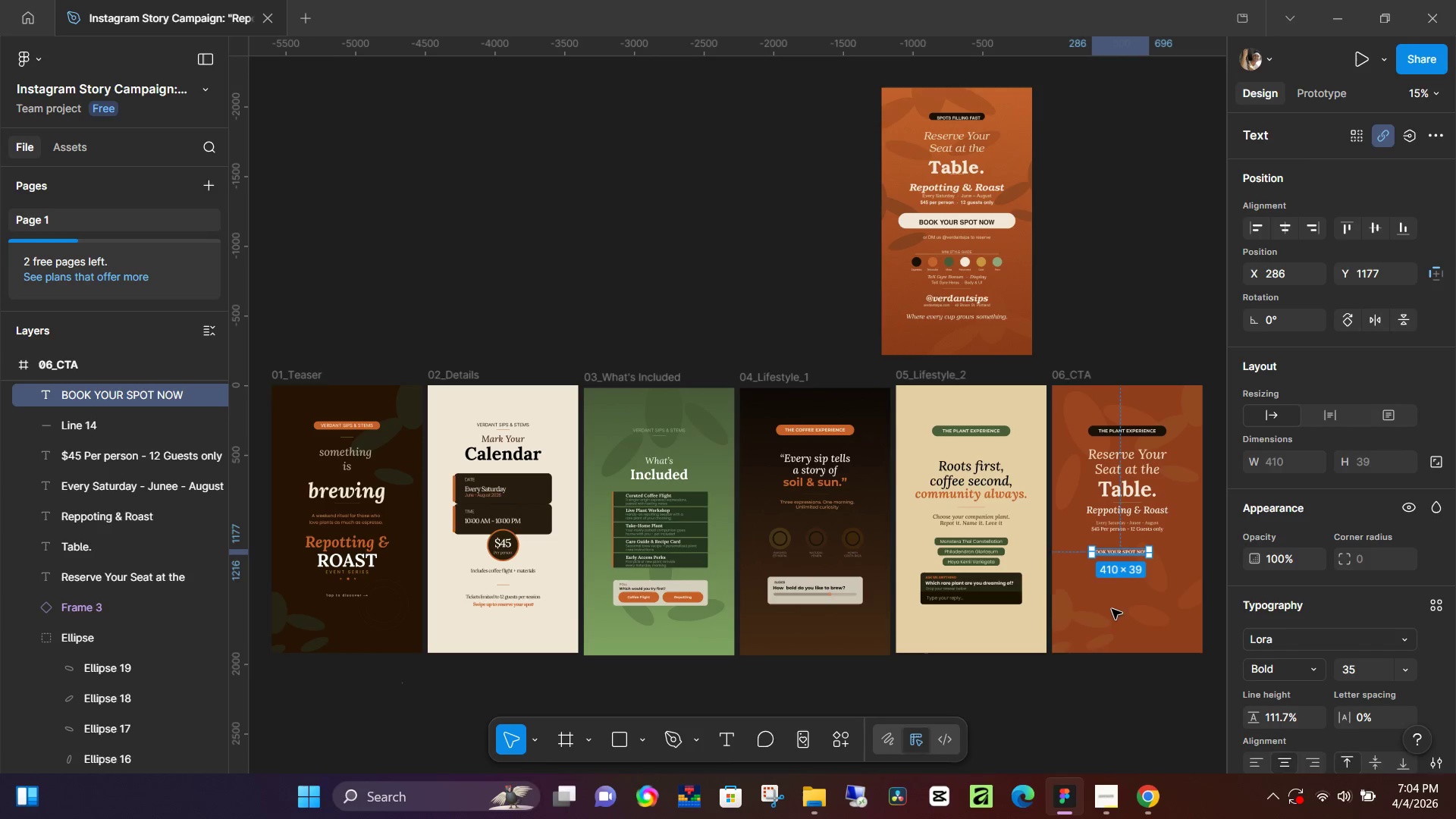 
left_click([1112, 665])
 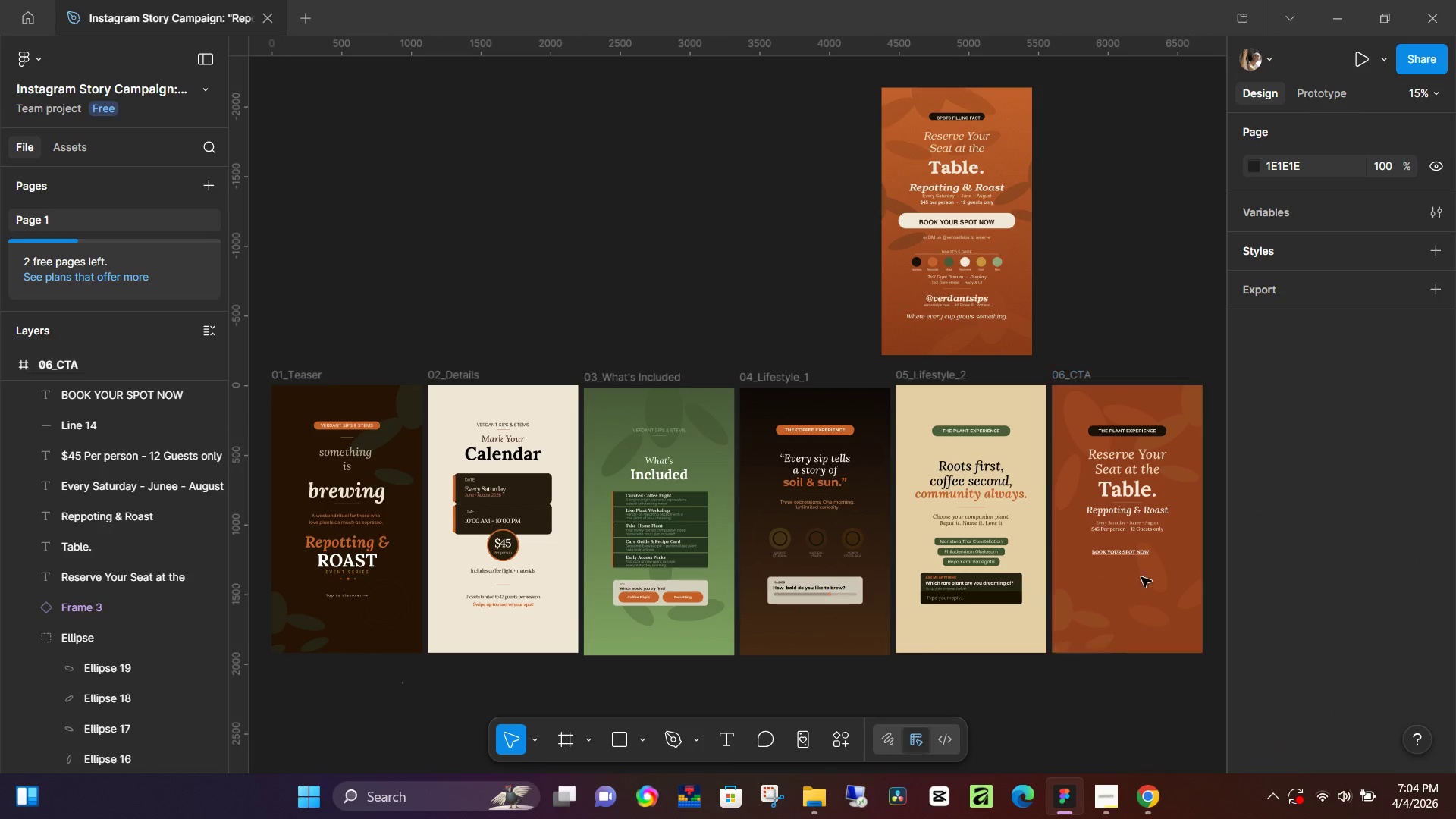 
hold_key(key=Space, duration=0.69)
 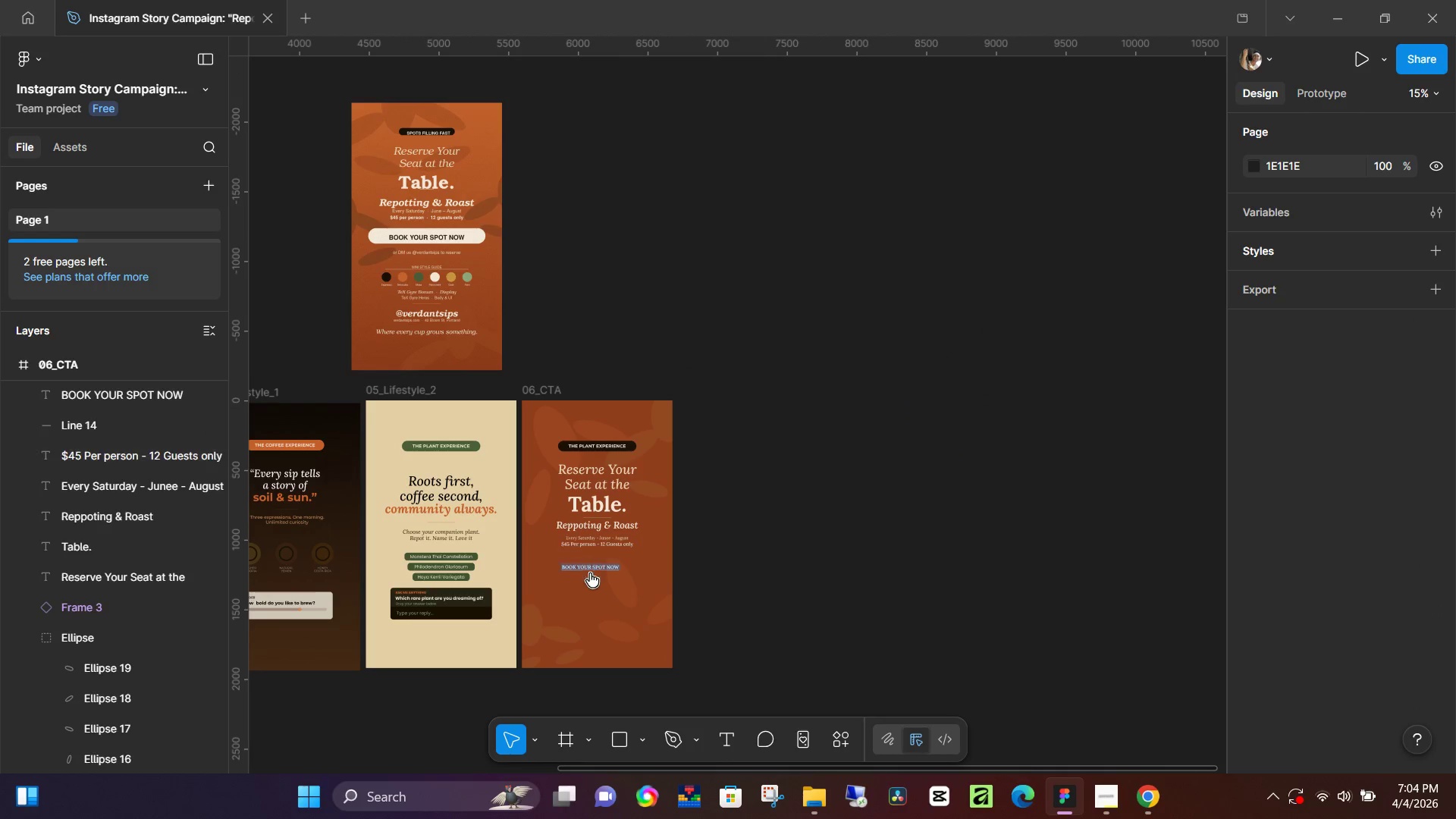 
left_click_drag(start_coordinate=[1133, 566], to_coordinate=[603, 461])
 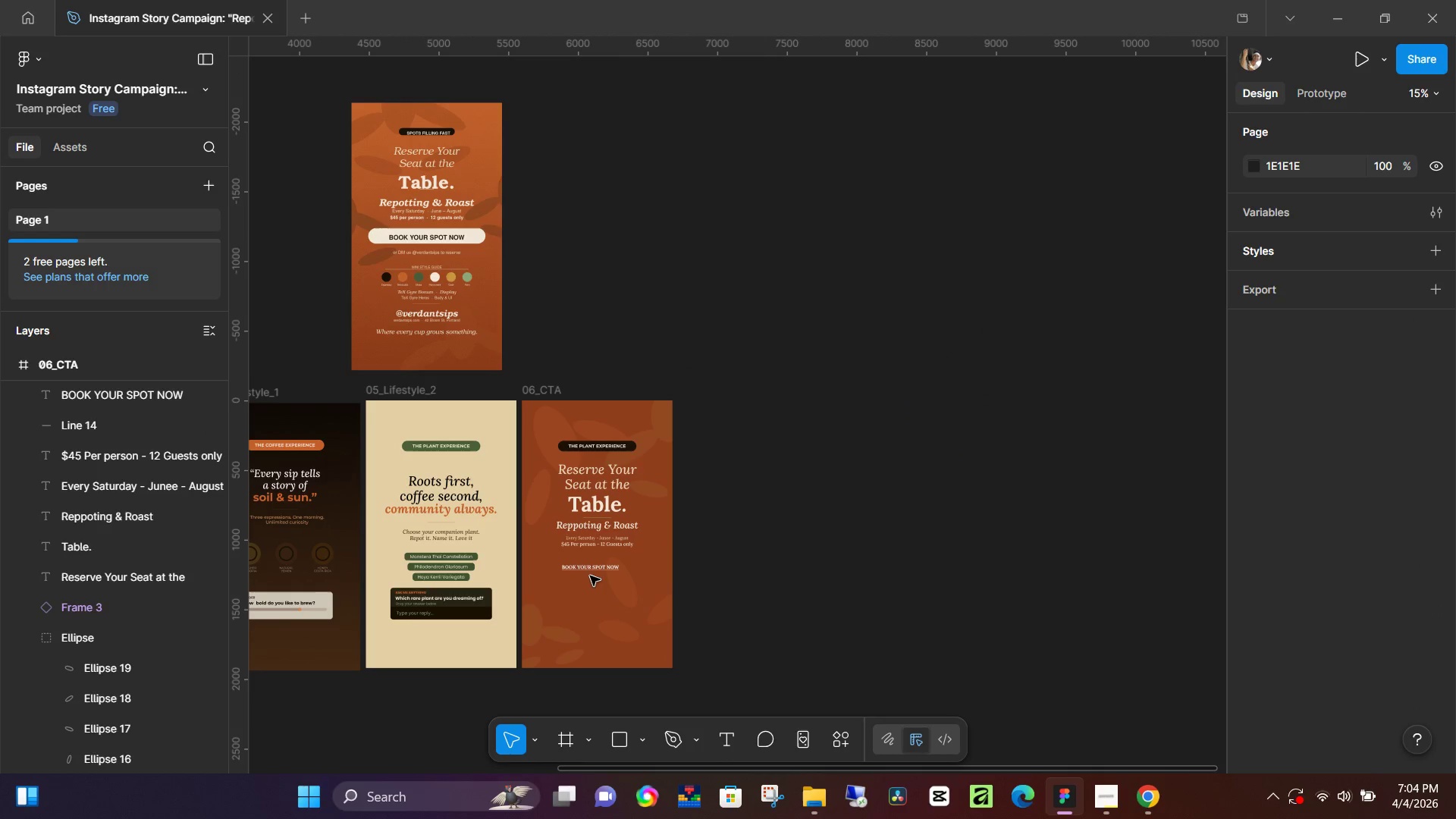 
left_click([595, 570])
 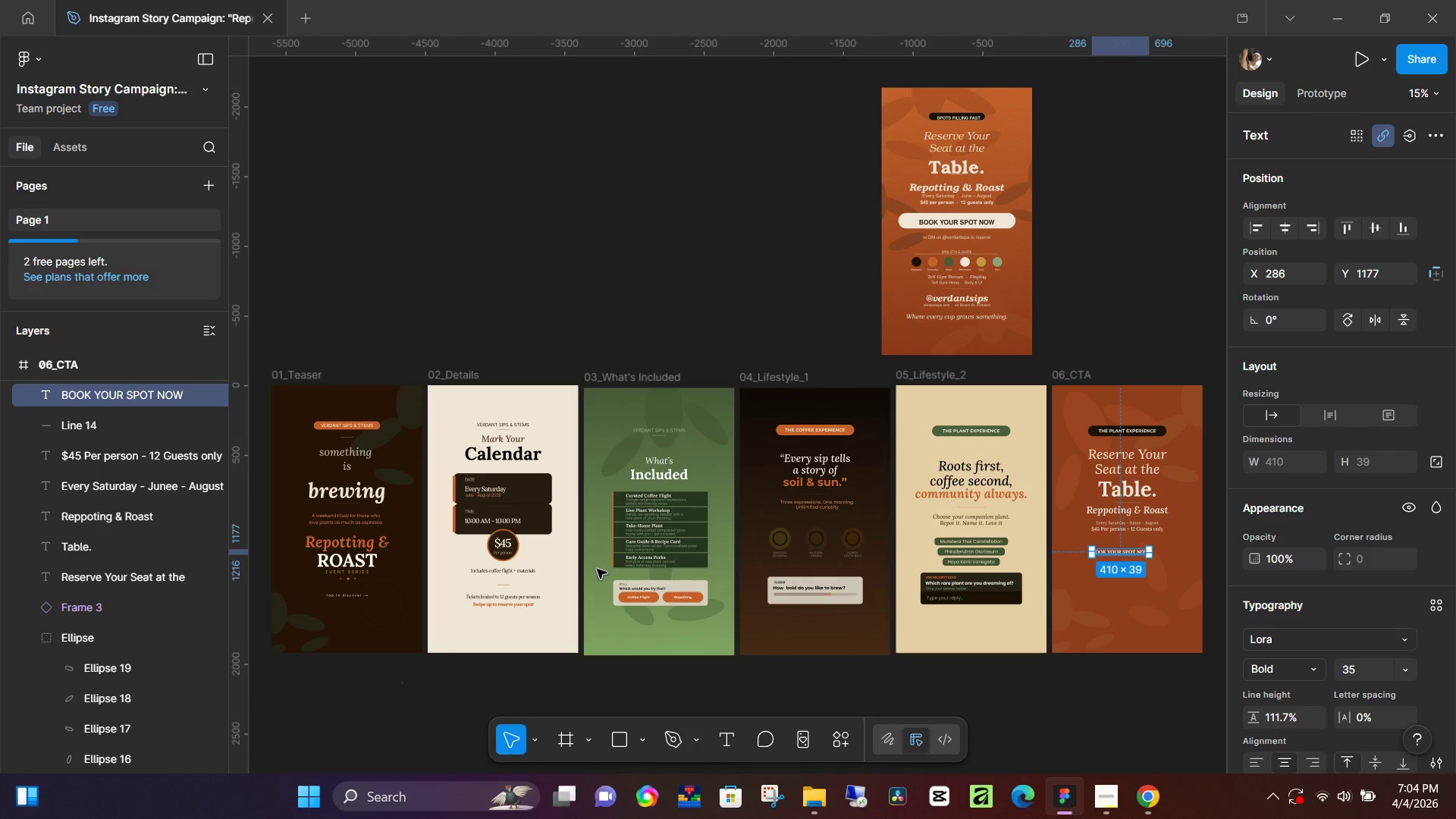 
left_click([471, 299])
 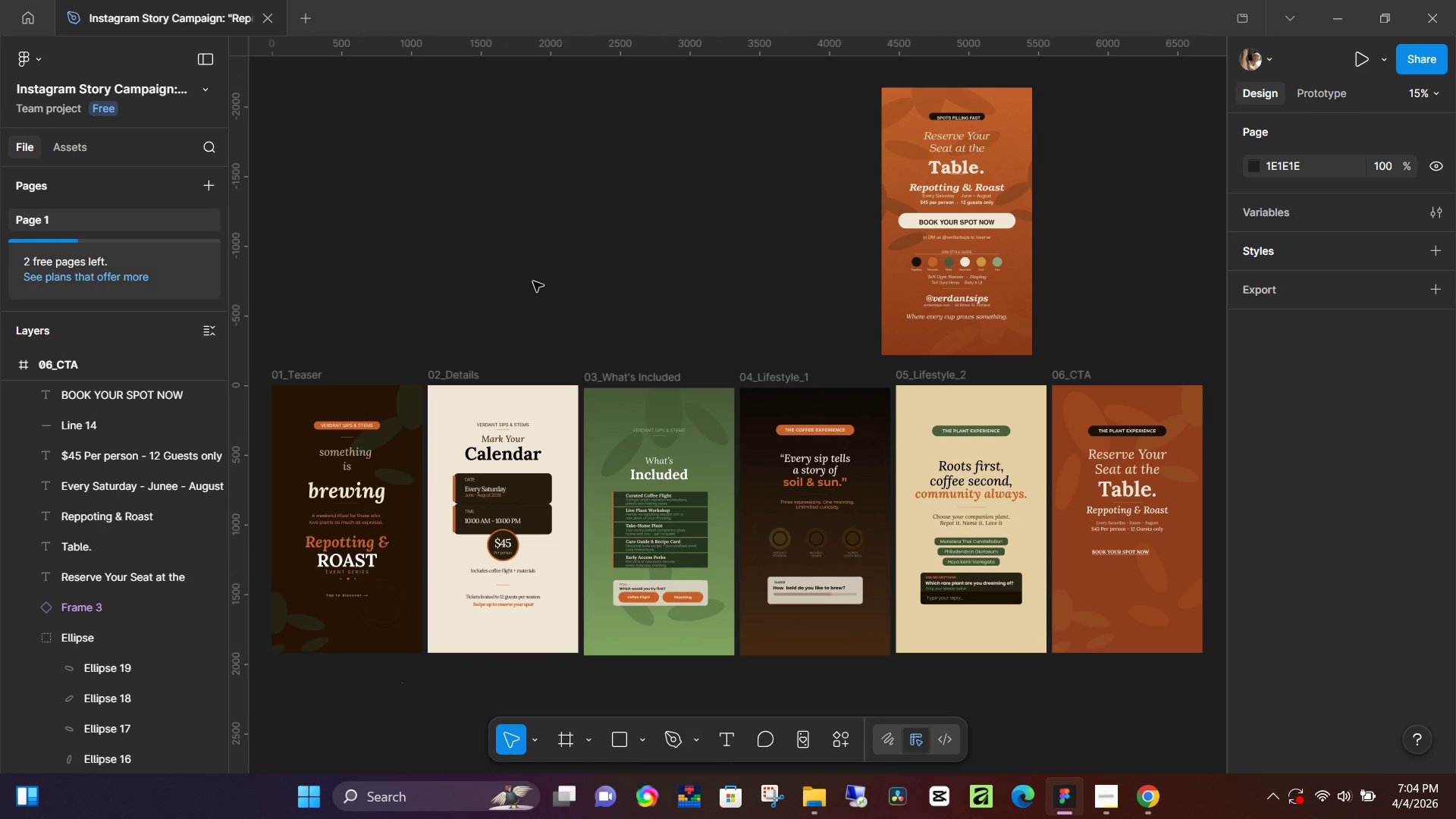 
double_click([533, 281])
 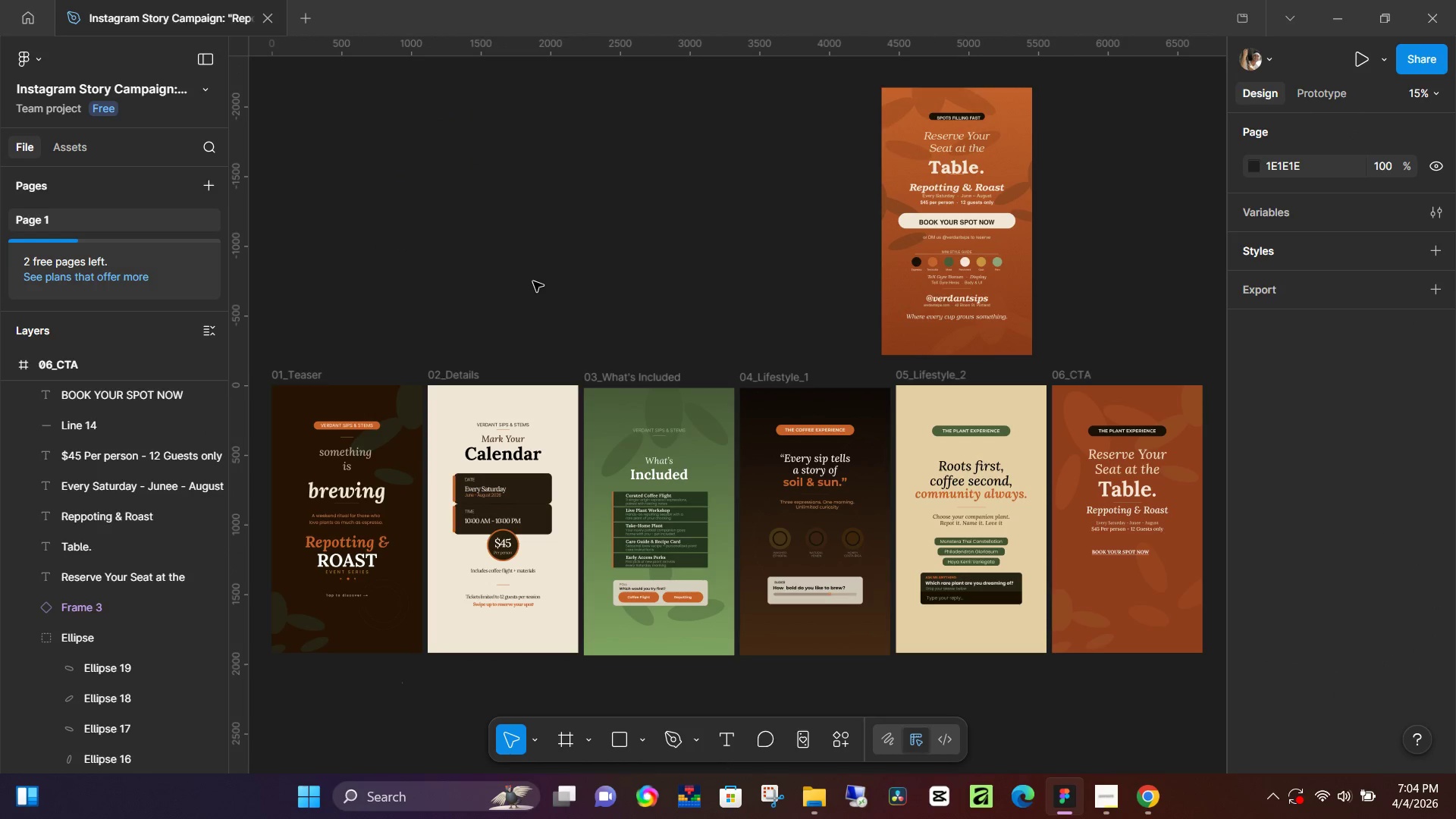 
double_click([533, 281])
 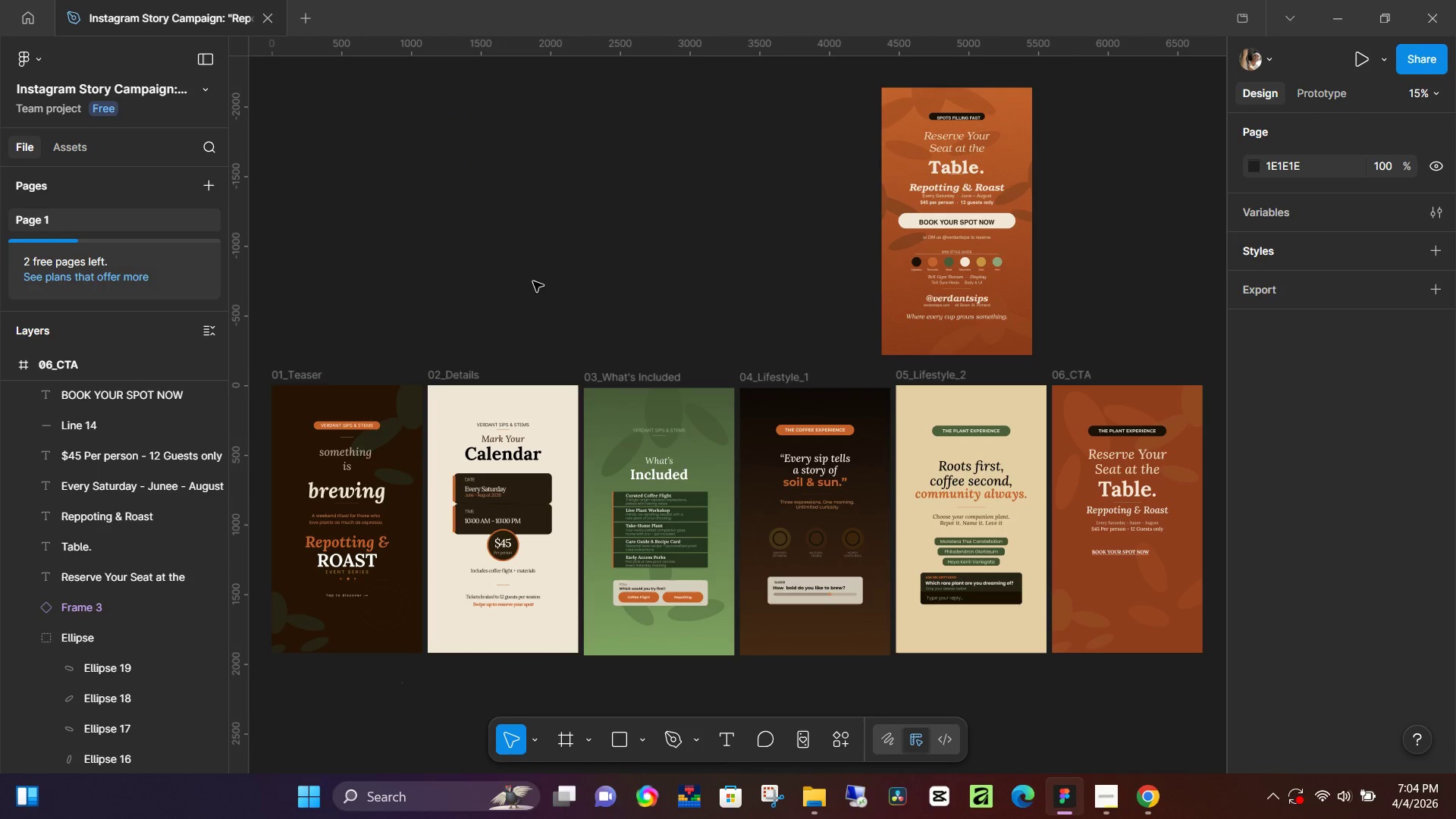 
triple_click([533, 281])
 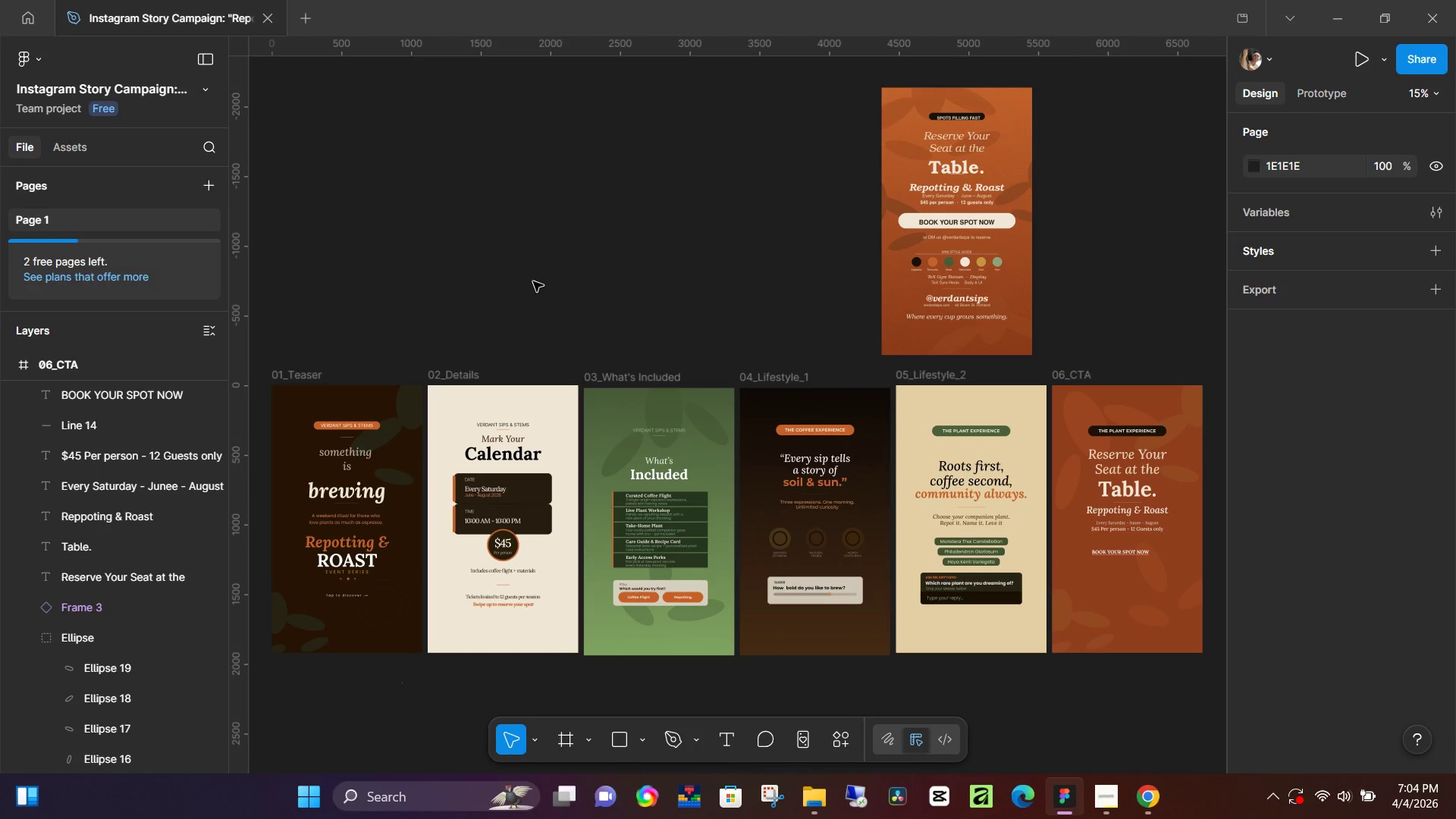 
triple_click([533, 281])
 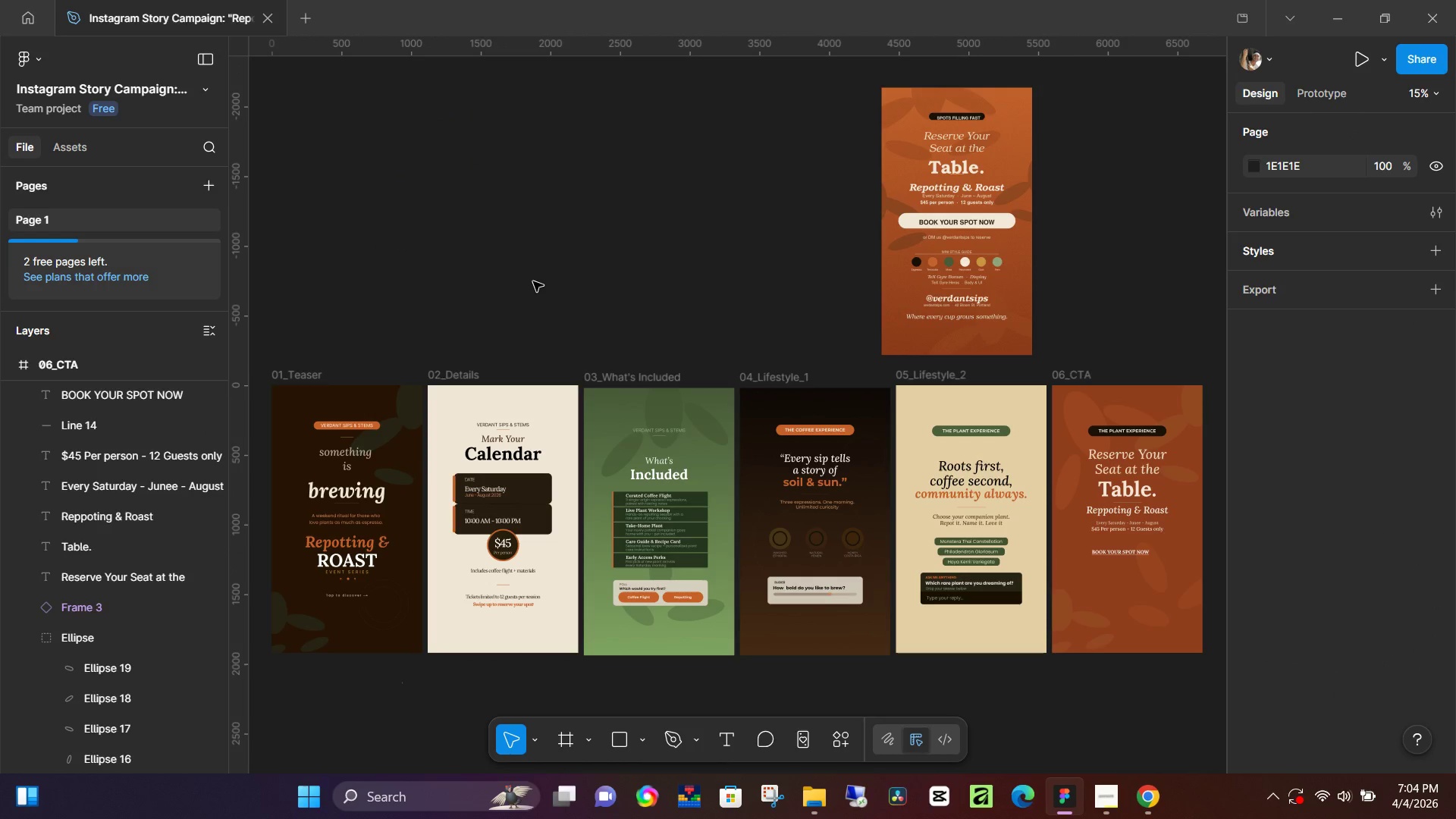 
triple_click([533, 281])
 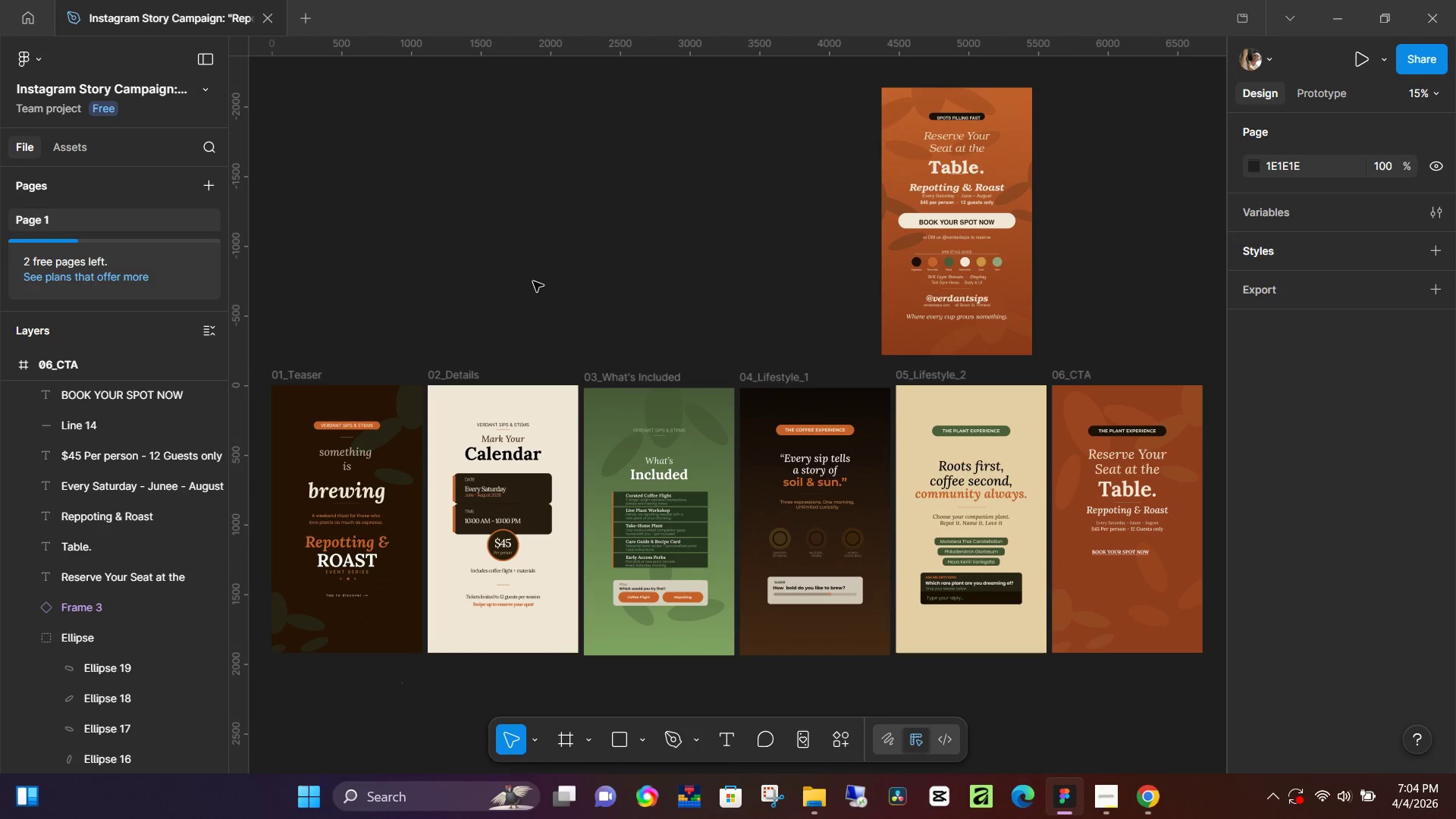 
triple_click([533, 281])
 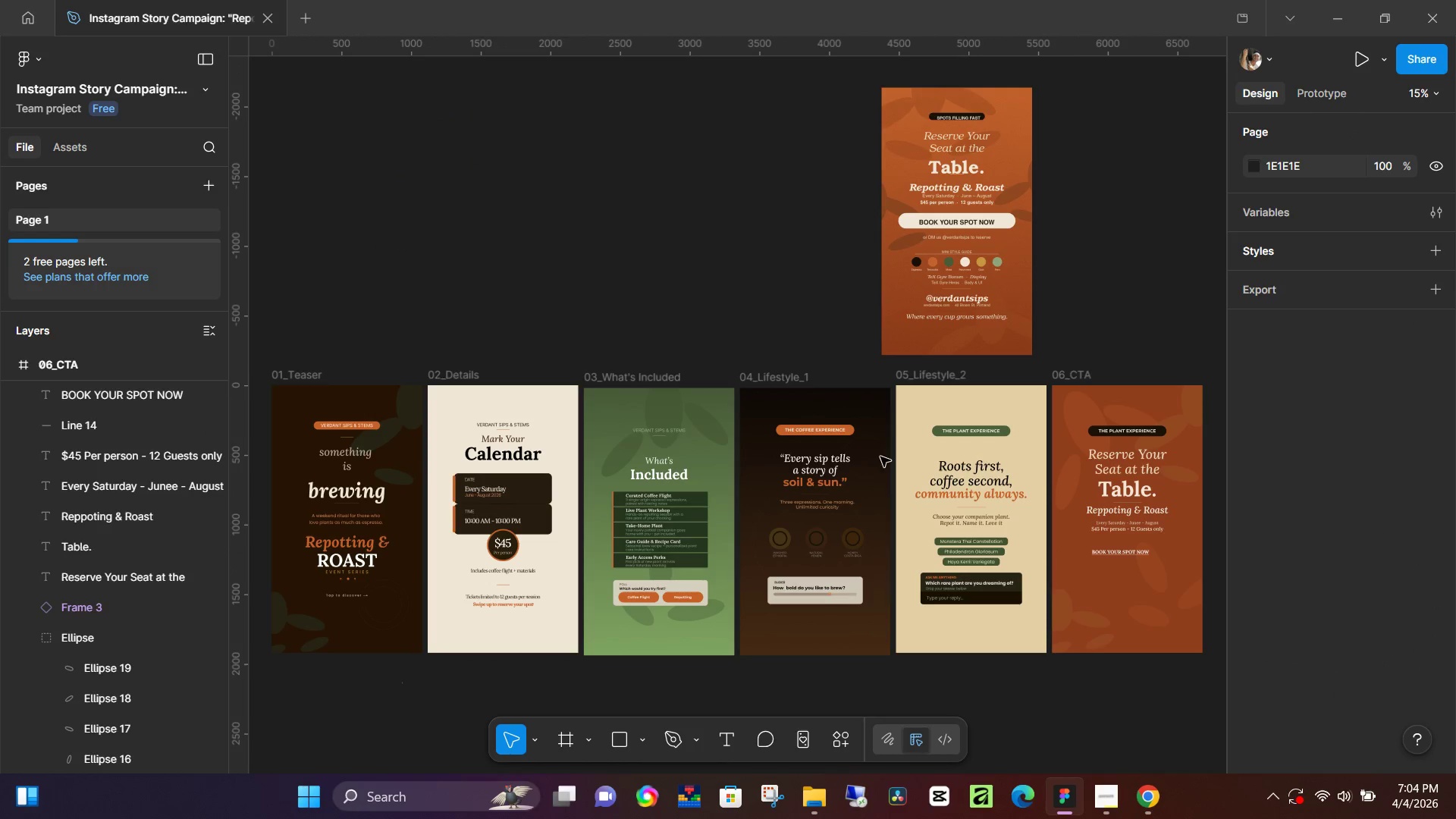 
triple_click([880, 457])
 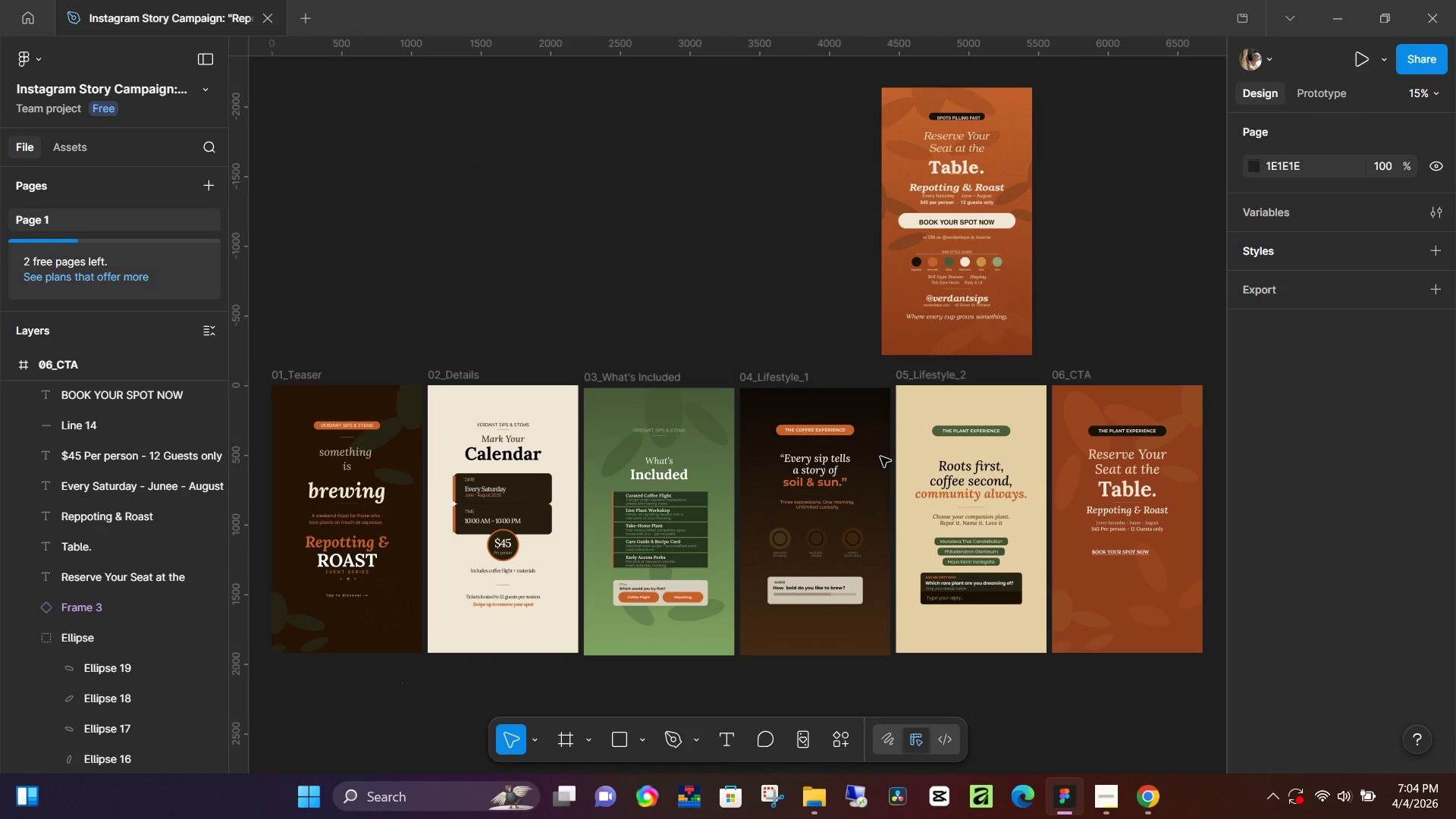 
triple_click([880, 457])
 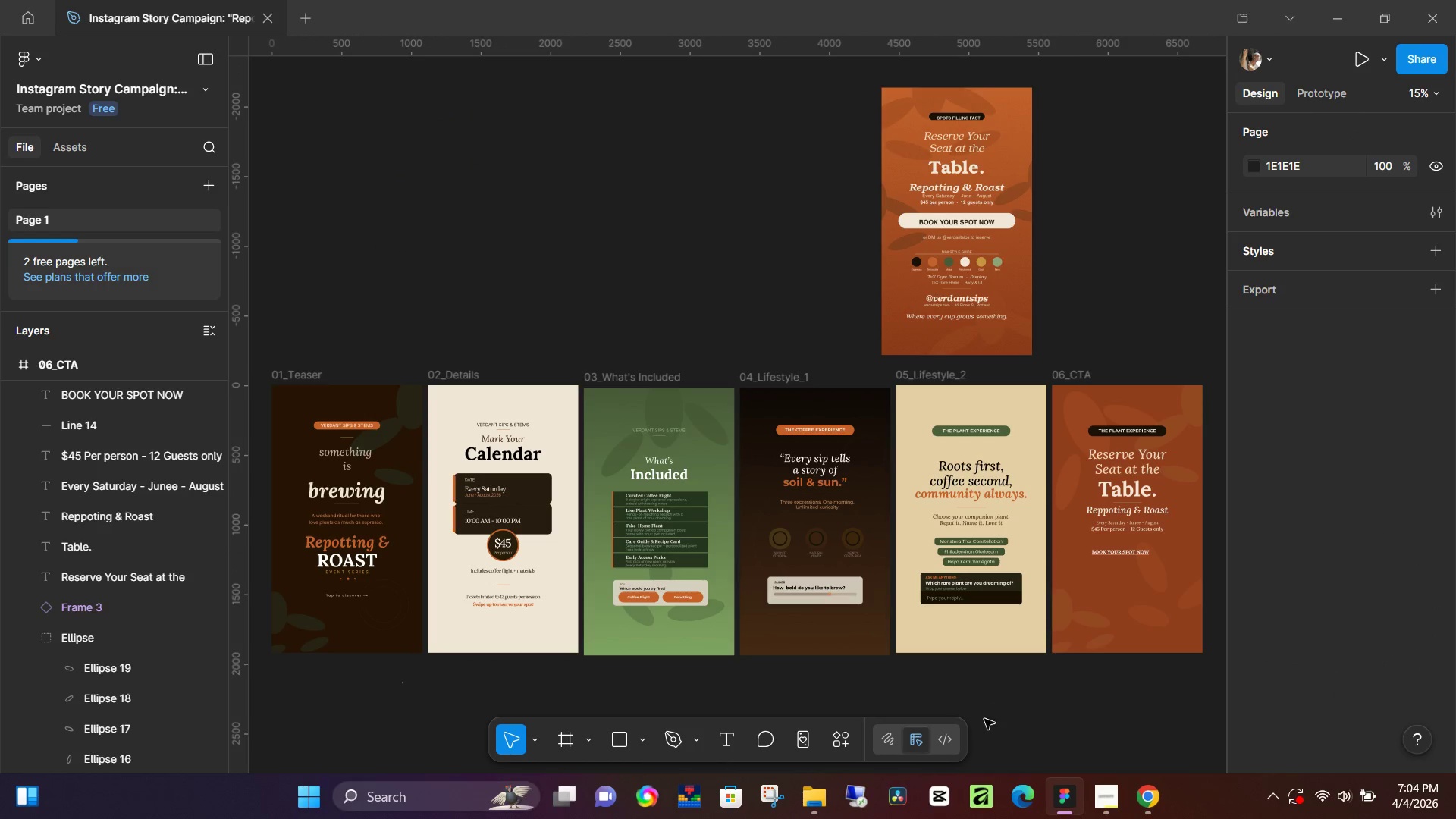 
left_click([1050, 721])
 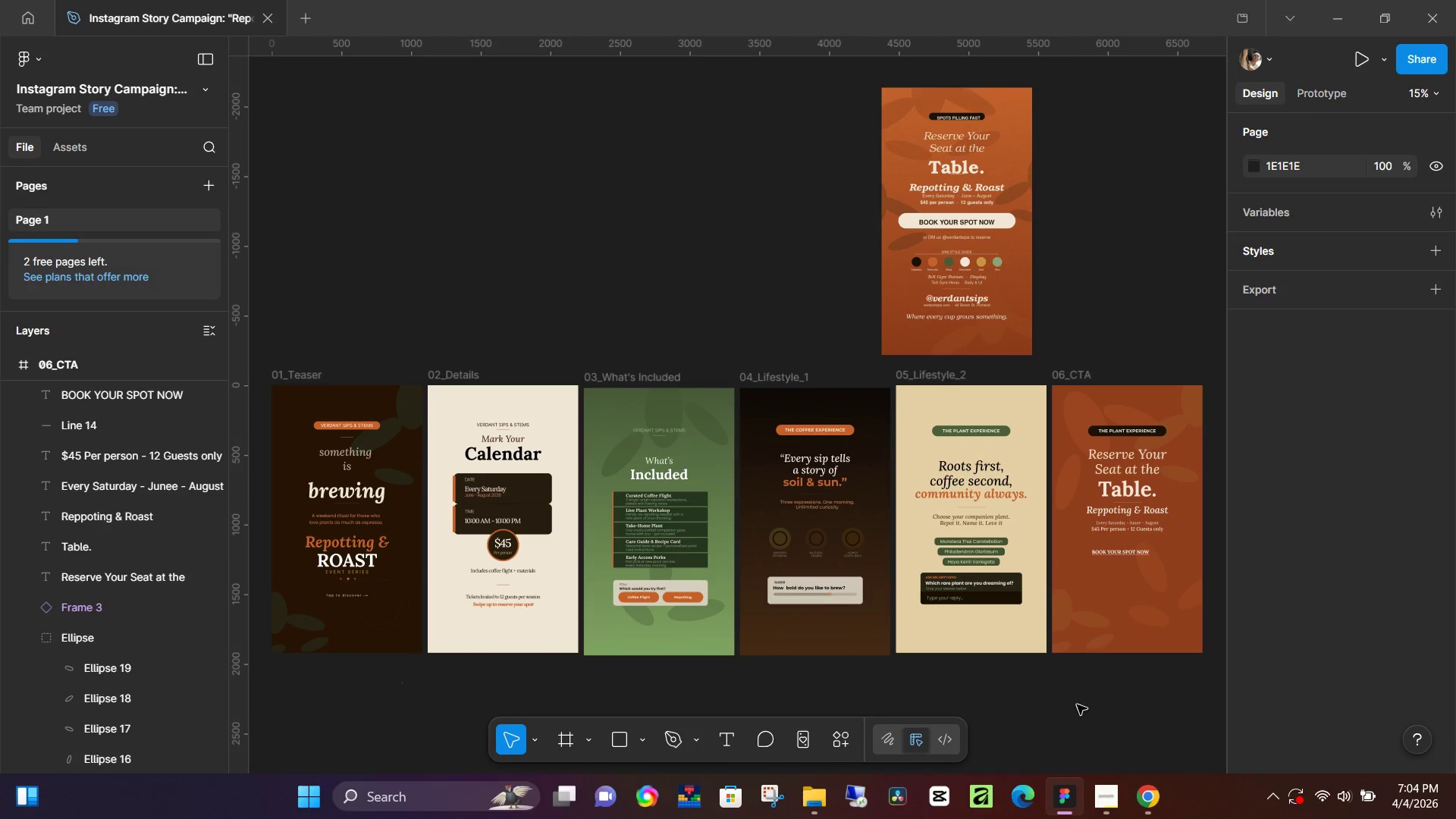 
hold_key(key=Space, duration=0.5)
 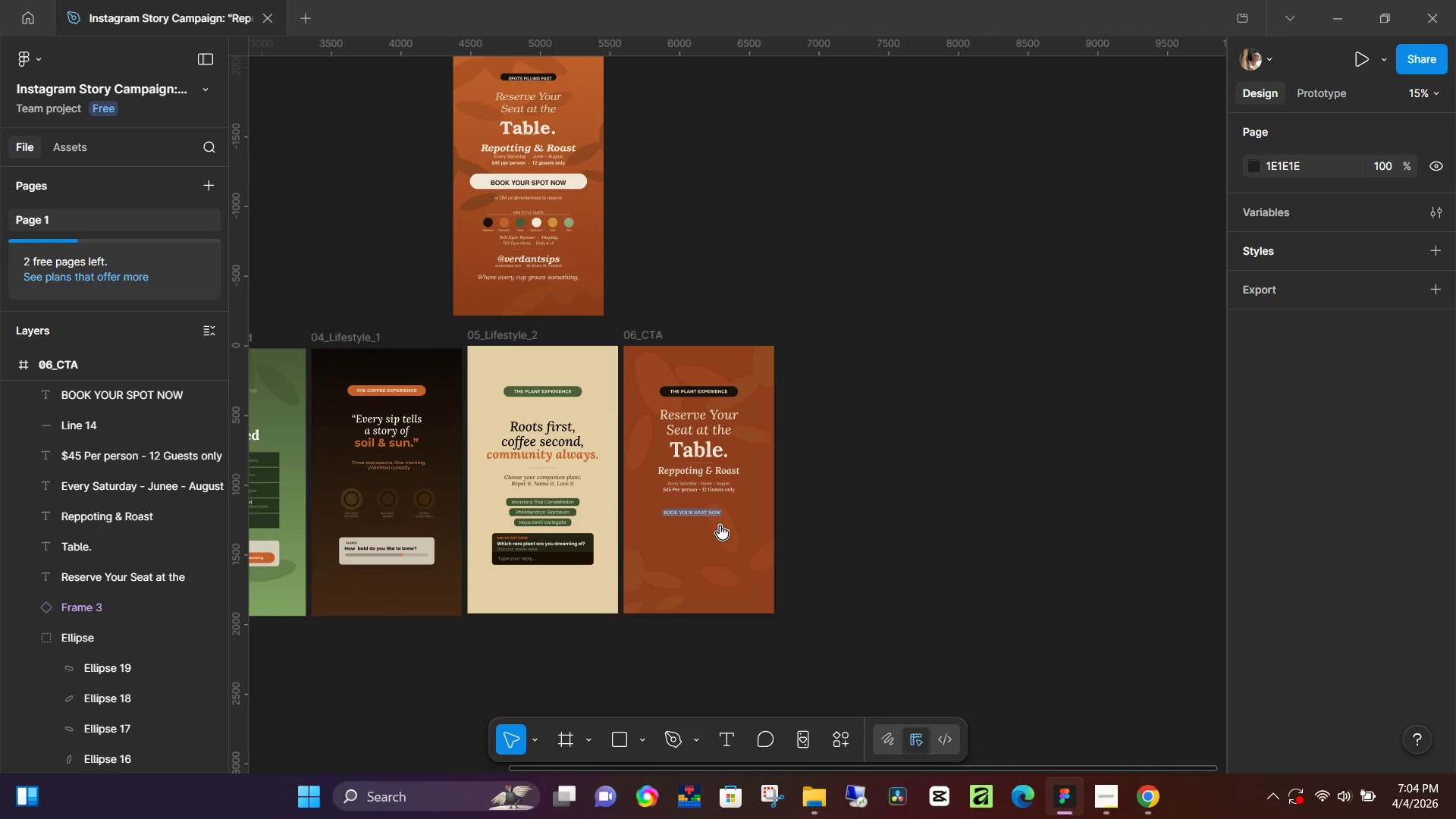 
left_click_drag(start_coordinate=[1113, 657], to_coordinate=[684, 557])
 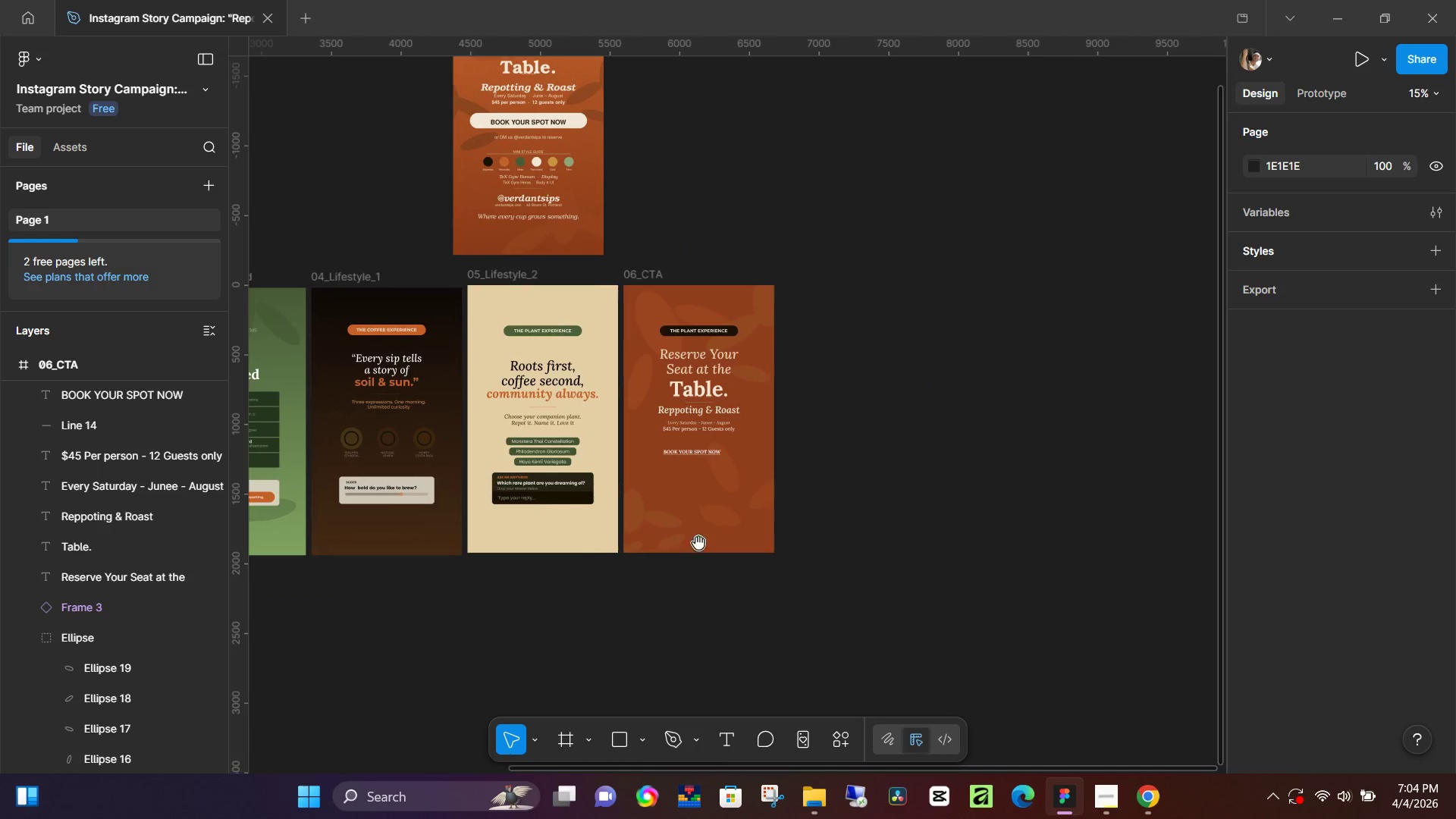 
hold_key(key=Space, duration=1.03)
 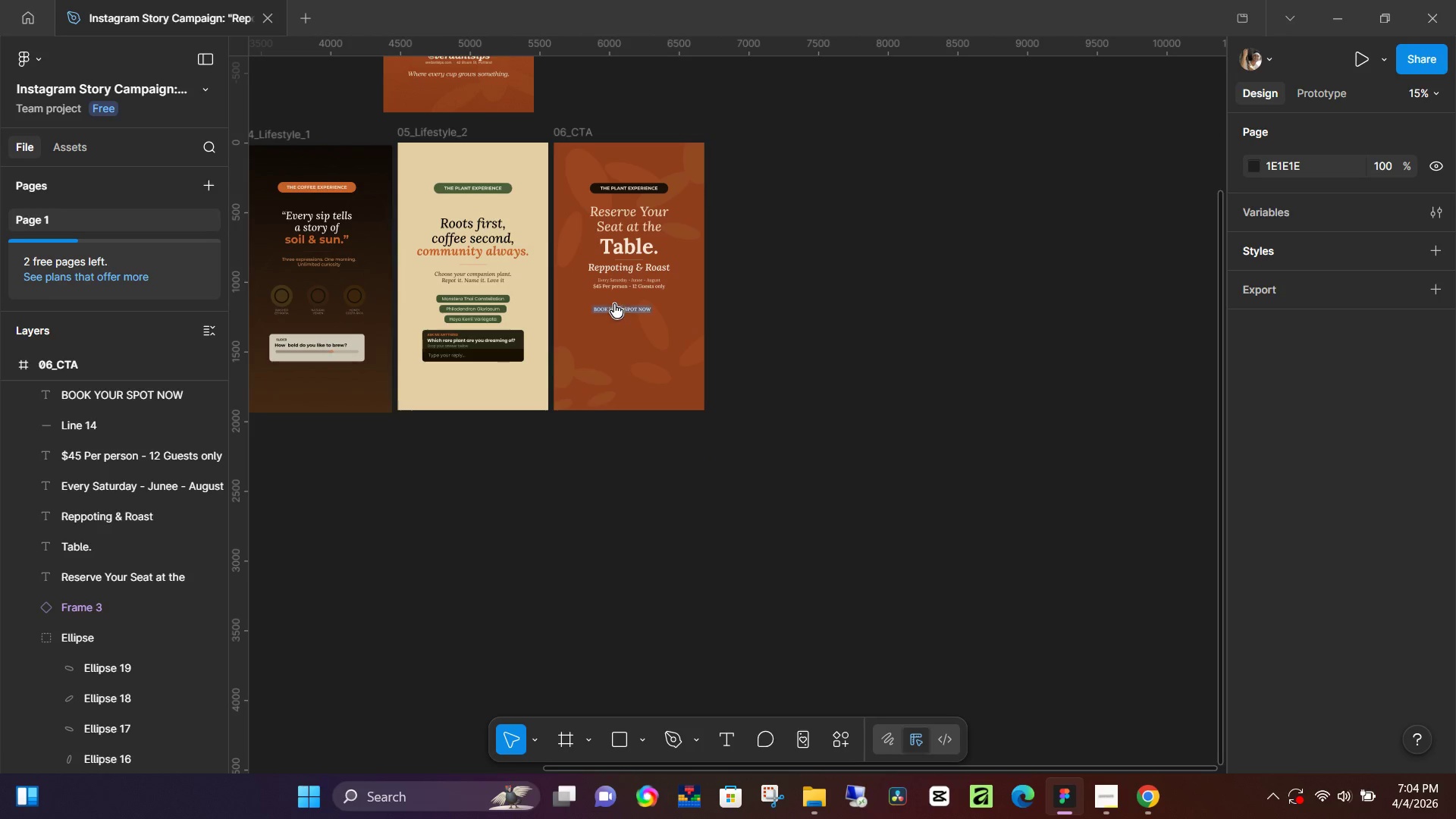 
left_click_drag(start_coordinate=[854, 653], to_coordinate=[784, 450])
 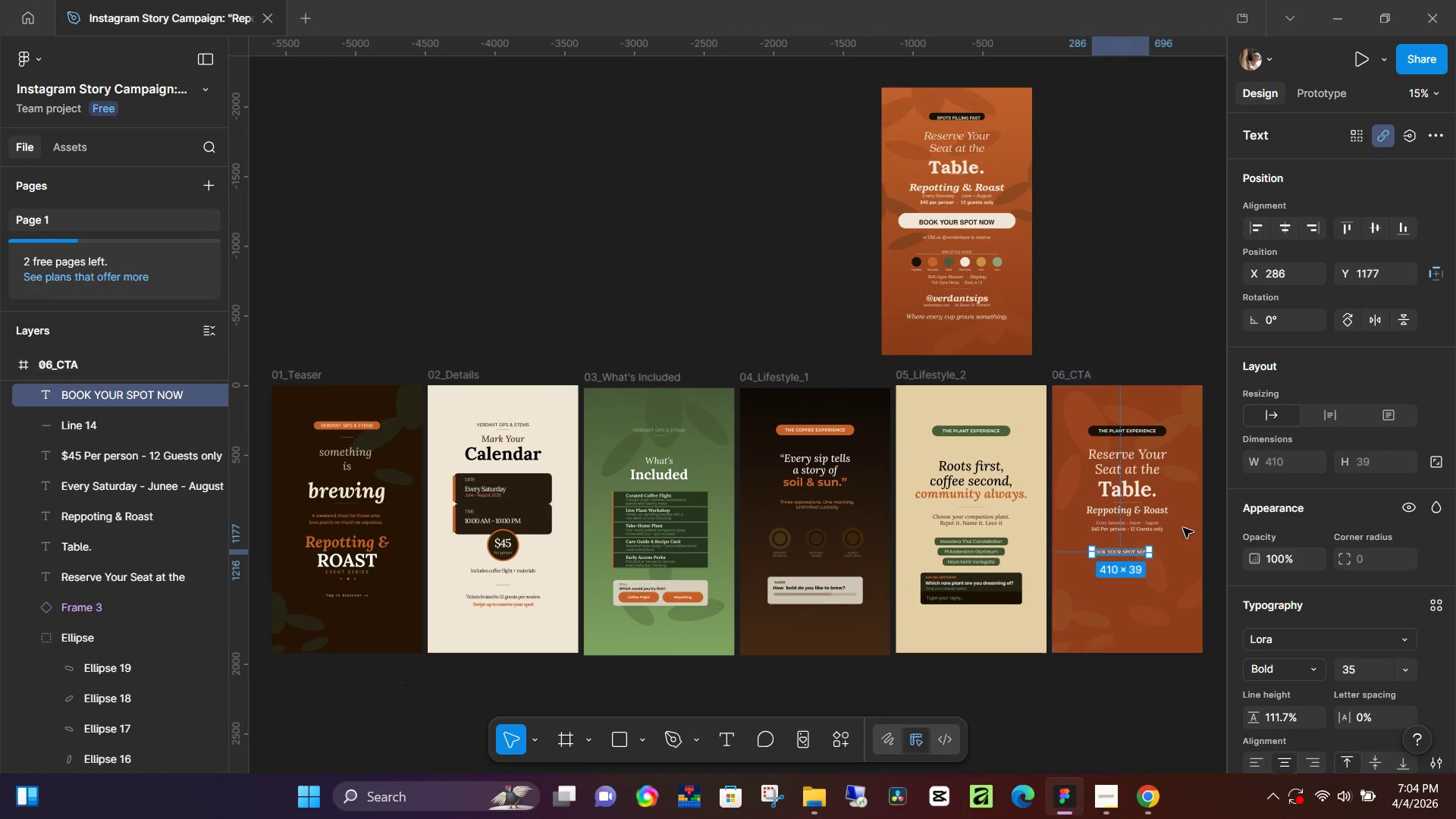 
left_click([1144, 510])
 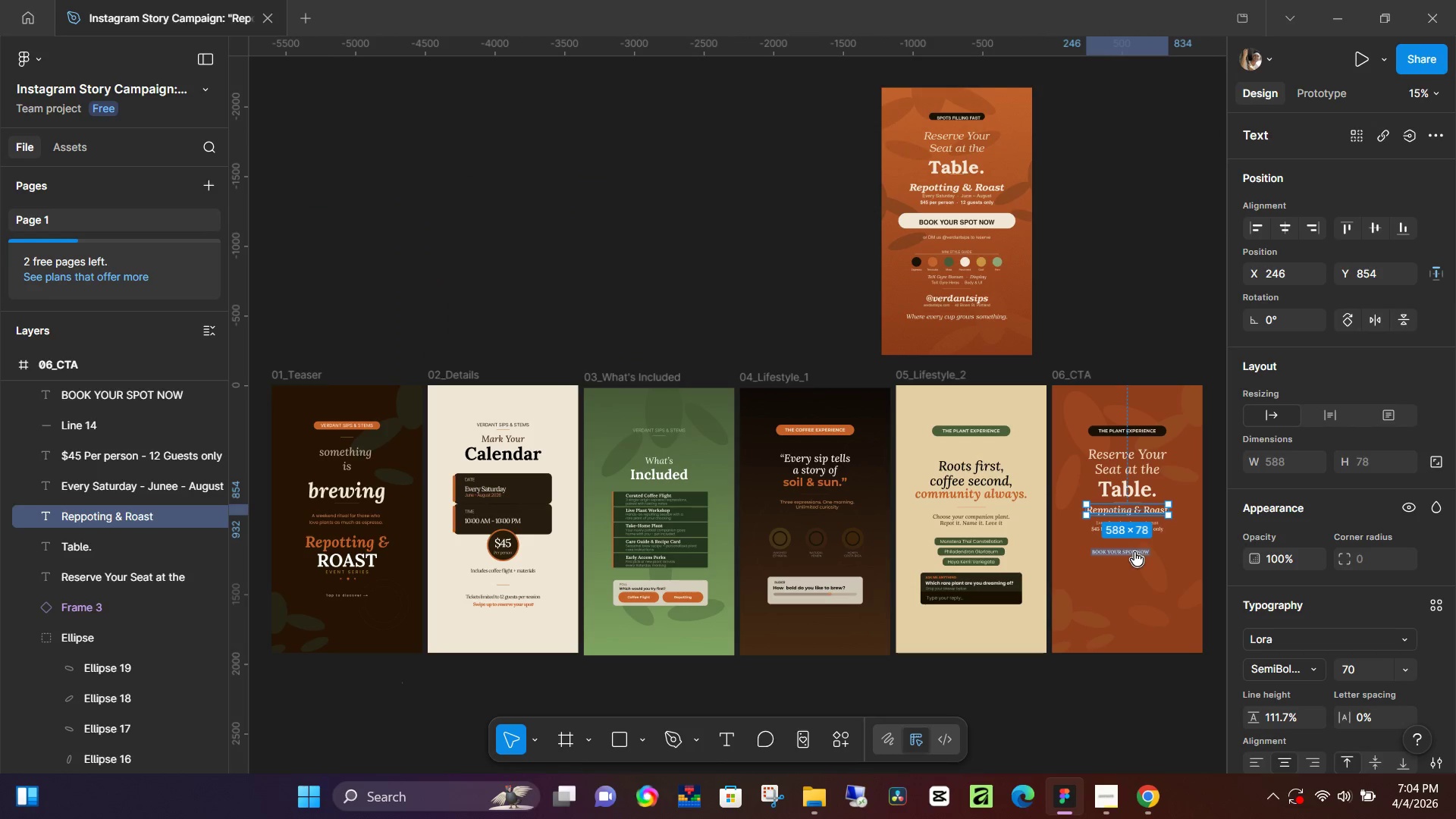 
left_click([1135, 553])
 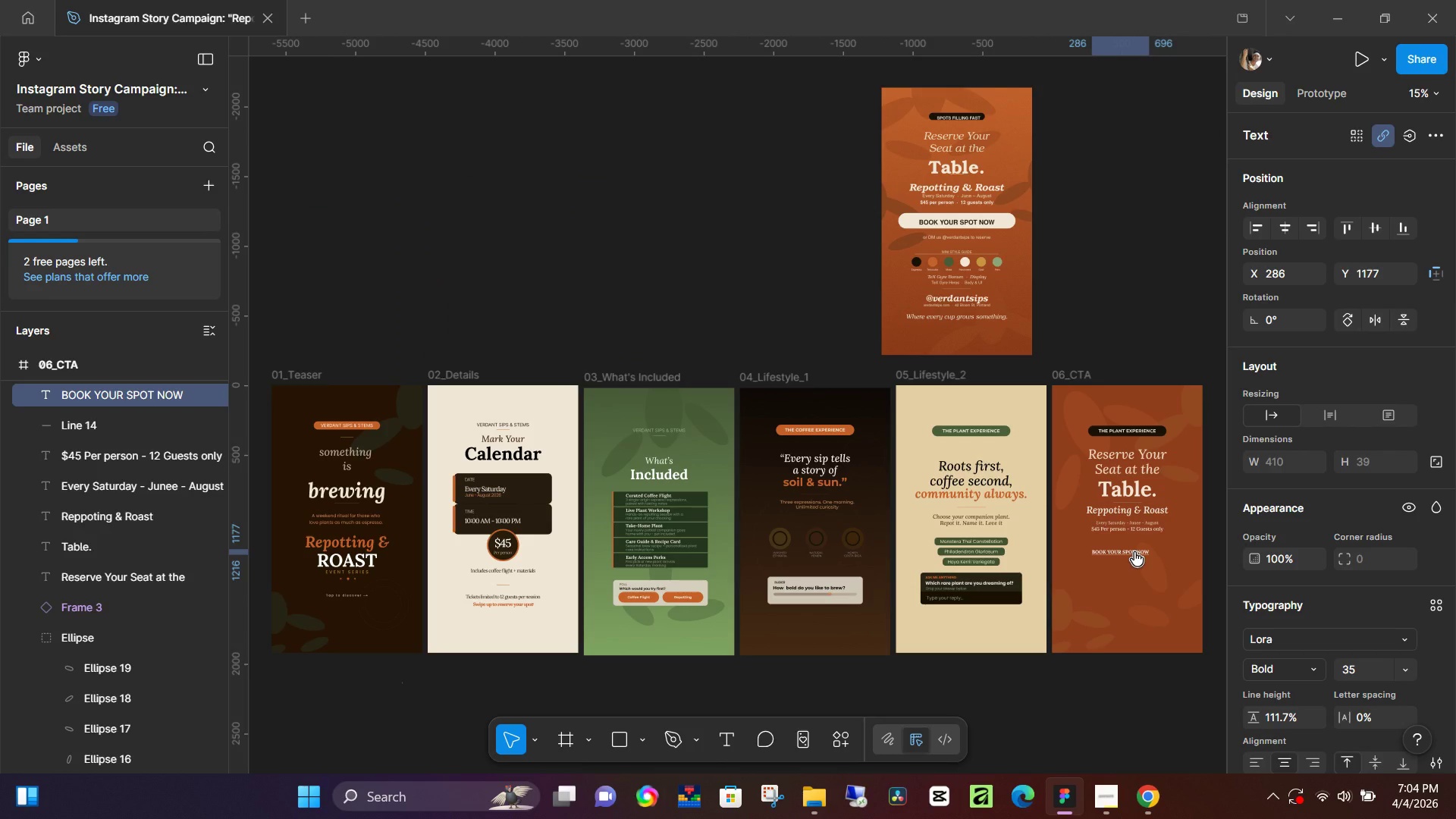 
left_click([1135, 553])
 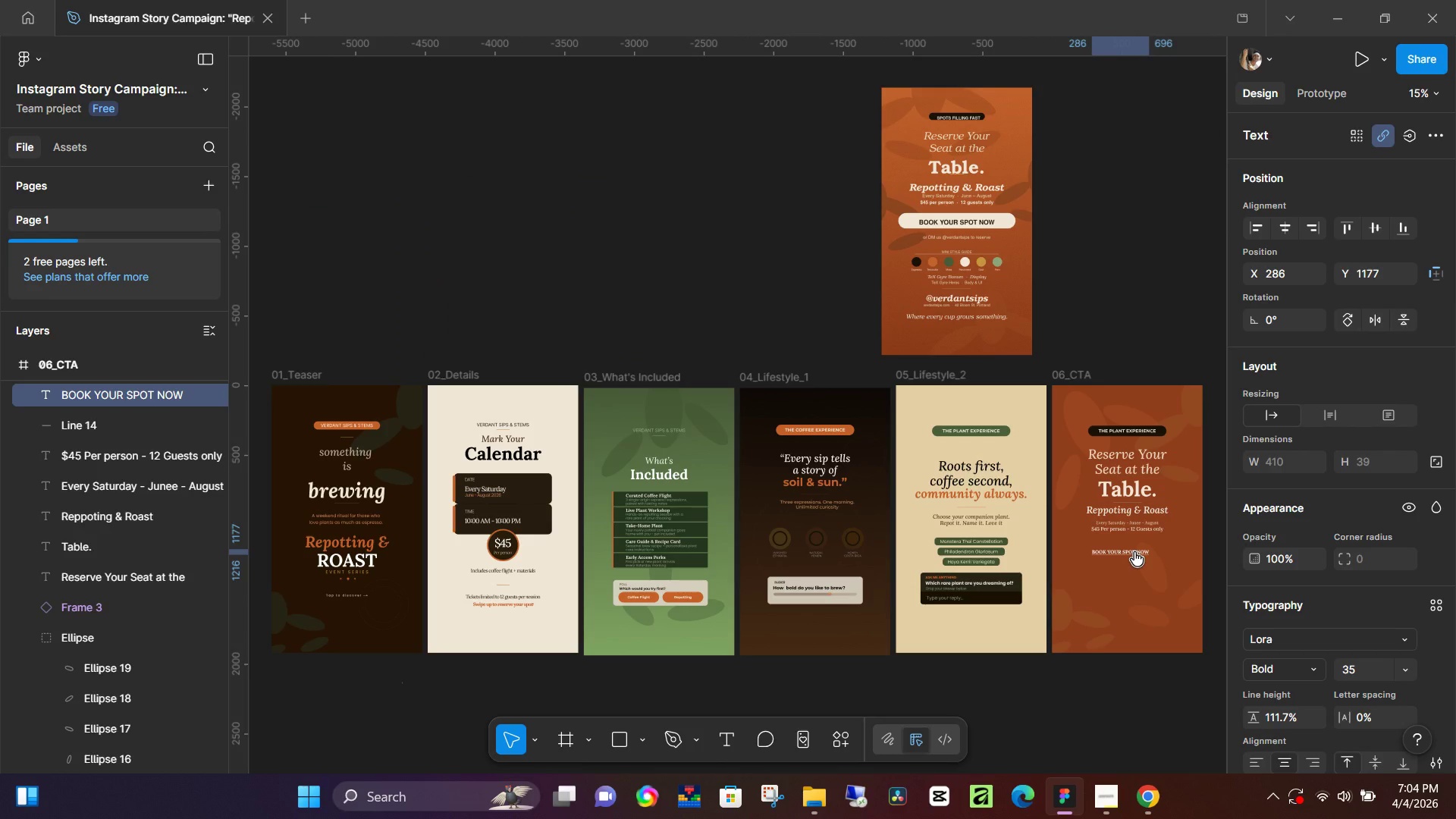 
left_click([1135, 553])
 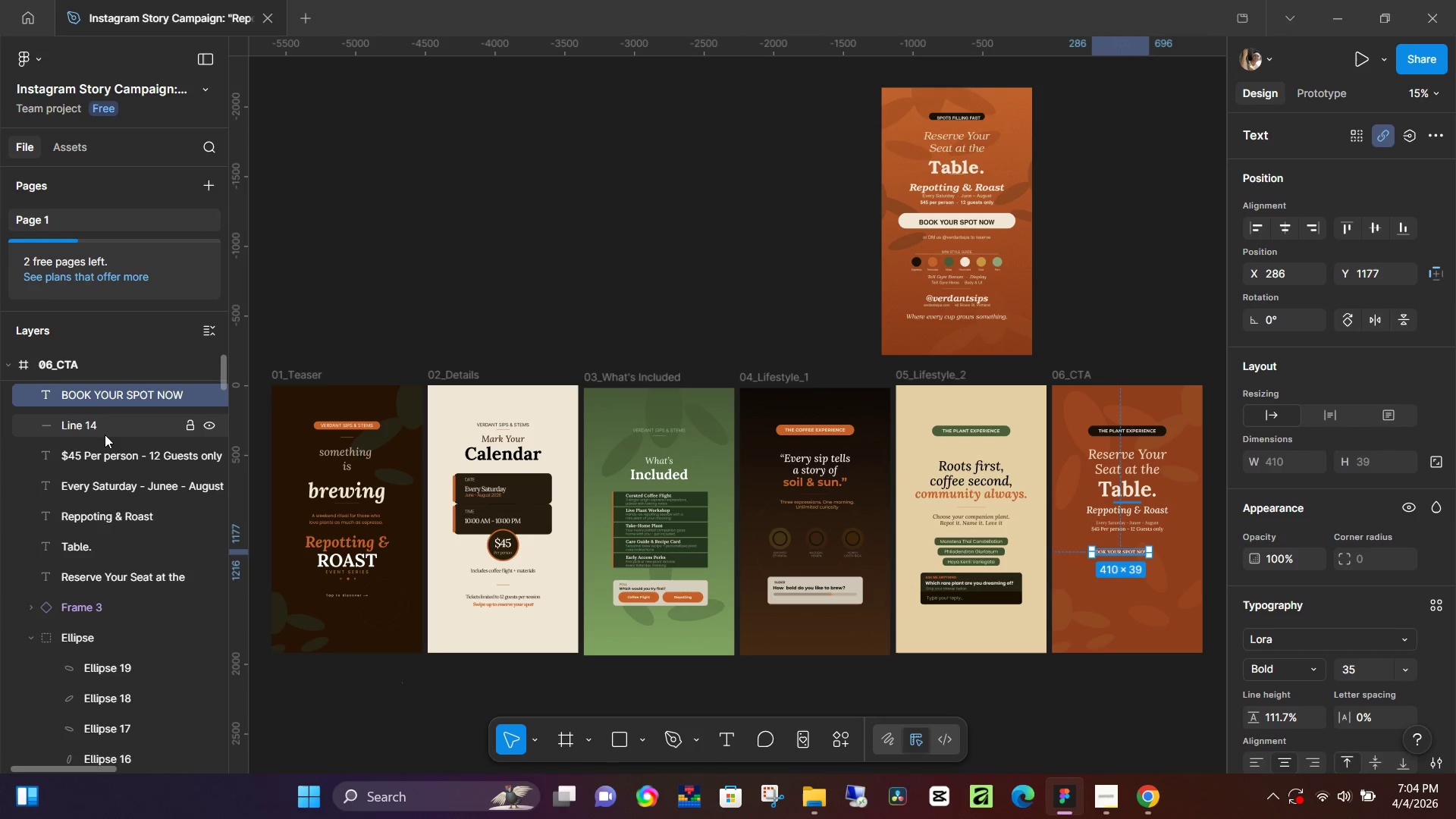 
scroll: coordinate [107, 435], scroll_direction: up, amount: 11.0
 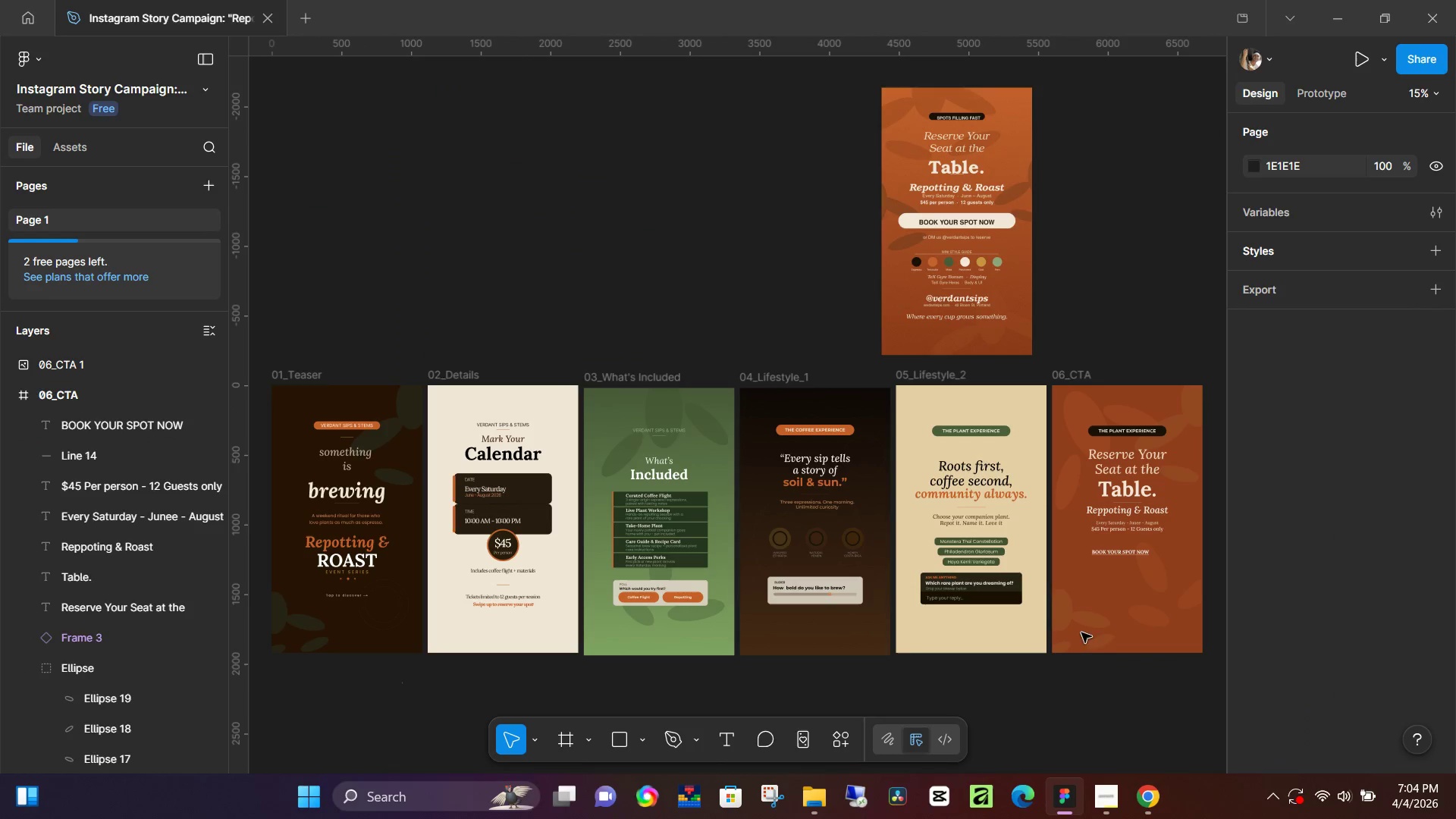 
left_click([1129, 547])
 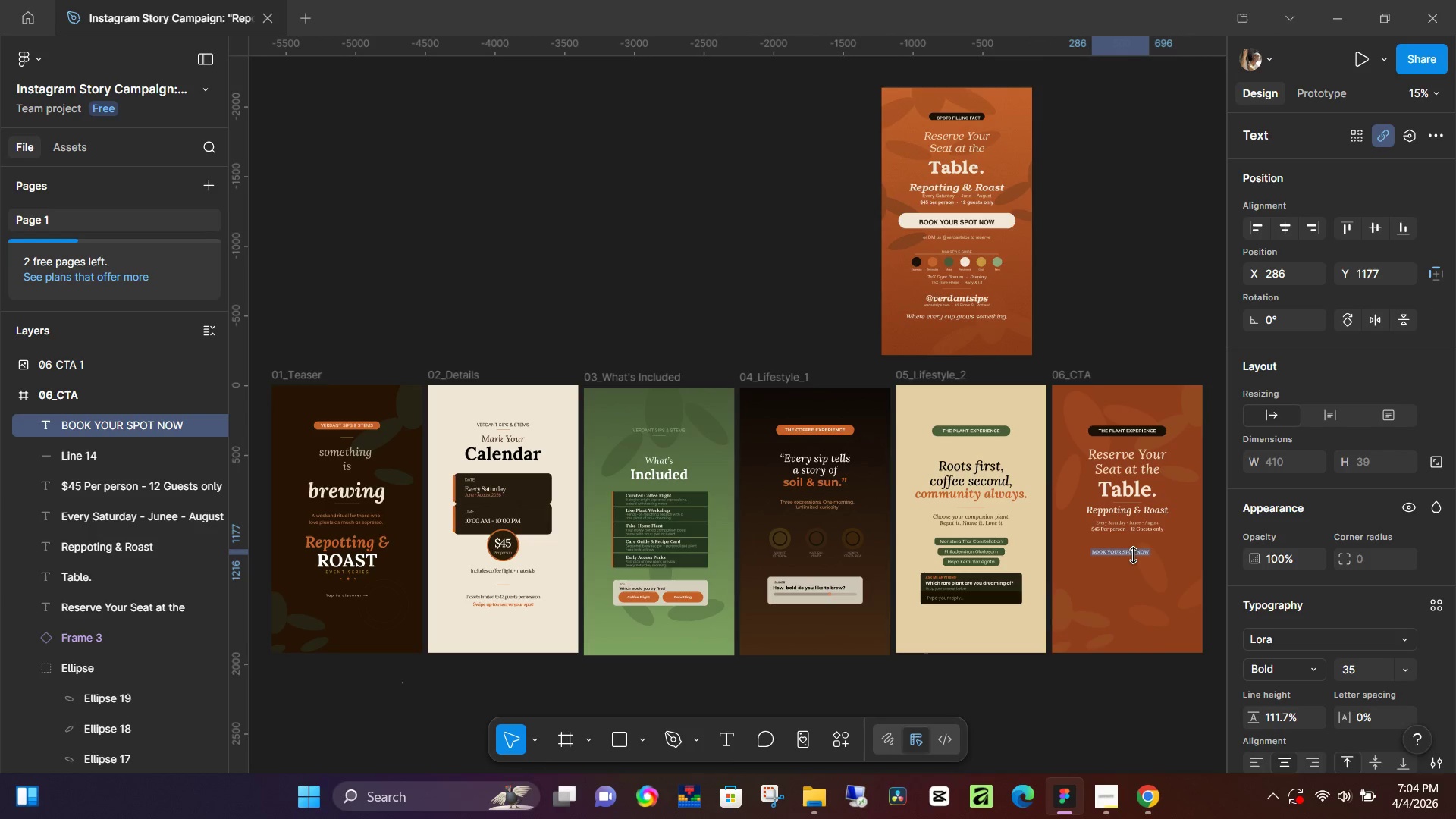 
left_click([1133, 555])
 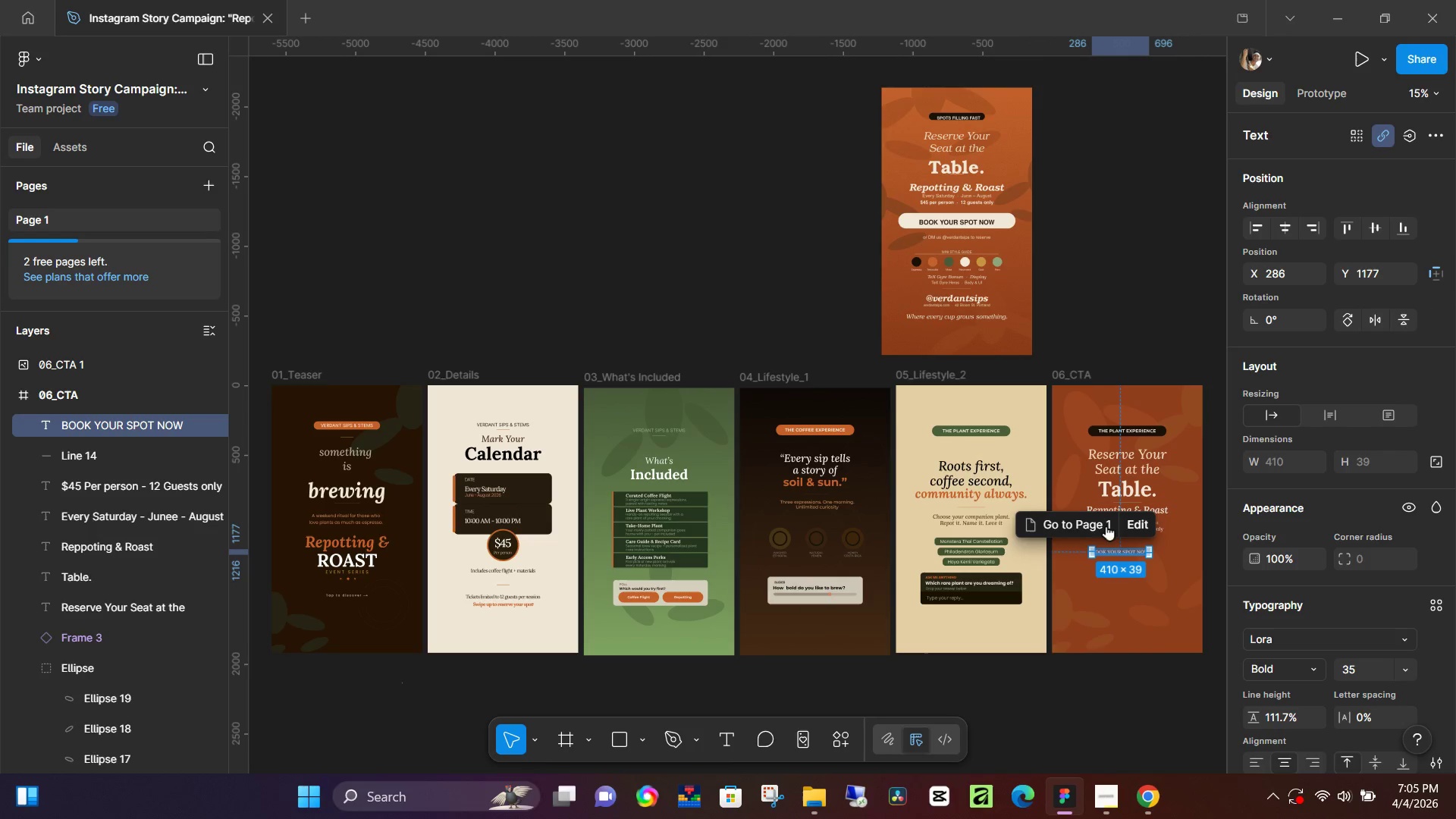 
left_click([1130, 526])
 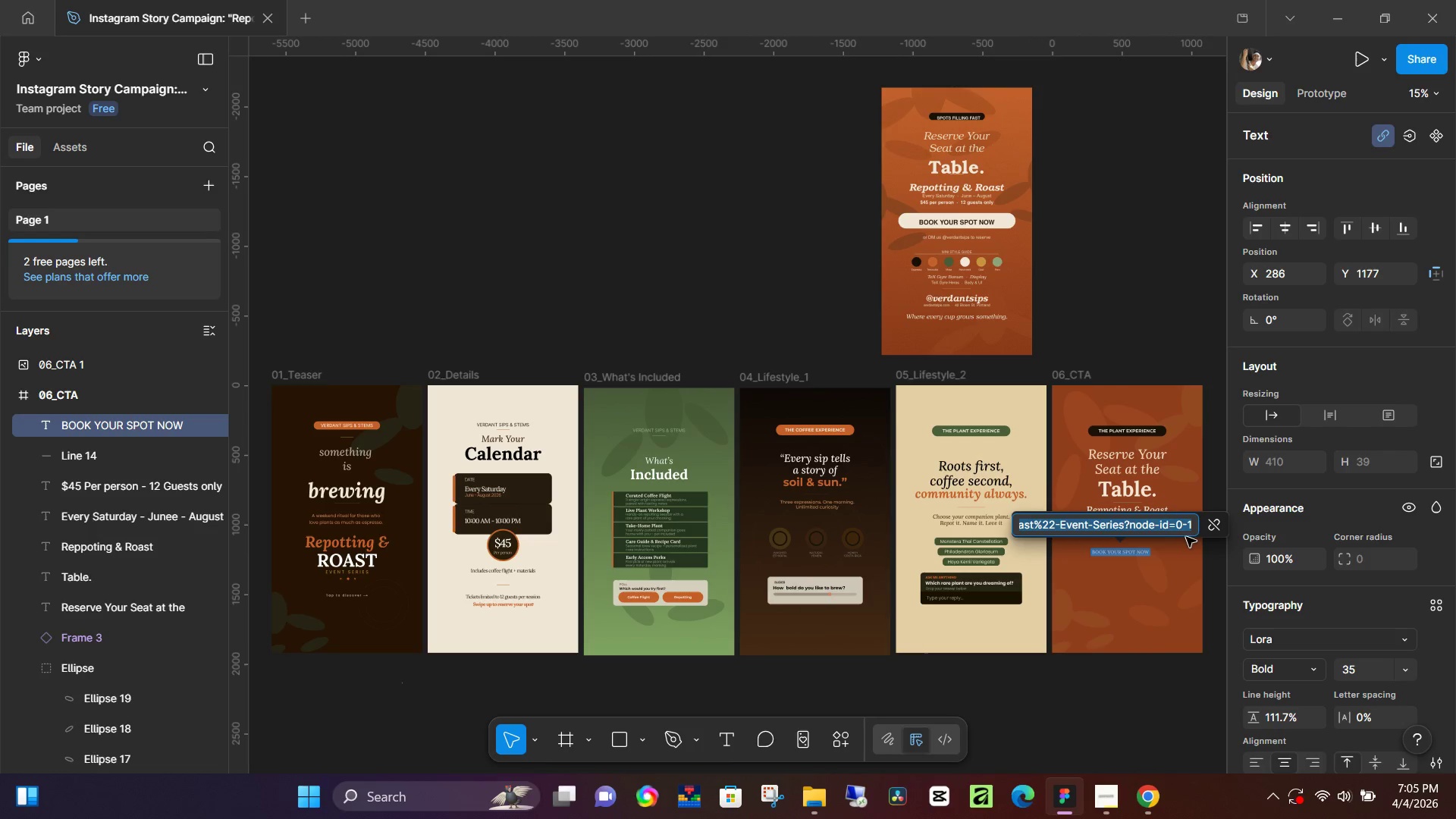 
left_click([1181, 577])
 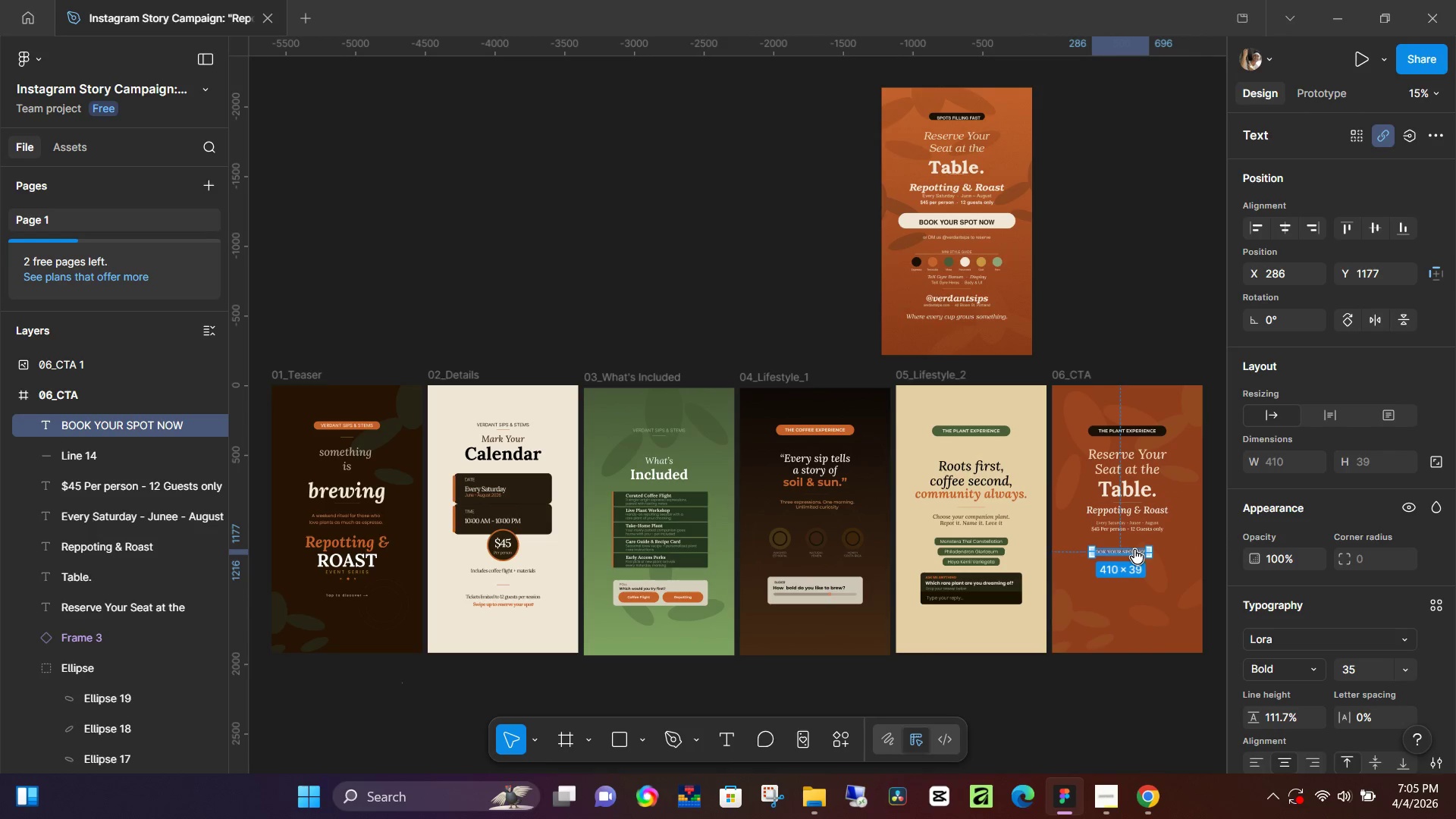 
right_click([1134, 551])
 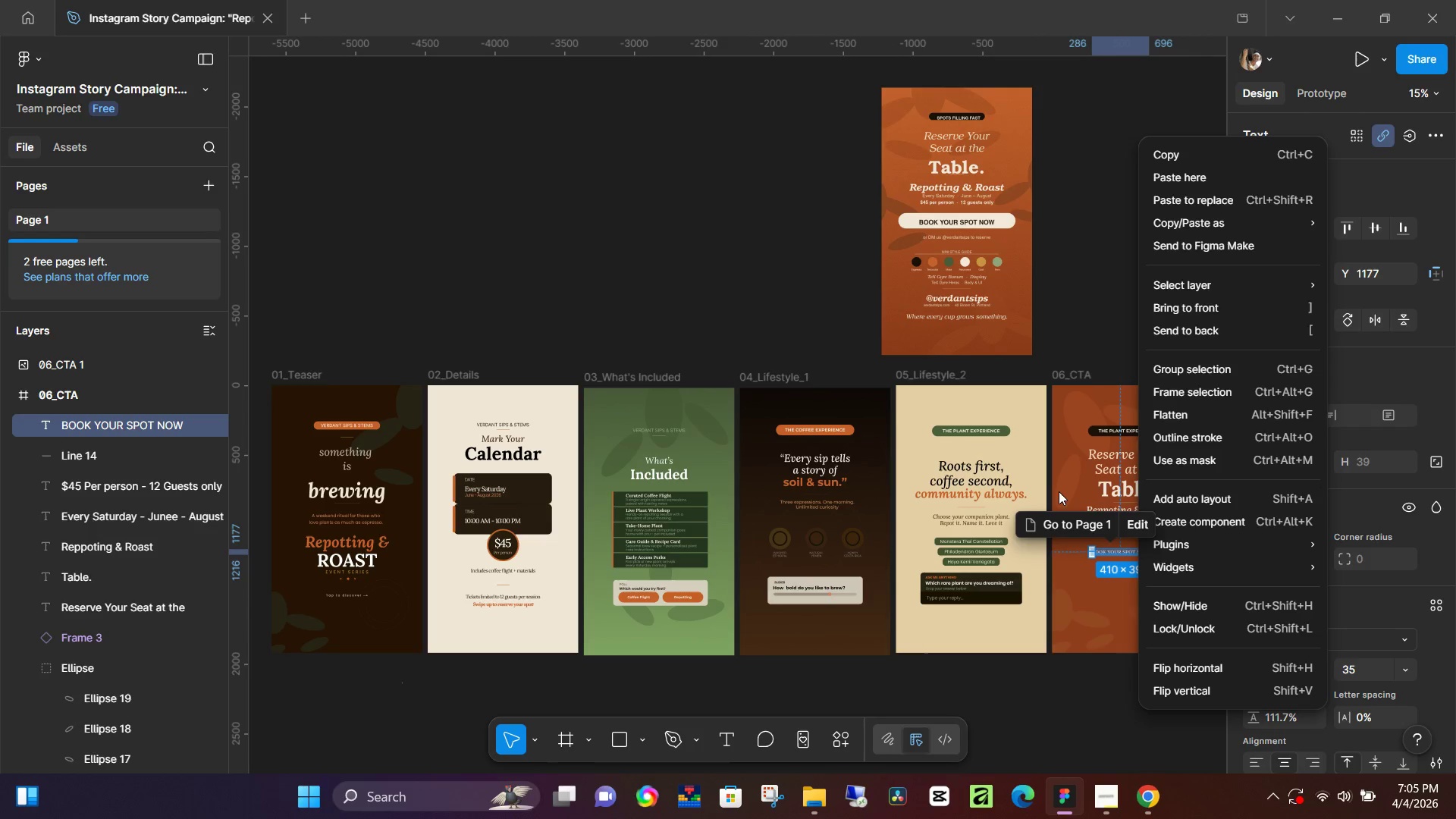 
left_click([1069, 520])
 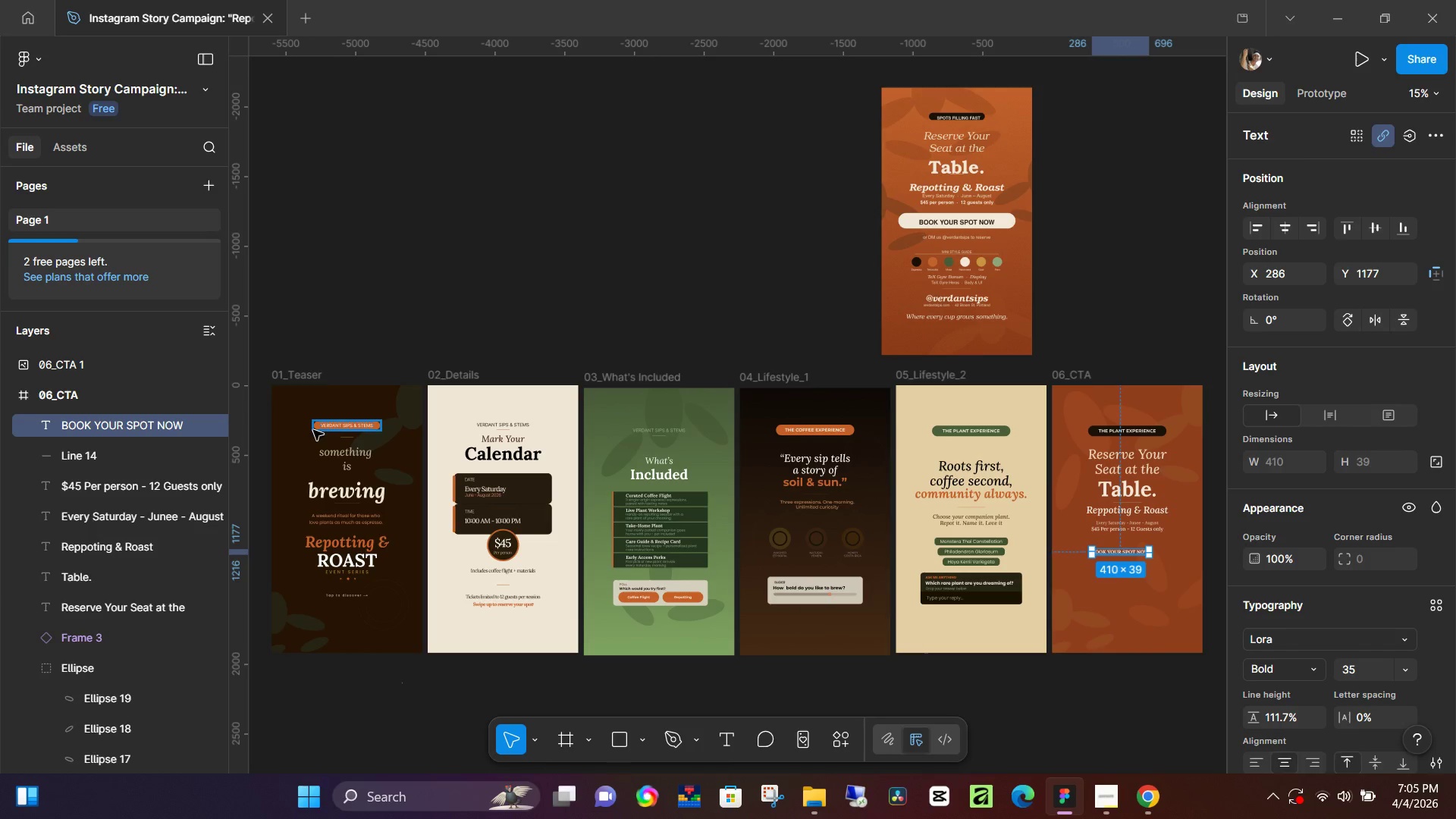 
left_click([1052, 693])
 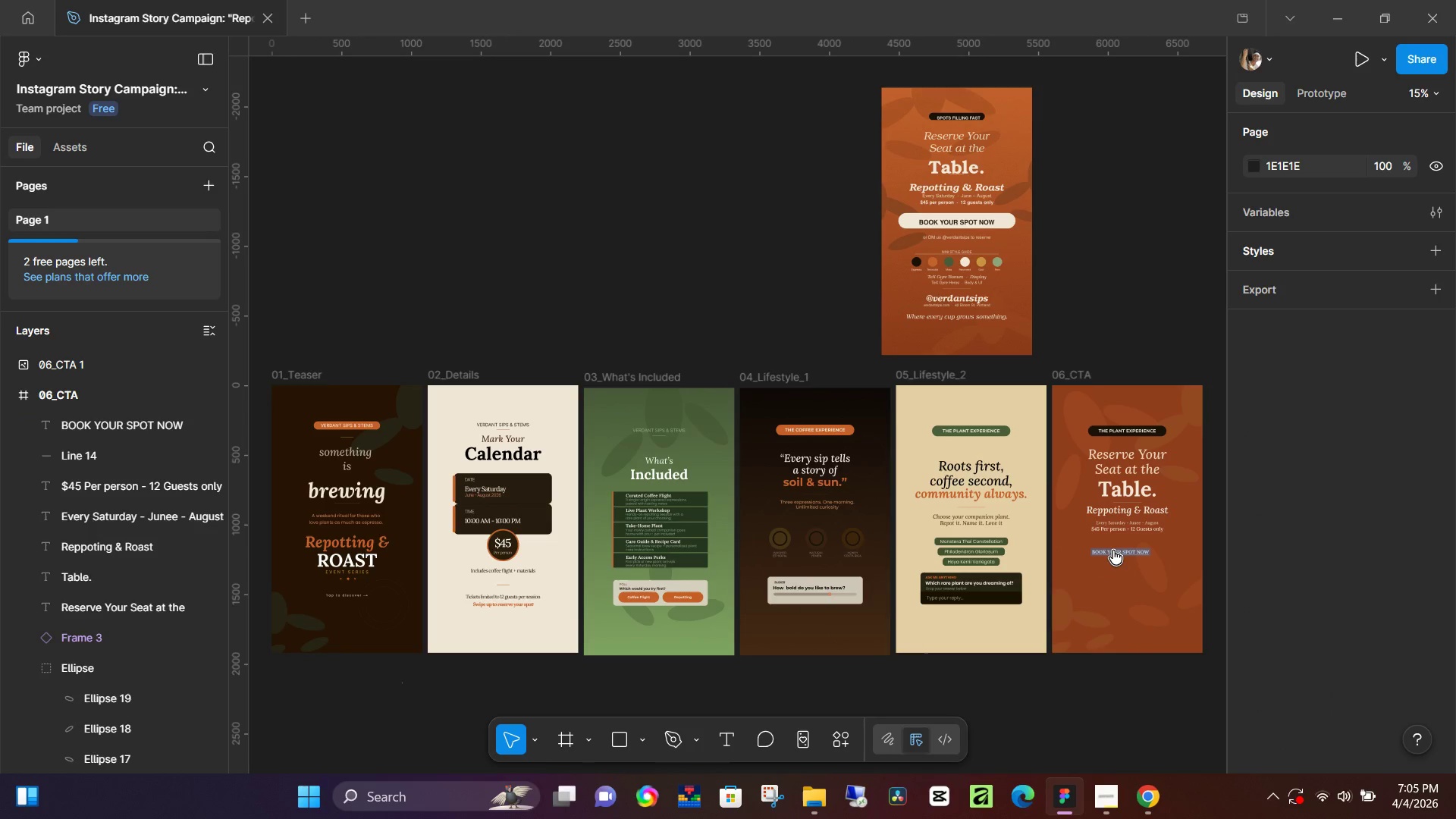 
left_click([1114, 551])
 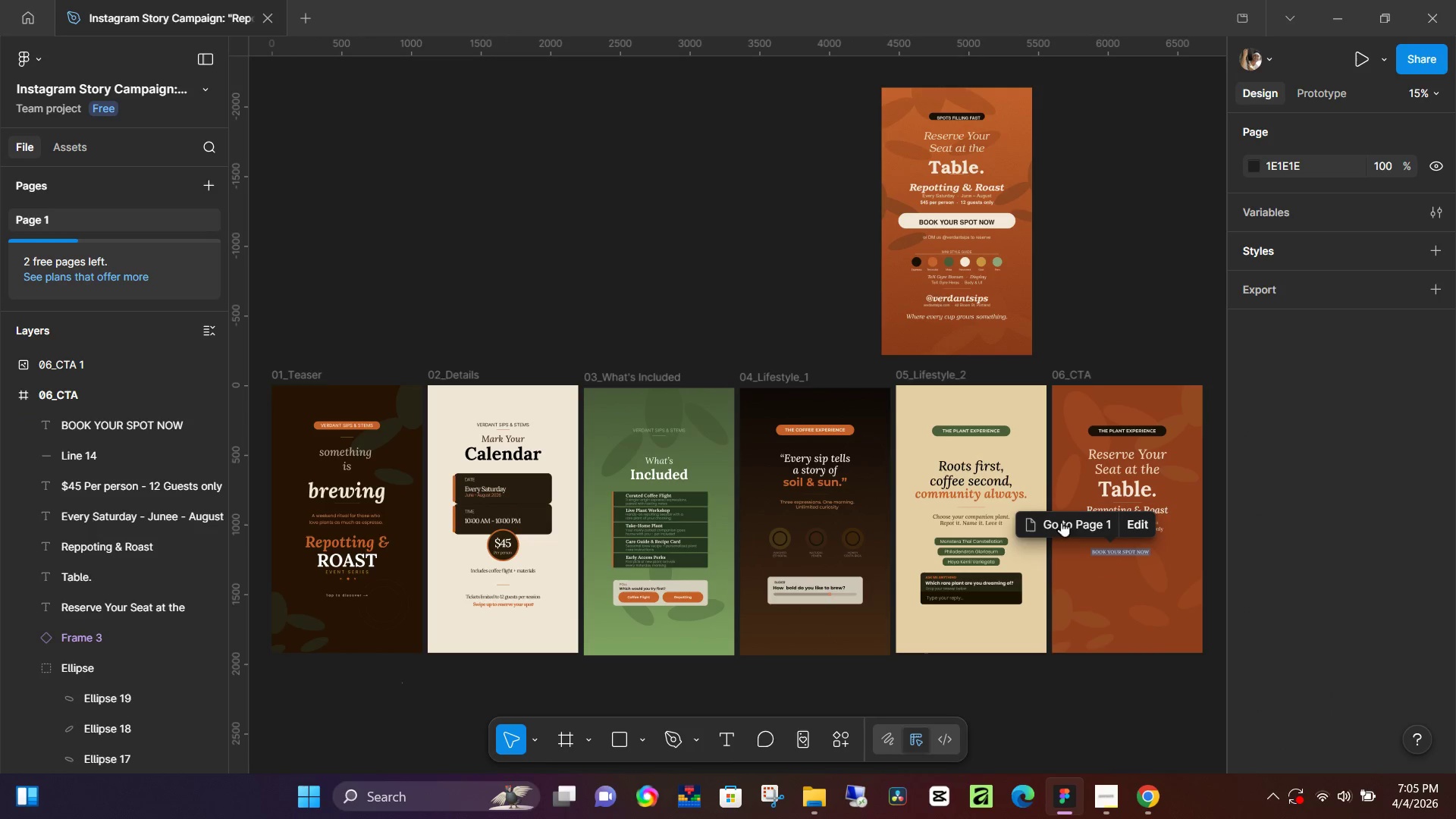 
left_click([1100, 679])
 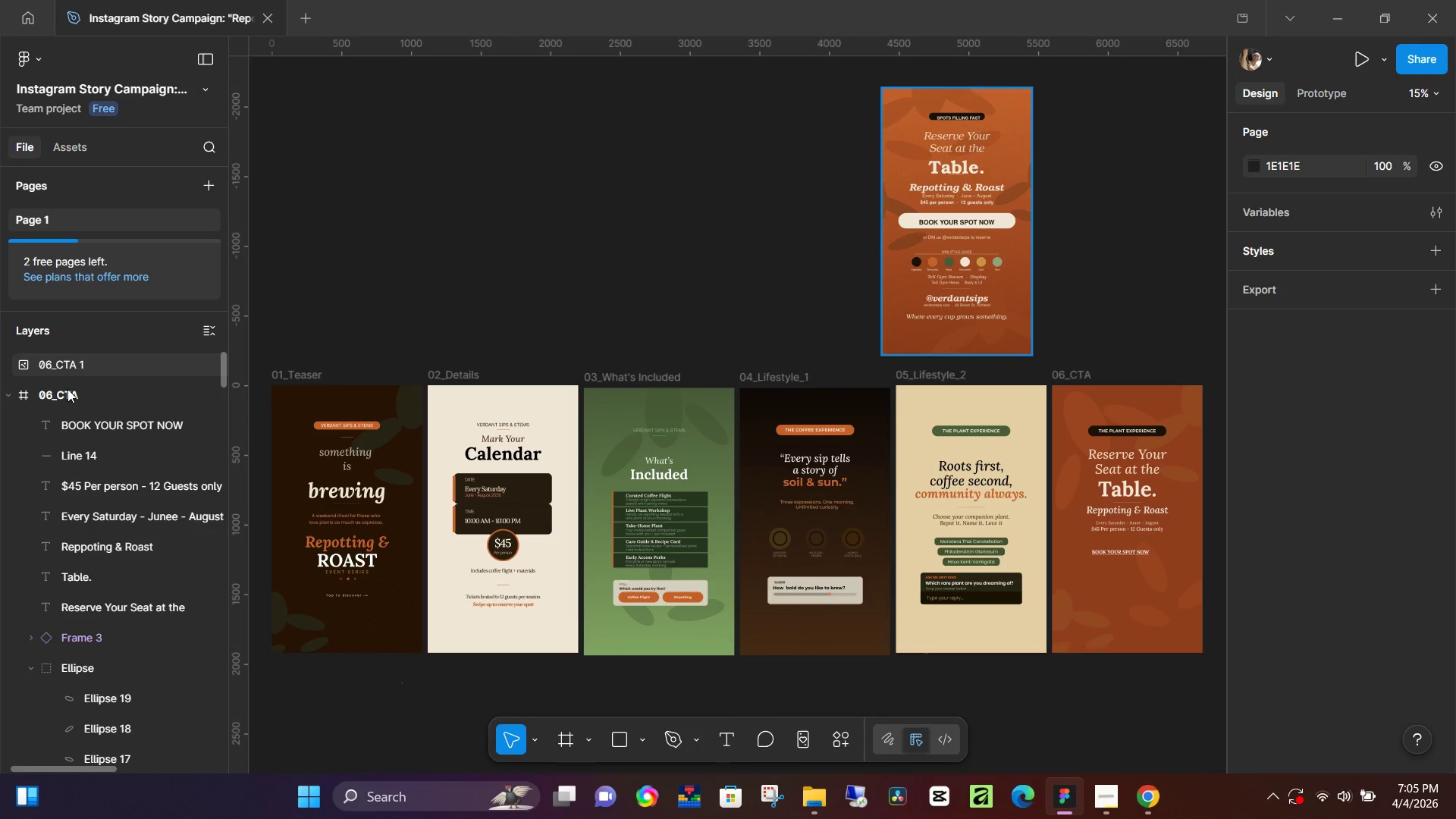 
left_click([92, 420])
 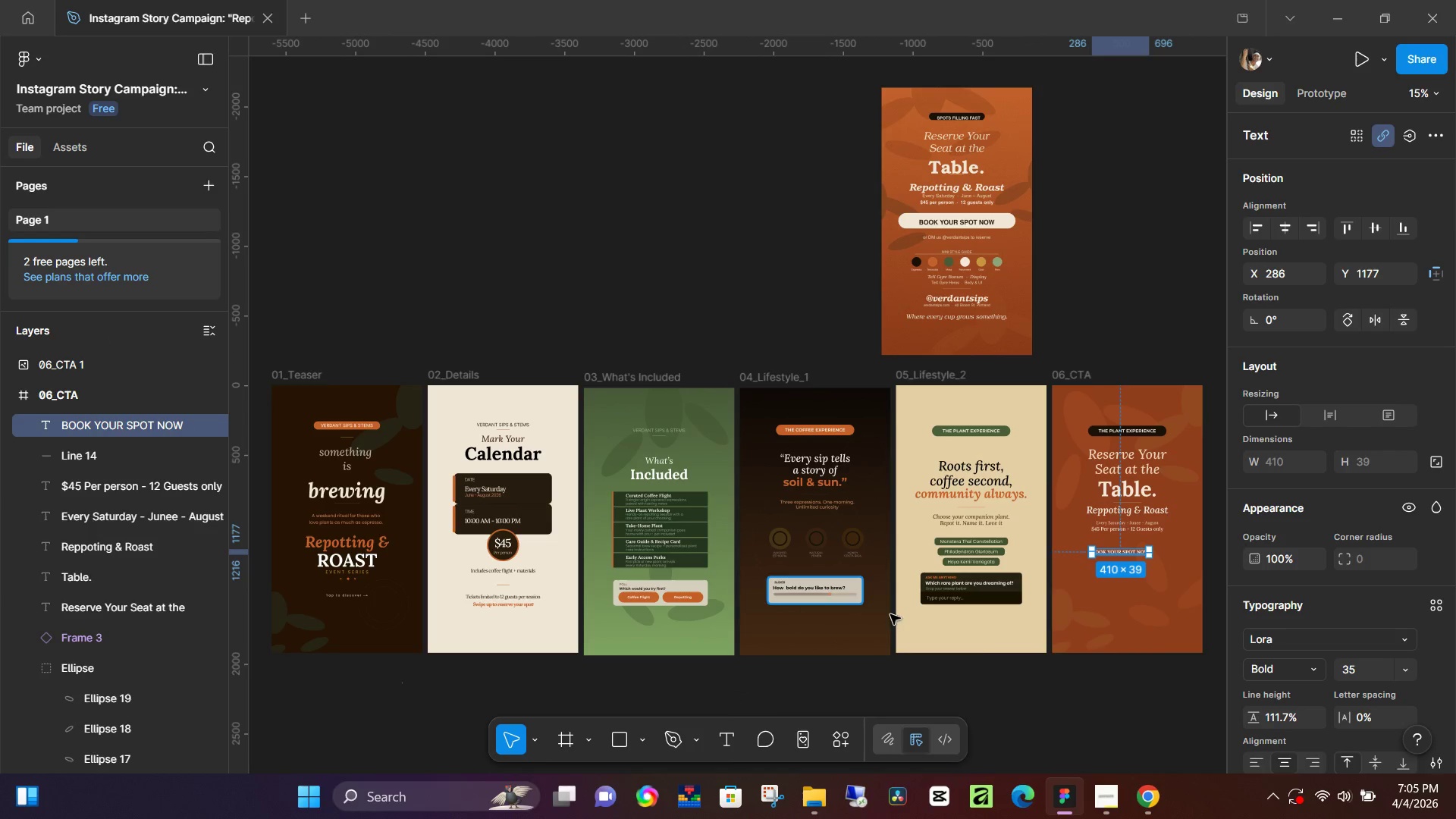 
left_click([1106, 673])
 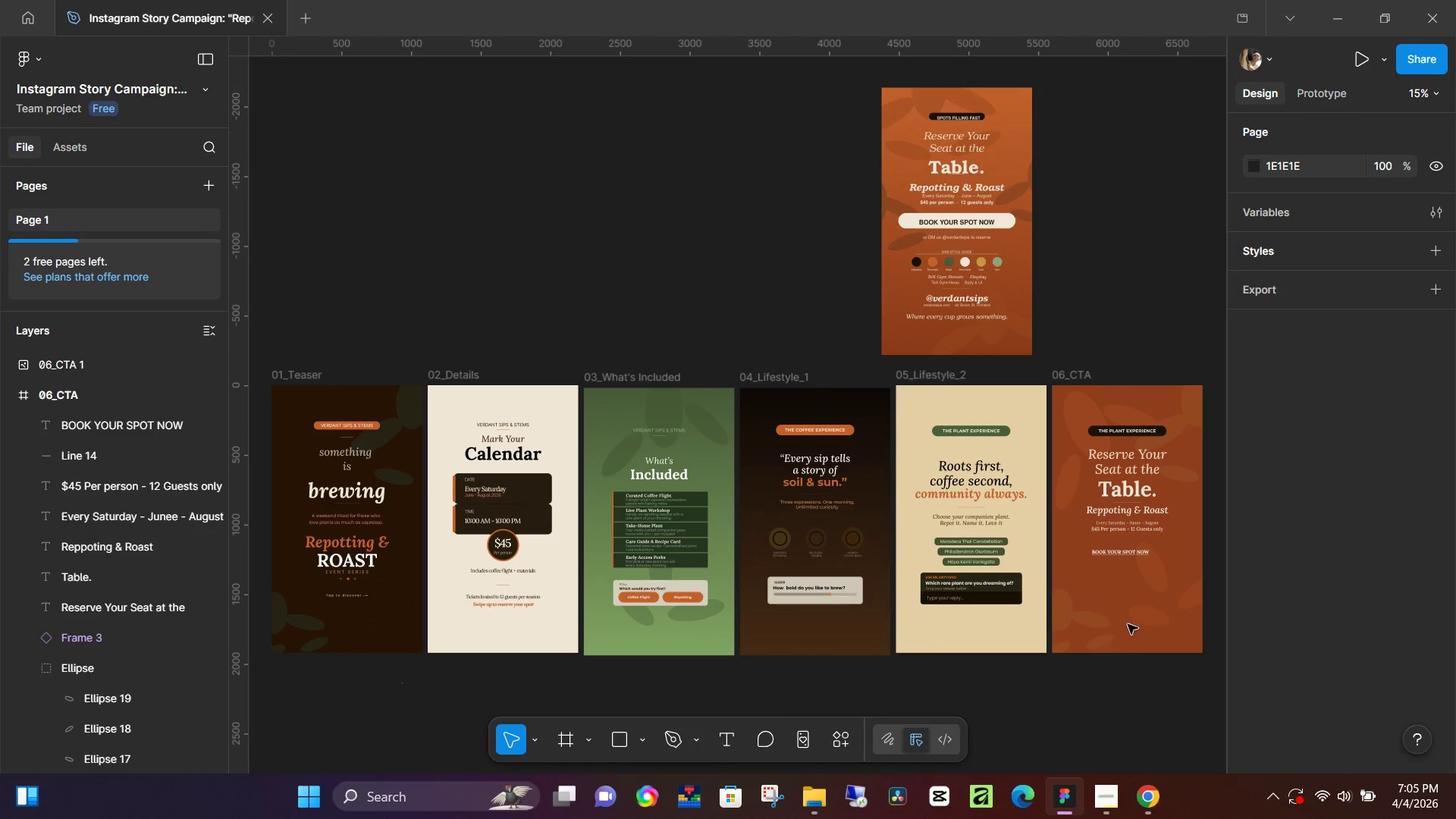 
hold_key(key=ControlLeft, duration=0.94)
scroll: coordinate [1122, 585], scroll_direction: up, amount: 12.0
 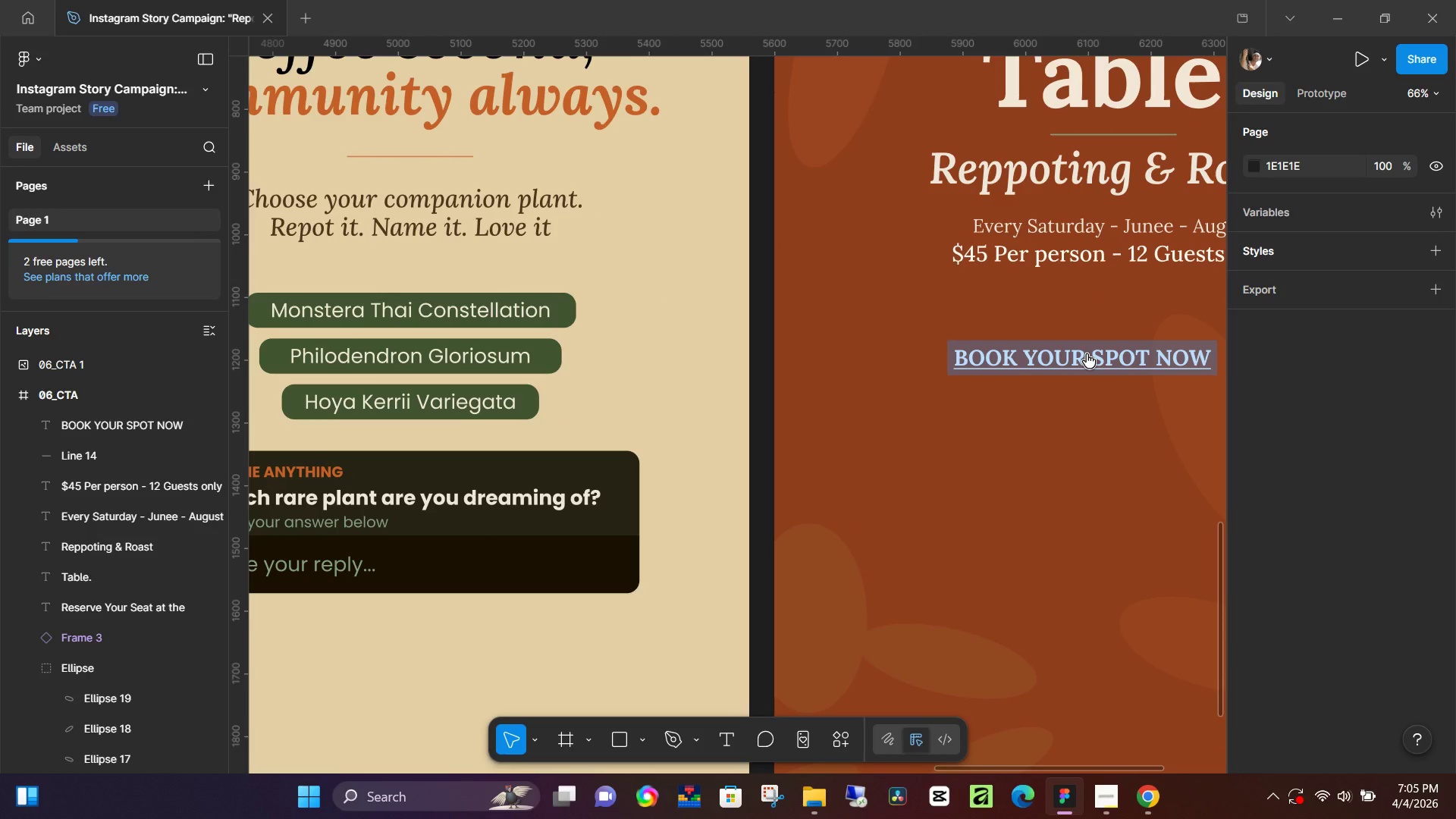 
left_click([1087, 355])
 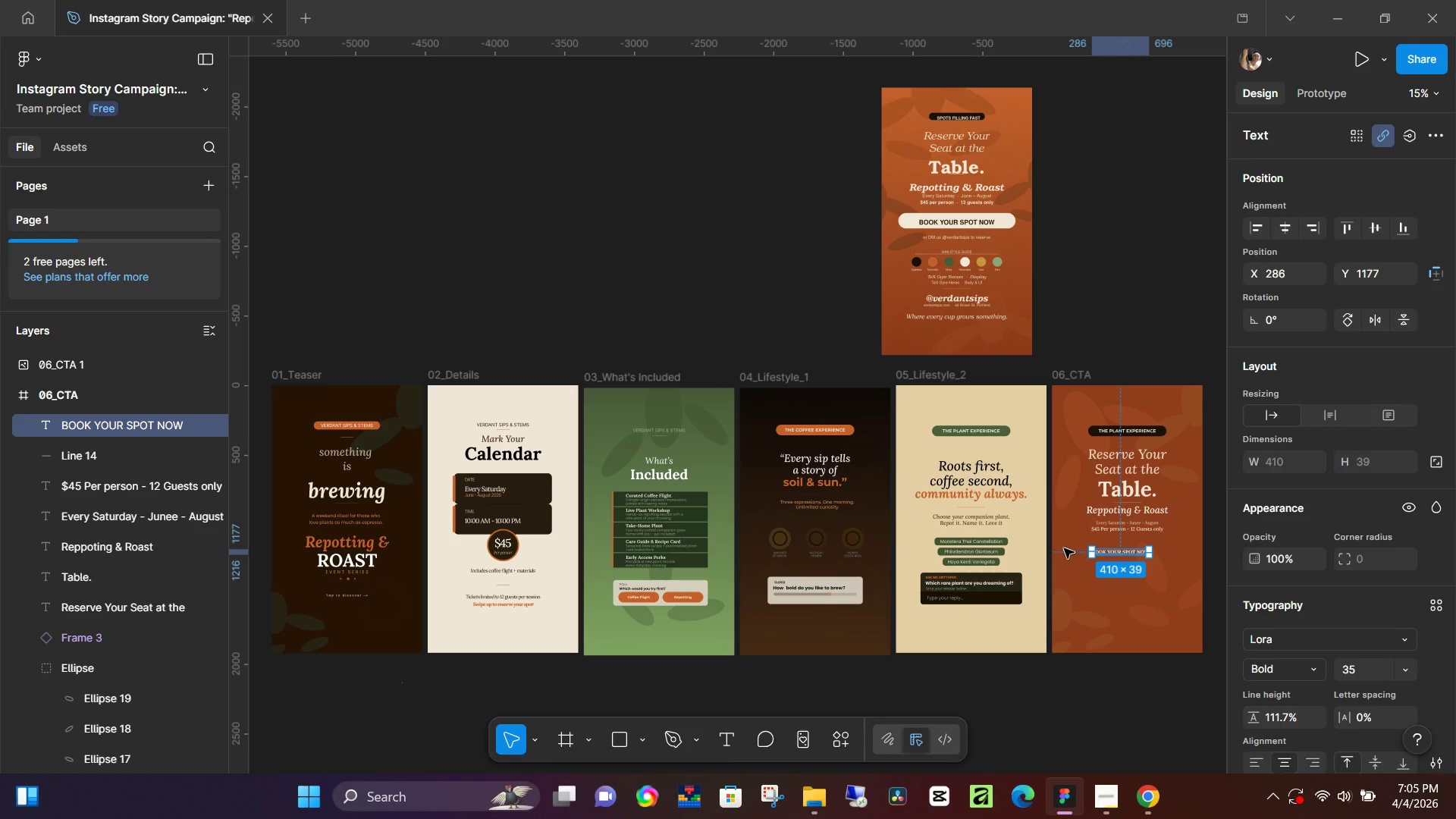 
key(Control+Z)
 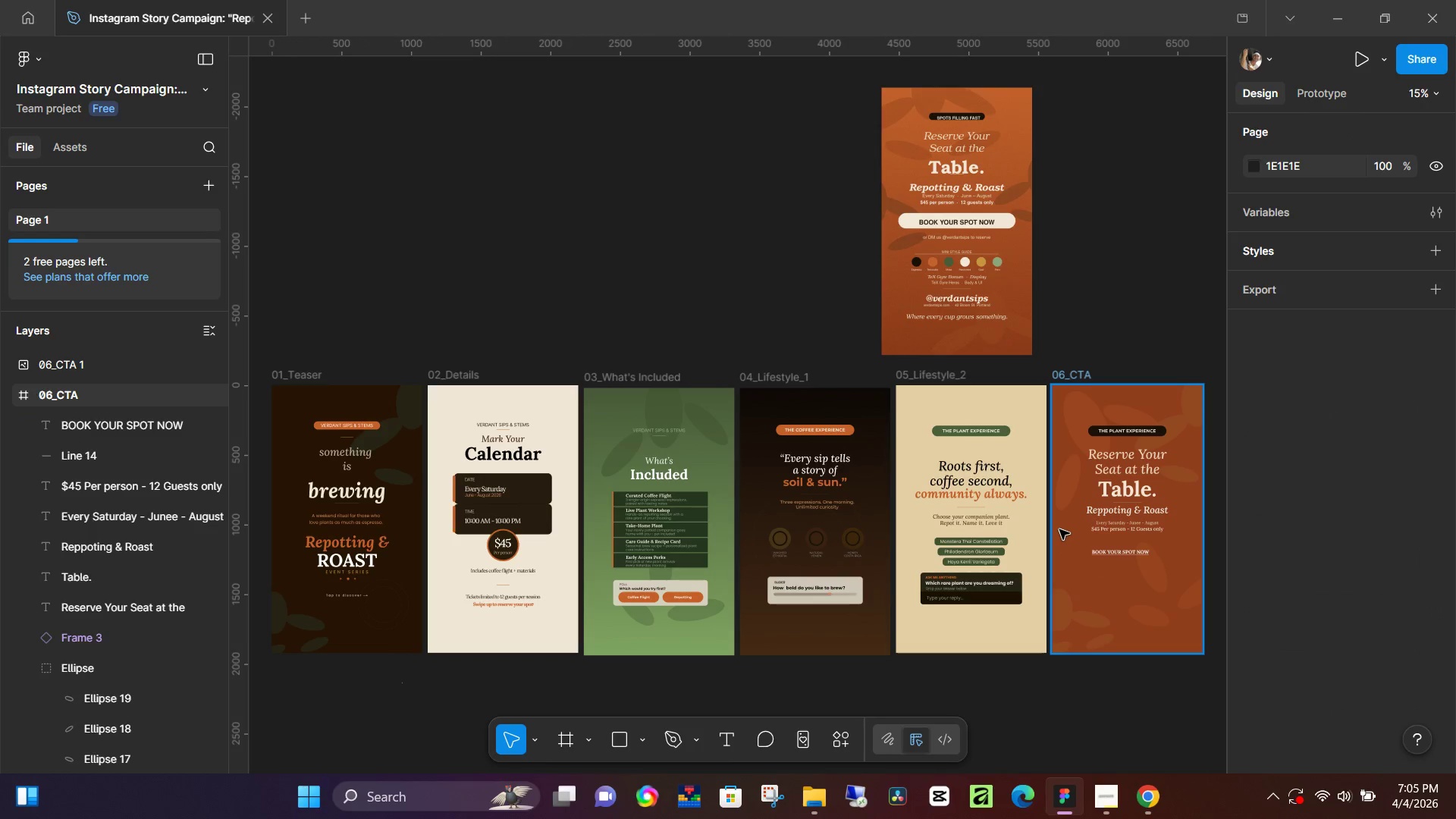 
key(Control+Z)
 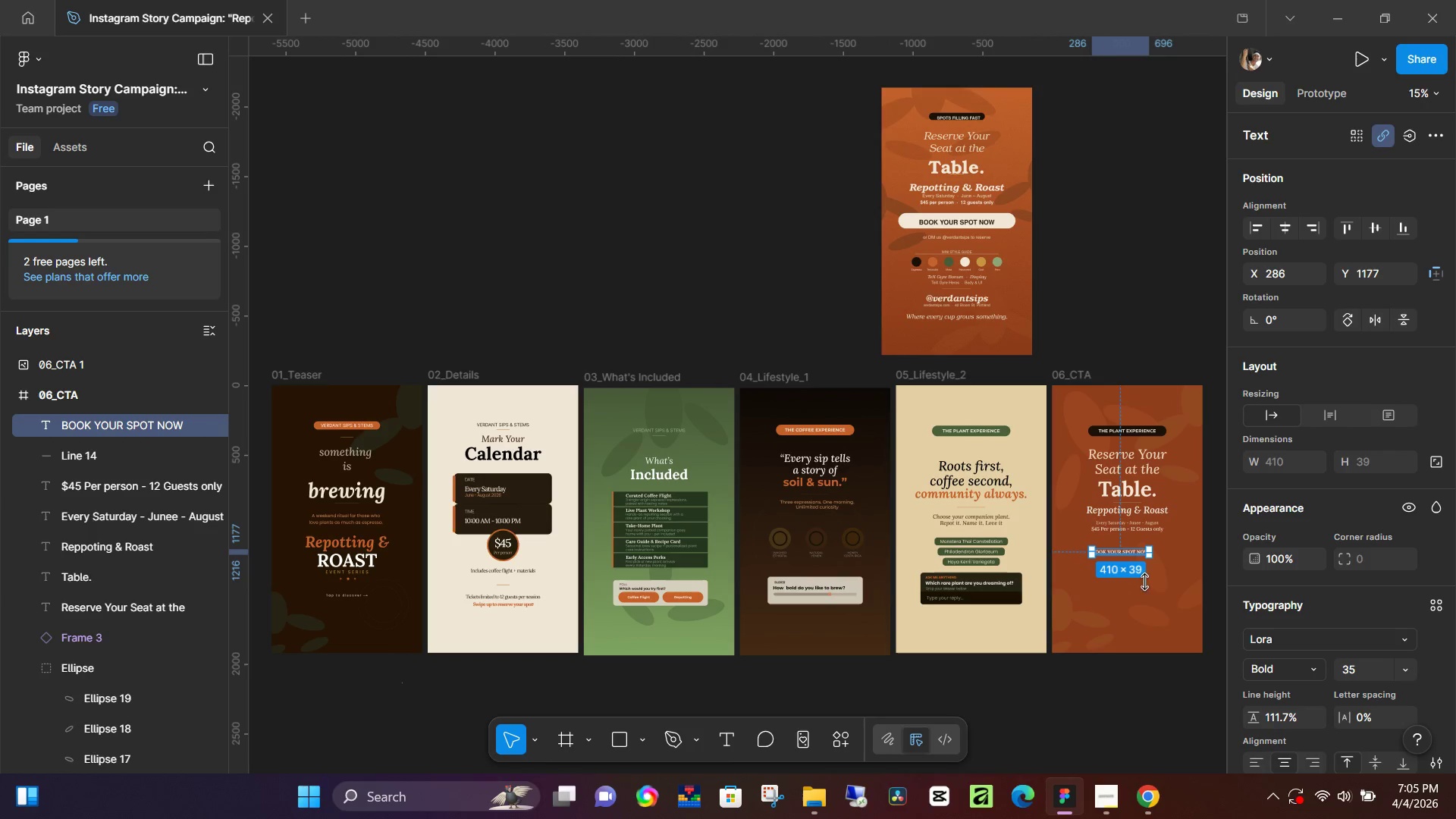 
key(Control+Z)
 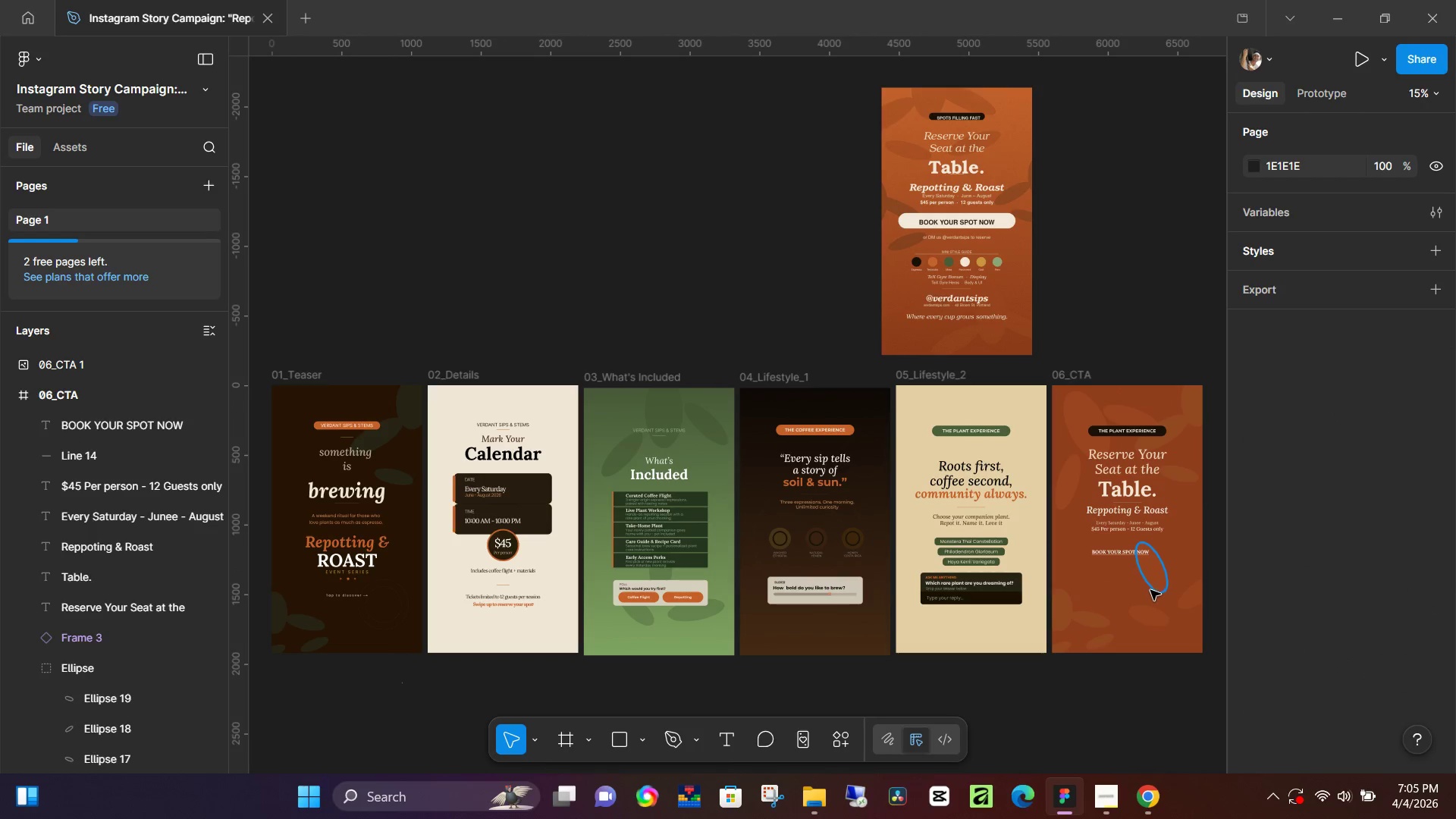 
key(Control+Z)
 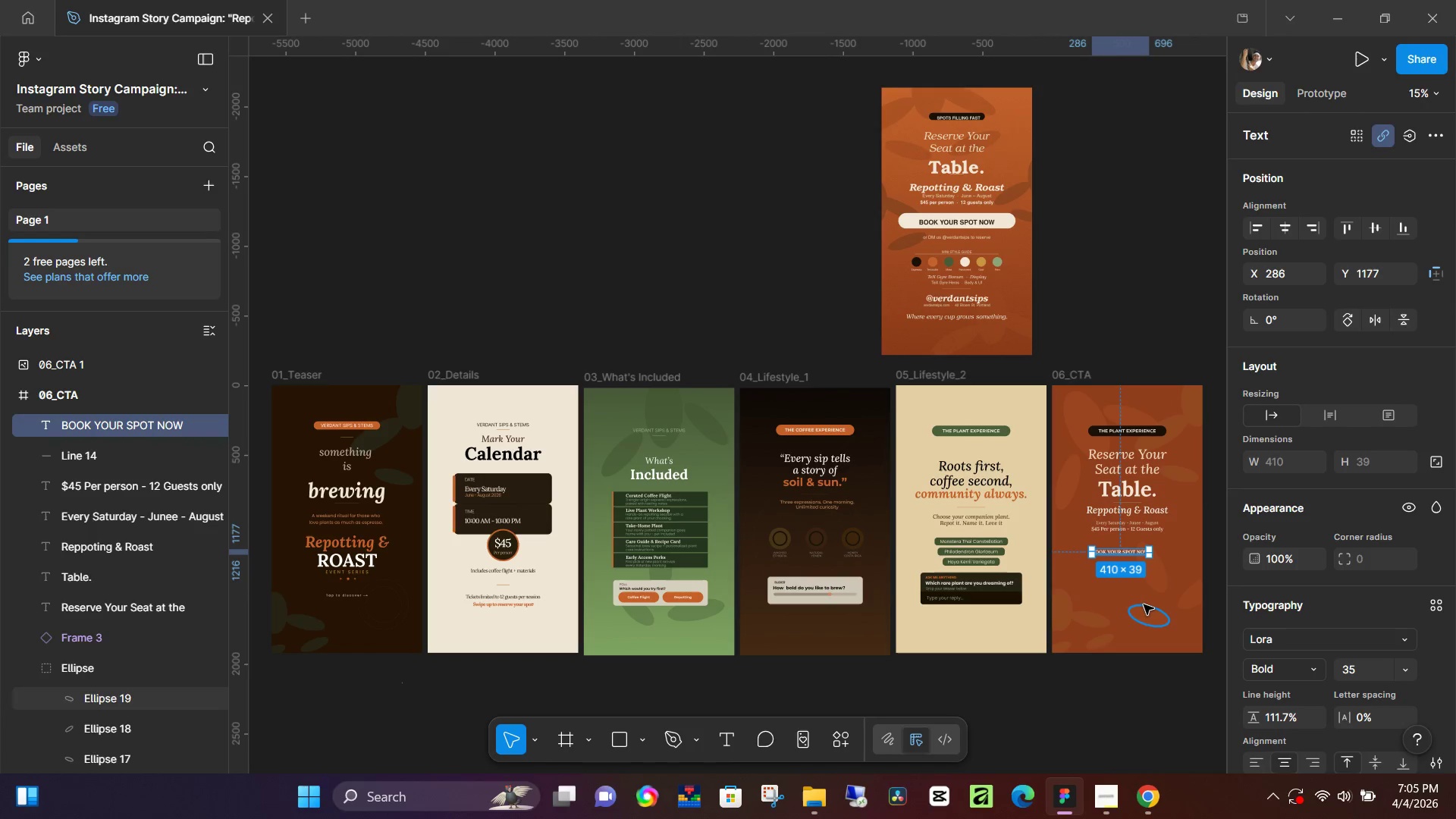 
key(Control+Z)
 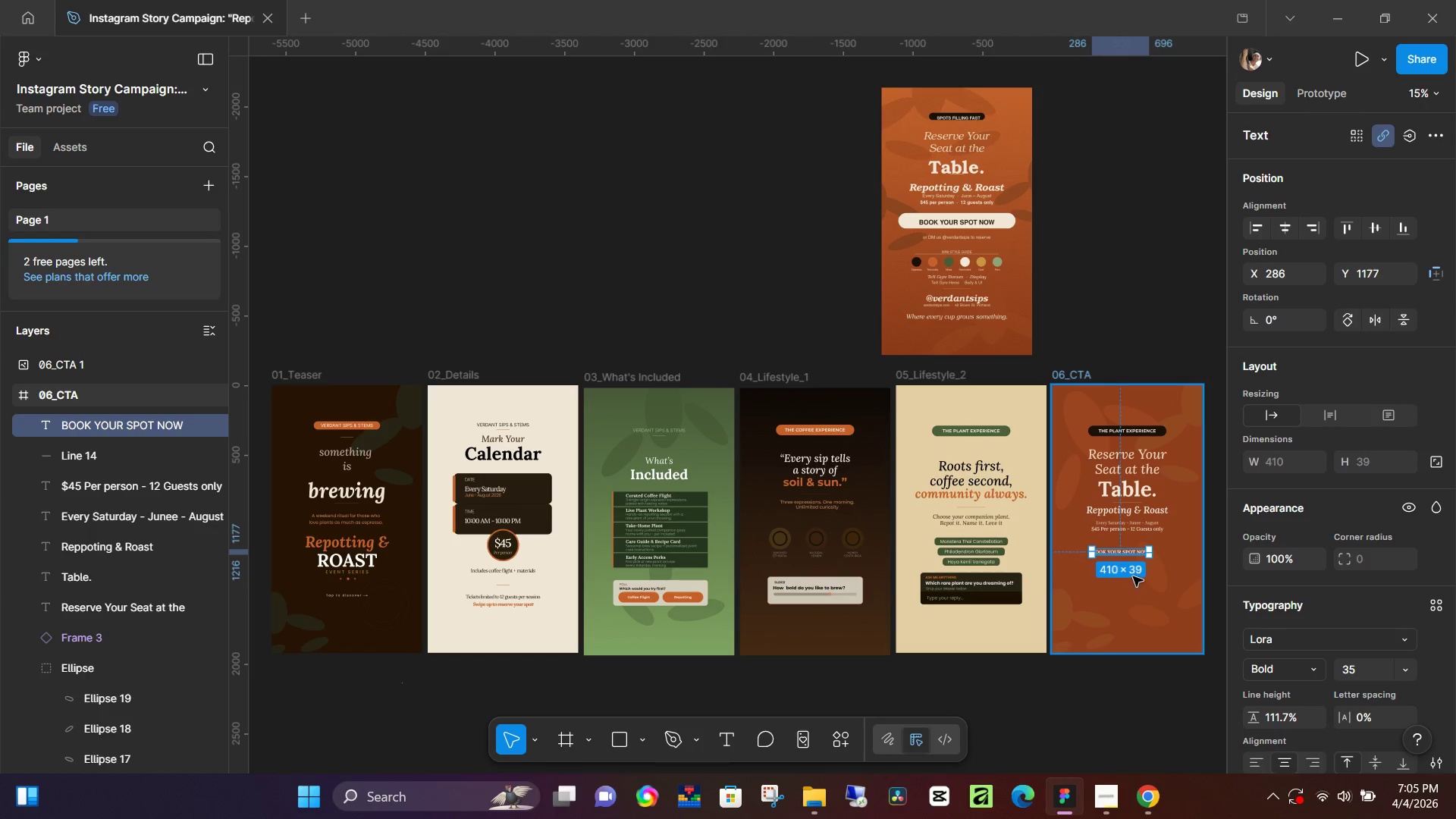 
key(Control+Z)
 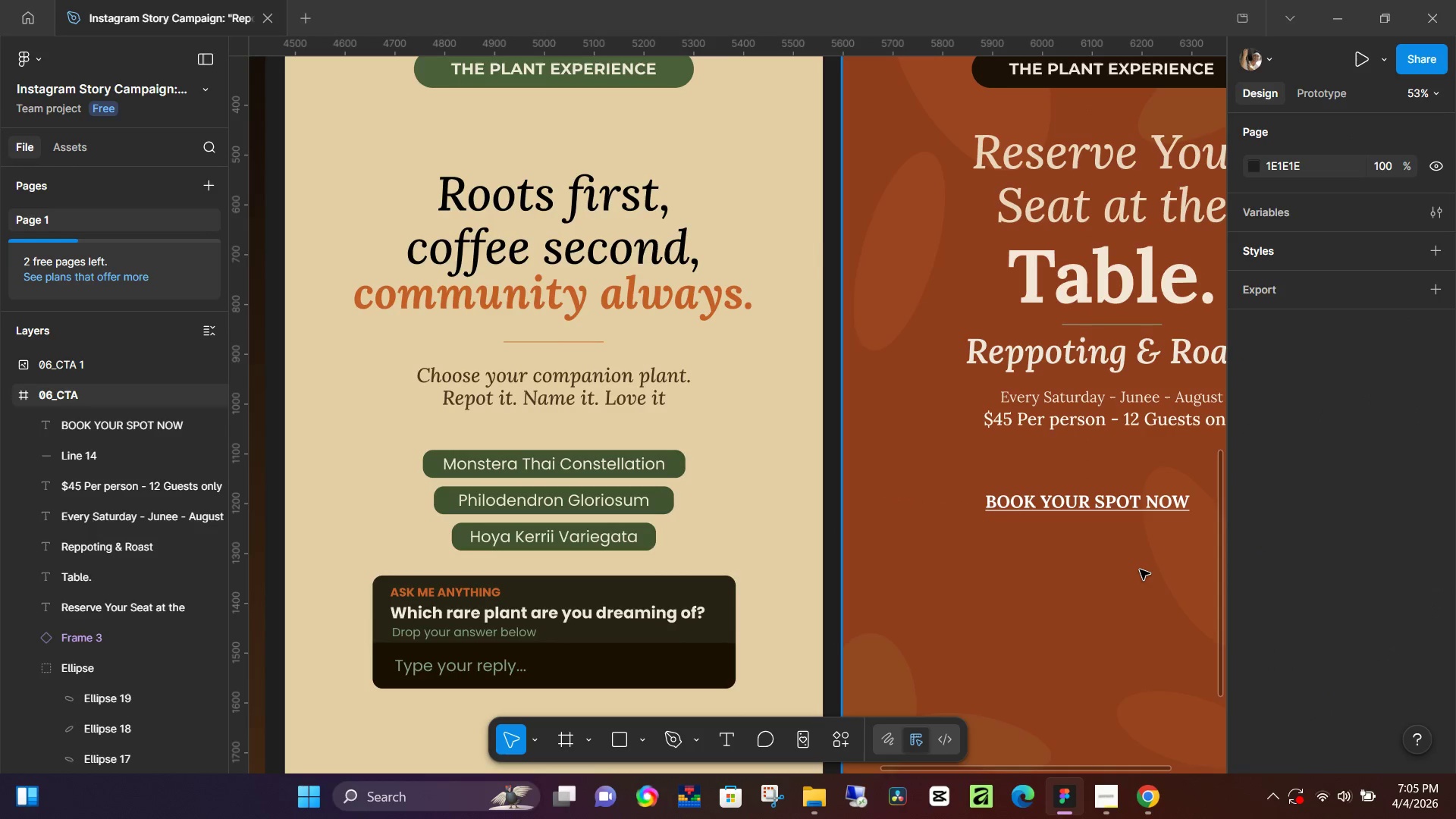 
scroll: coordinate [1138, 570], scroll_direction: up, amount: 12.0
 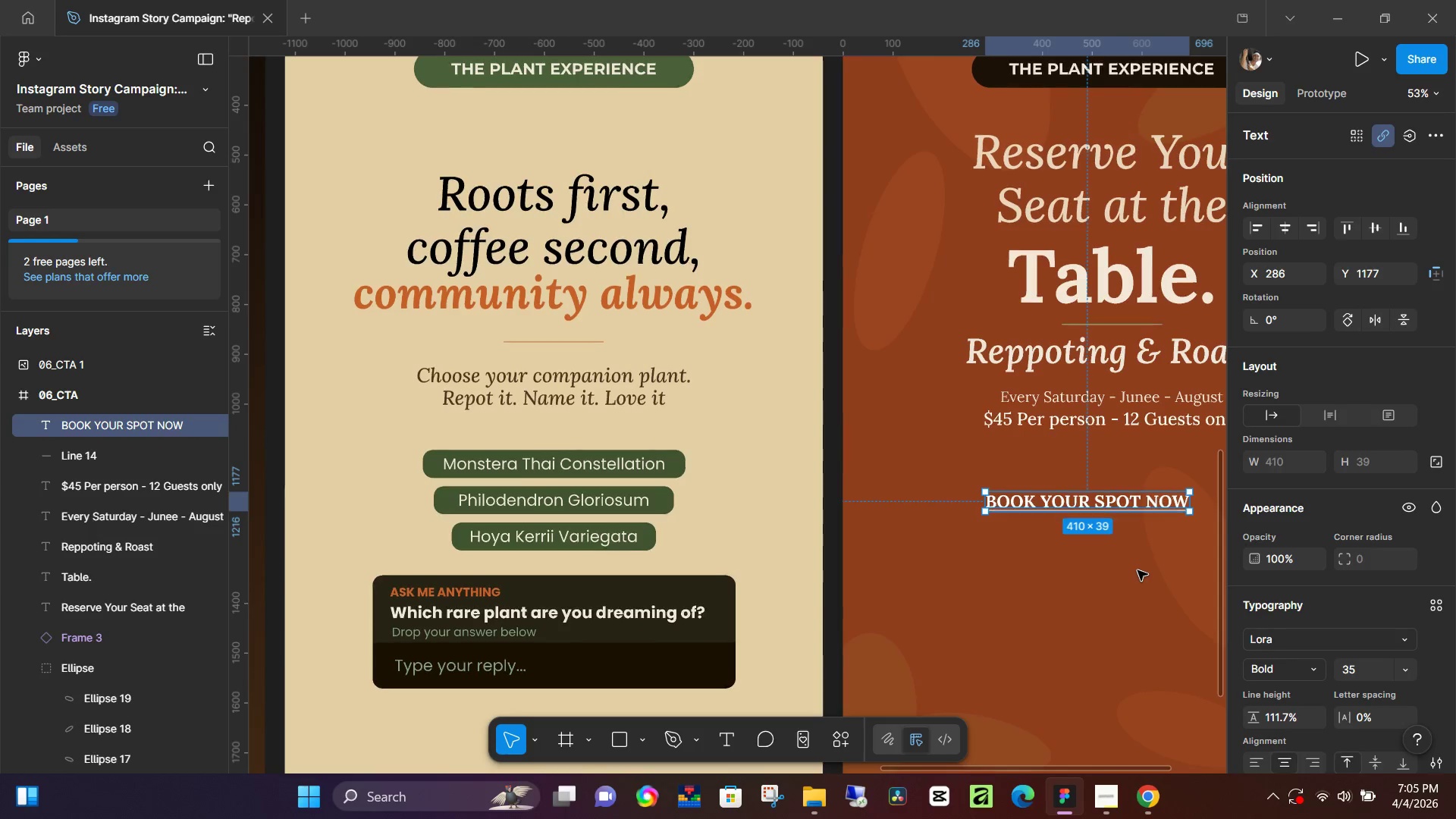 
key(Control+Z)
 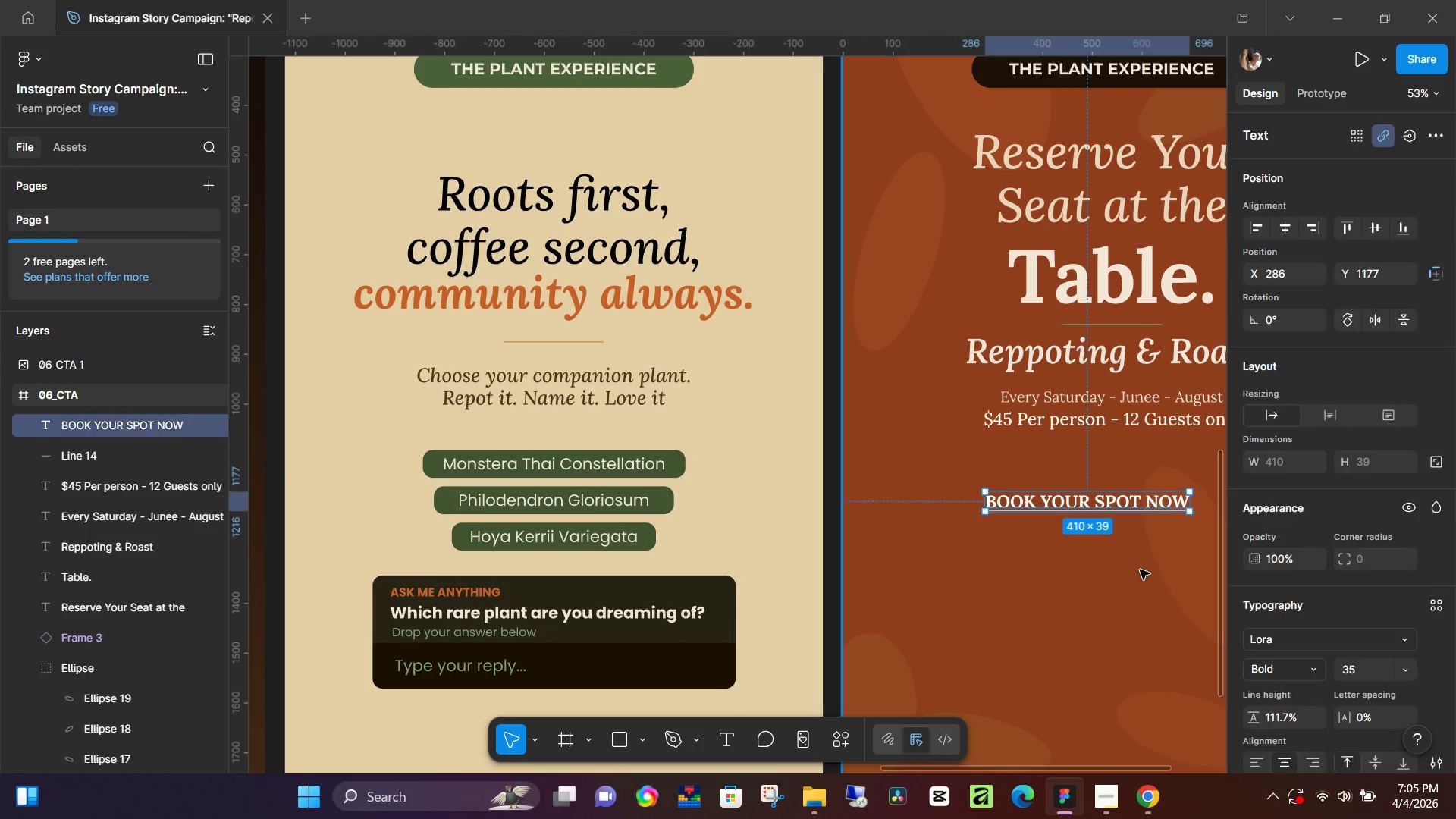 
key(Control+Z)
 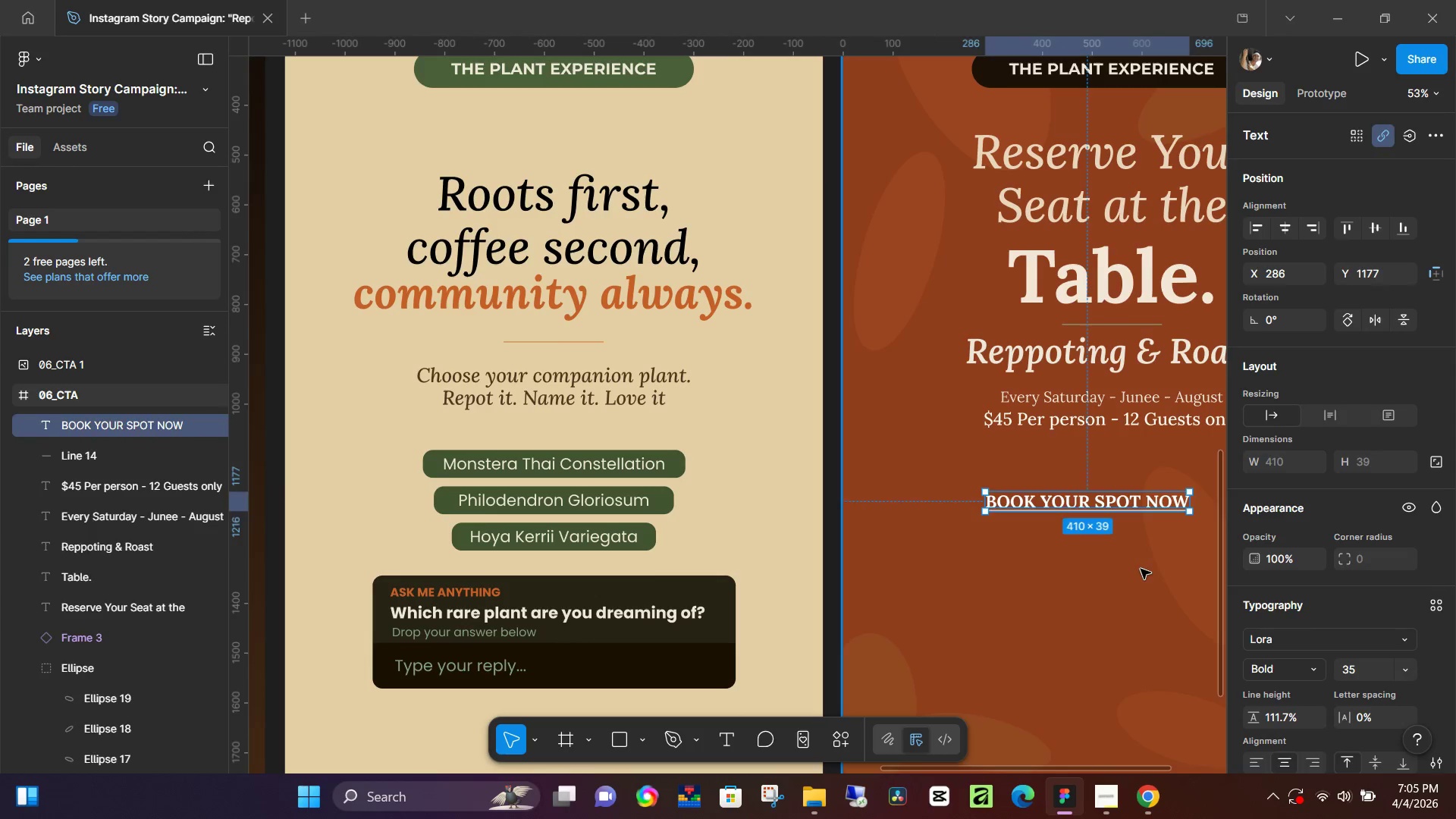 
key(Control+Z)
 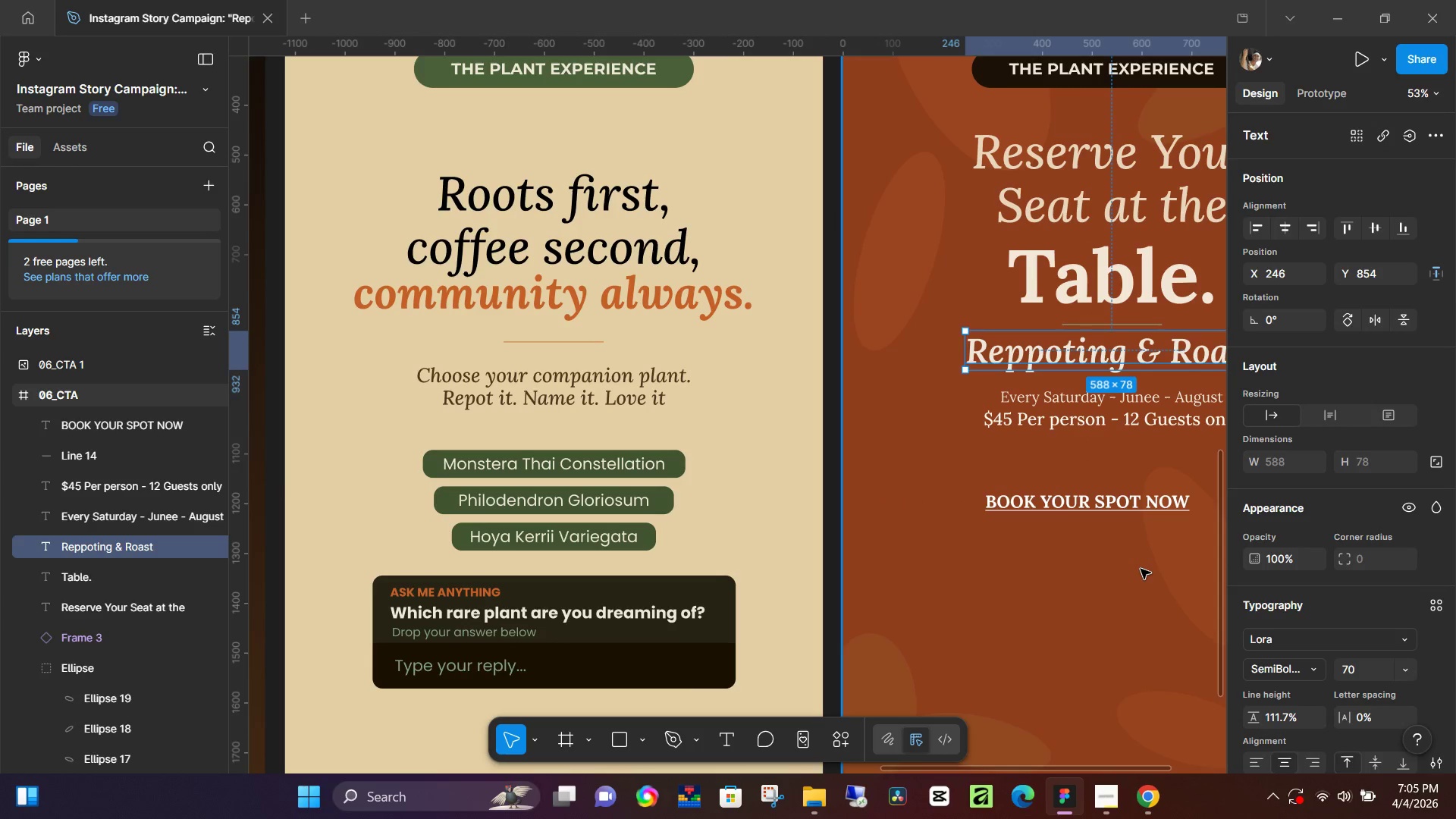 
key(Control+Z)
 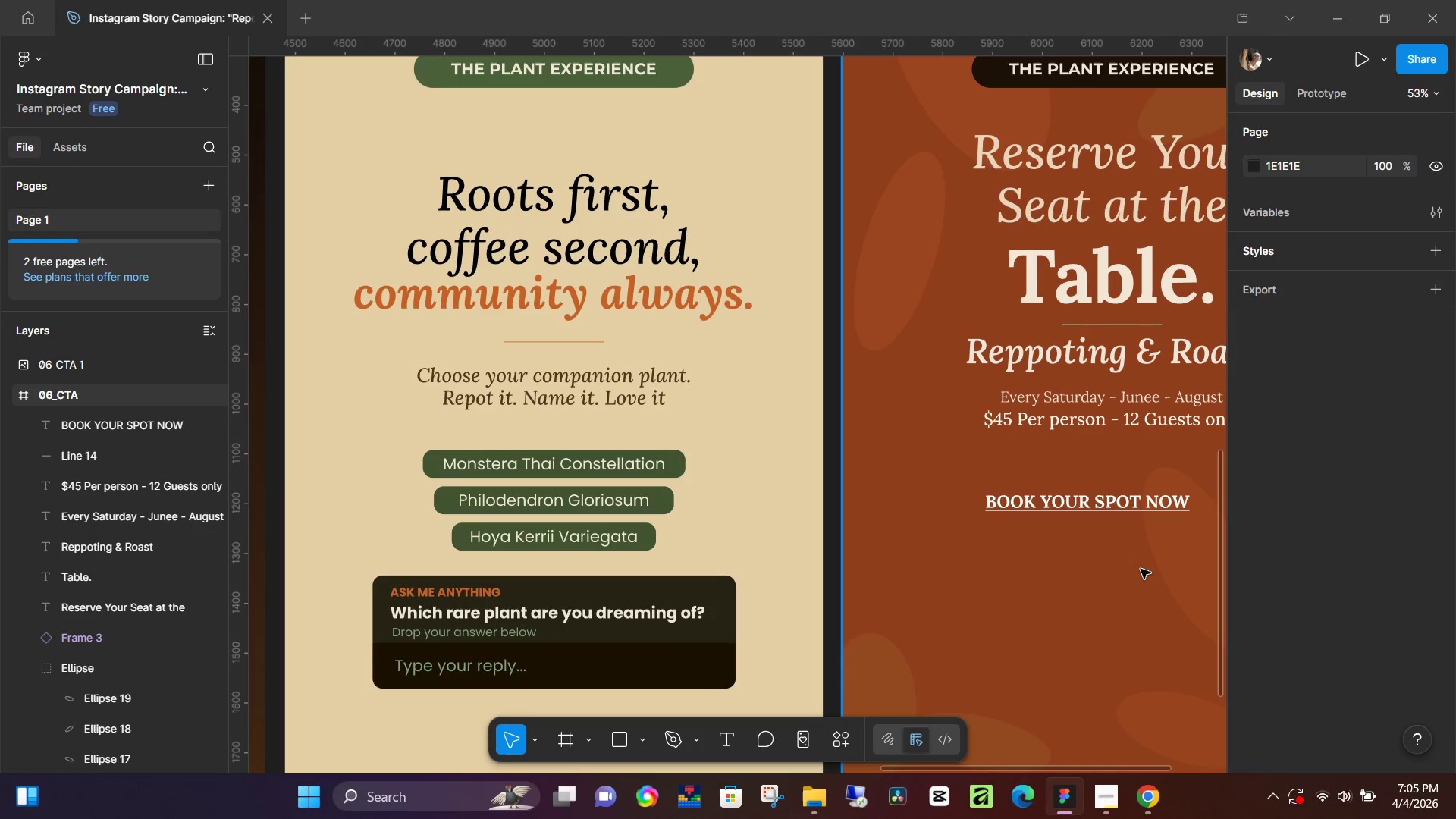 
key(Control+Z)
 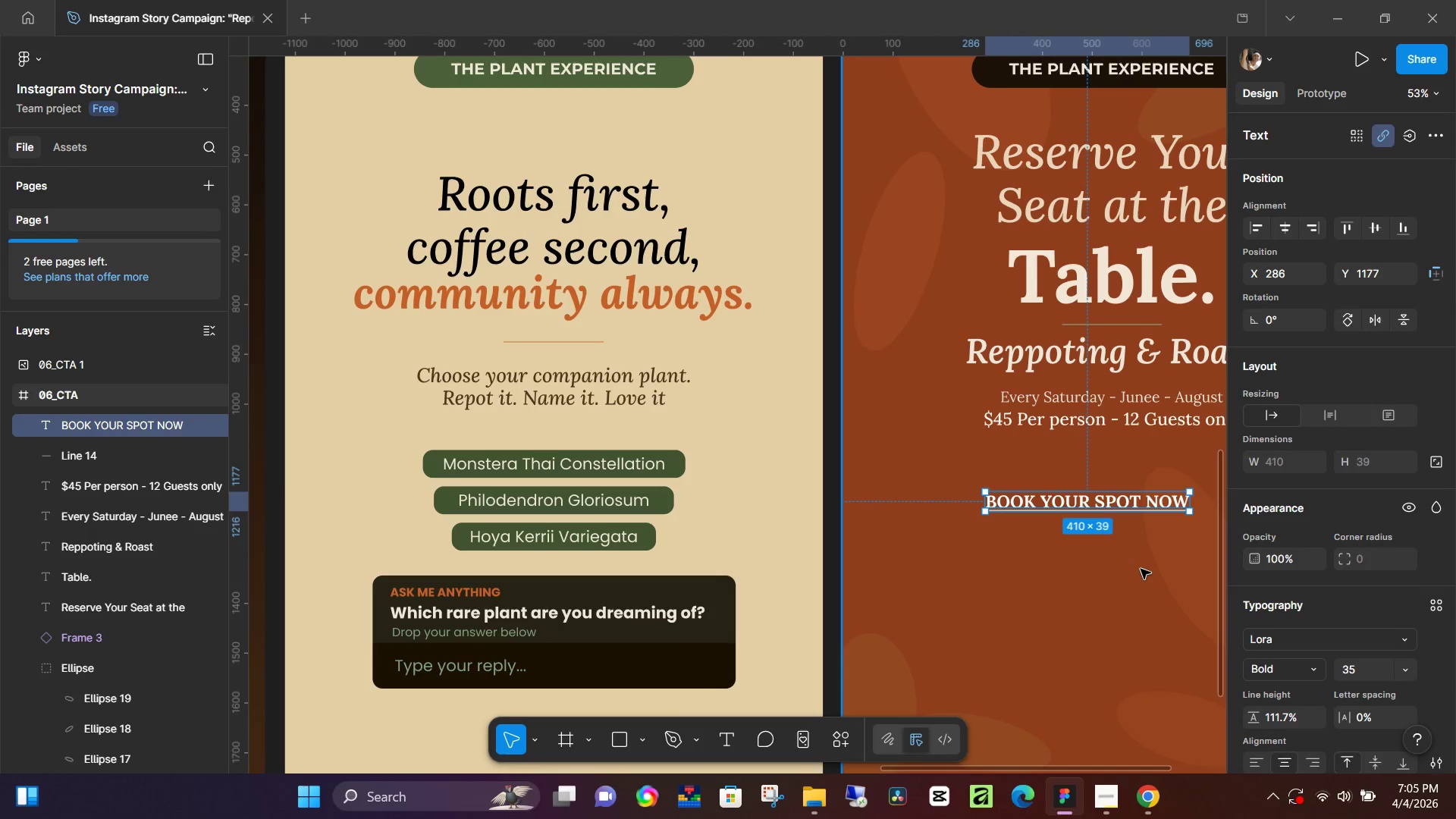 
key(Control+Z)
 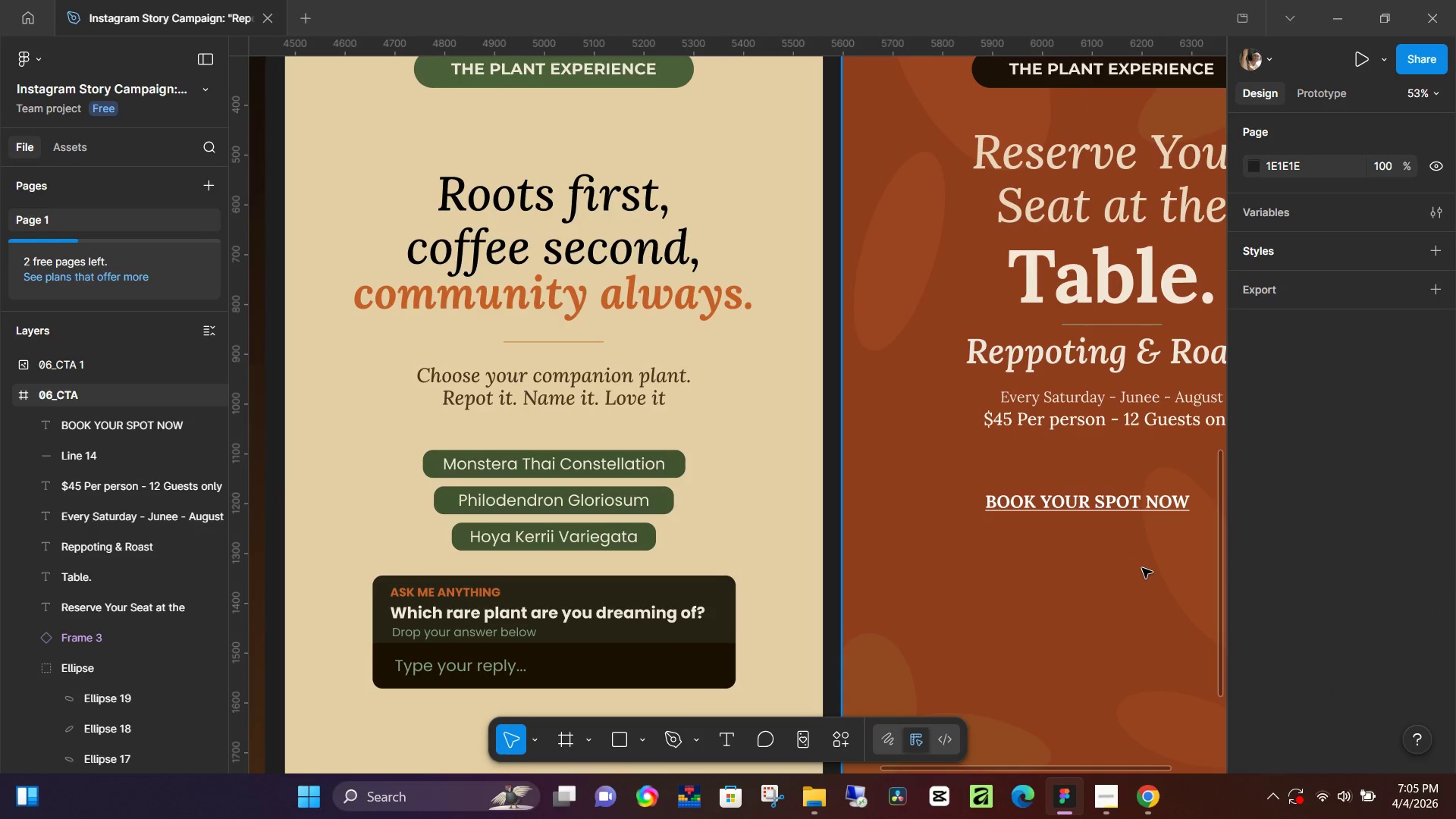 
key(Control+Z)
 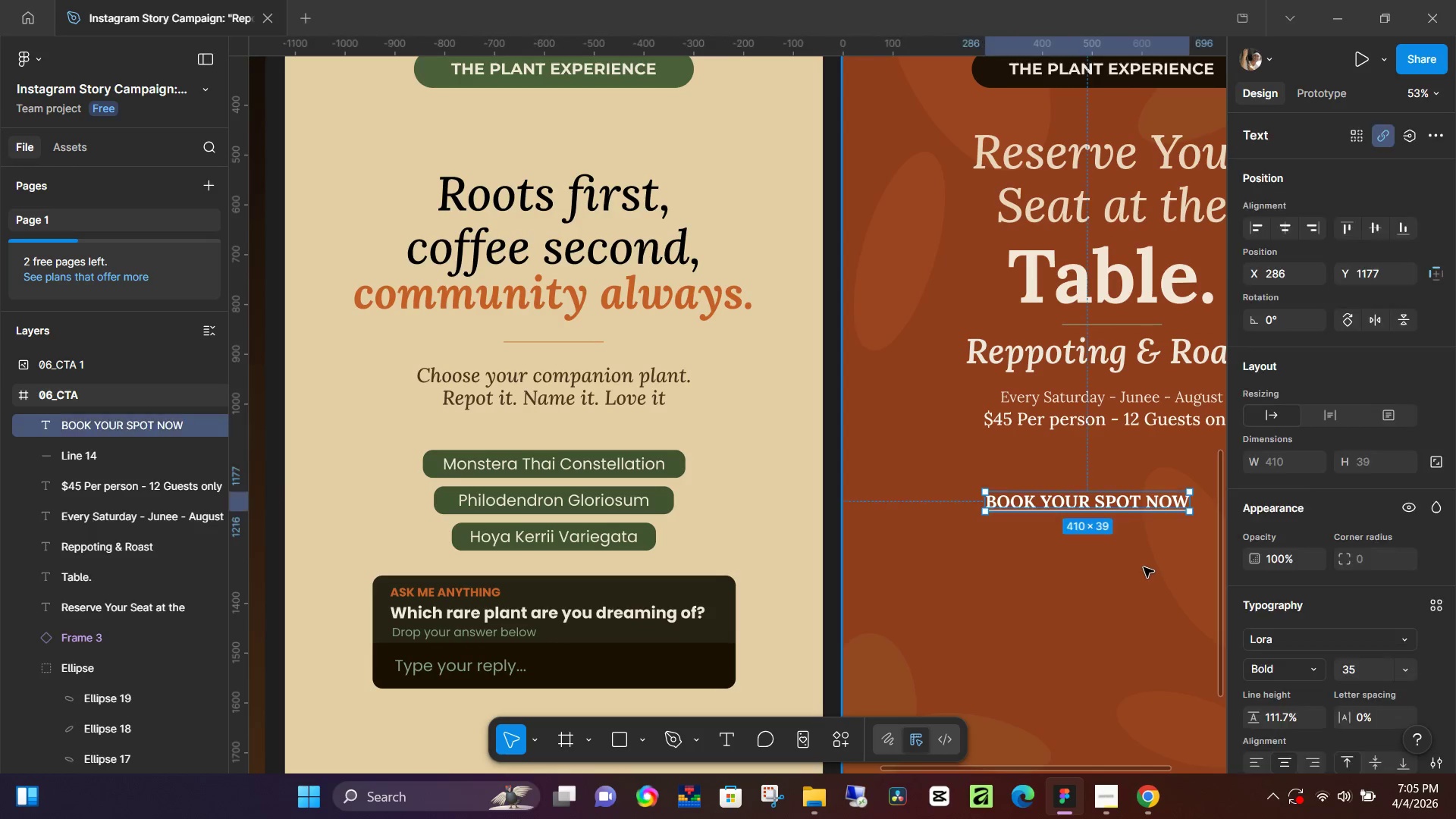 
key(Control+Z)
 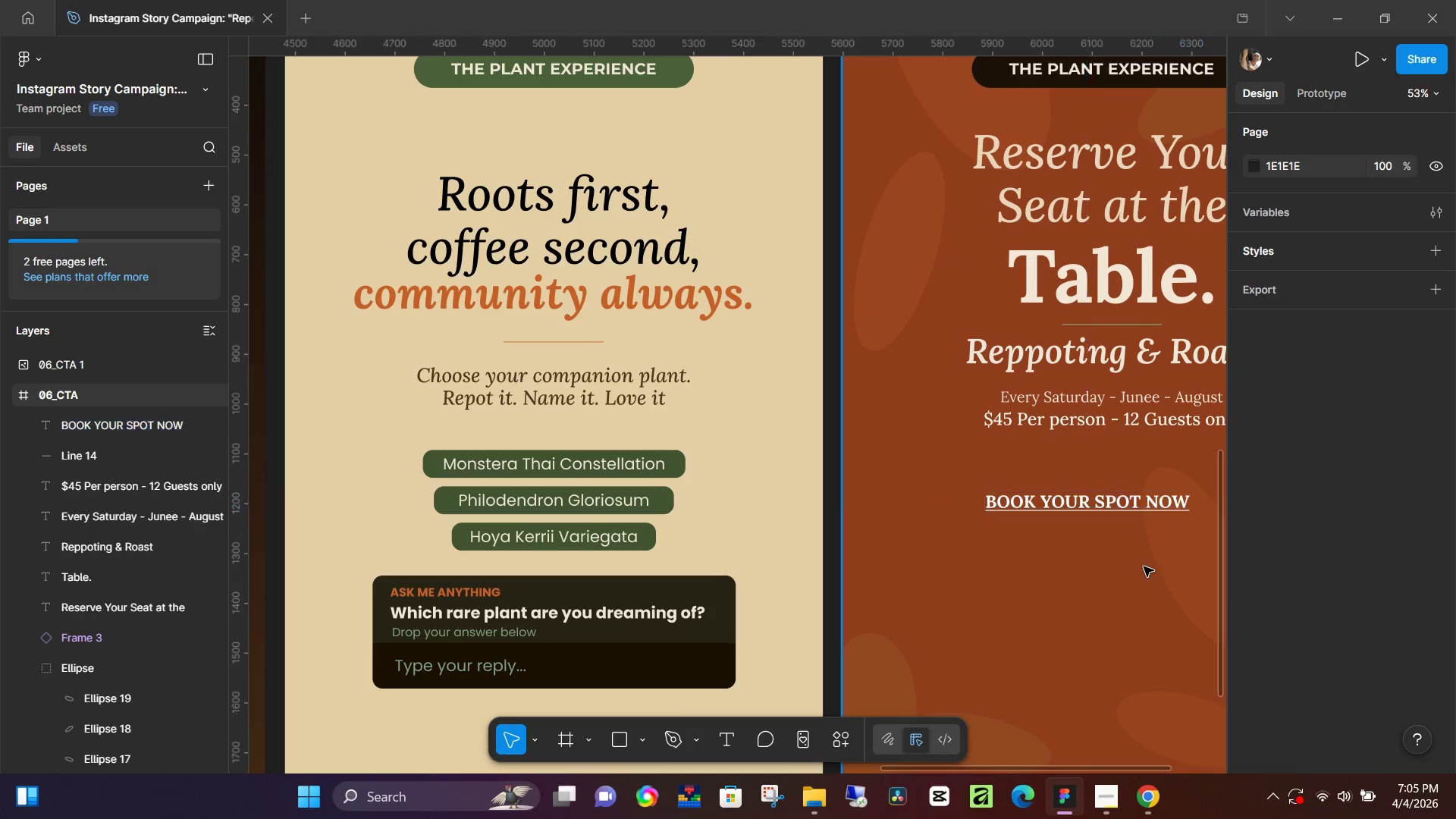 
key(Control+Z)
 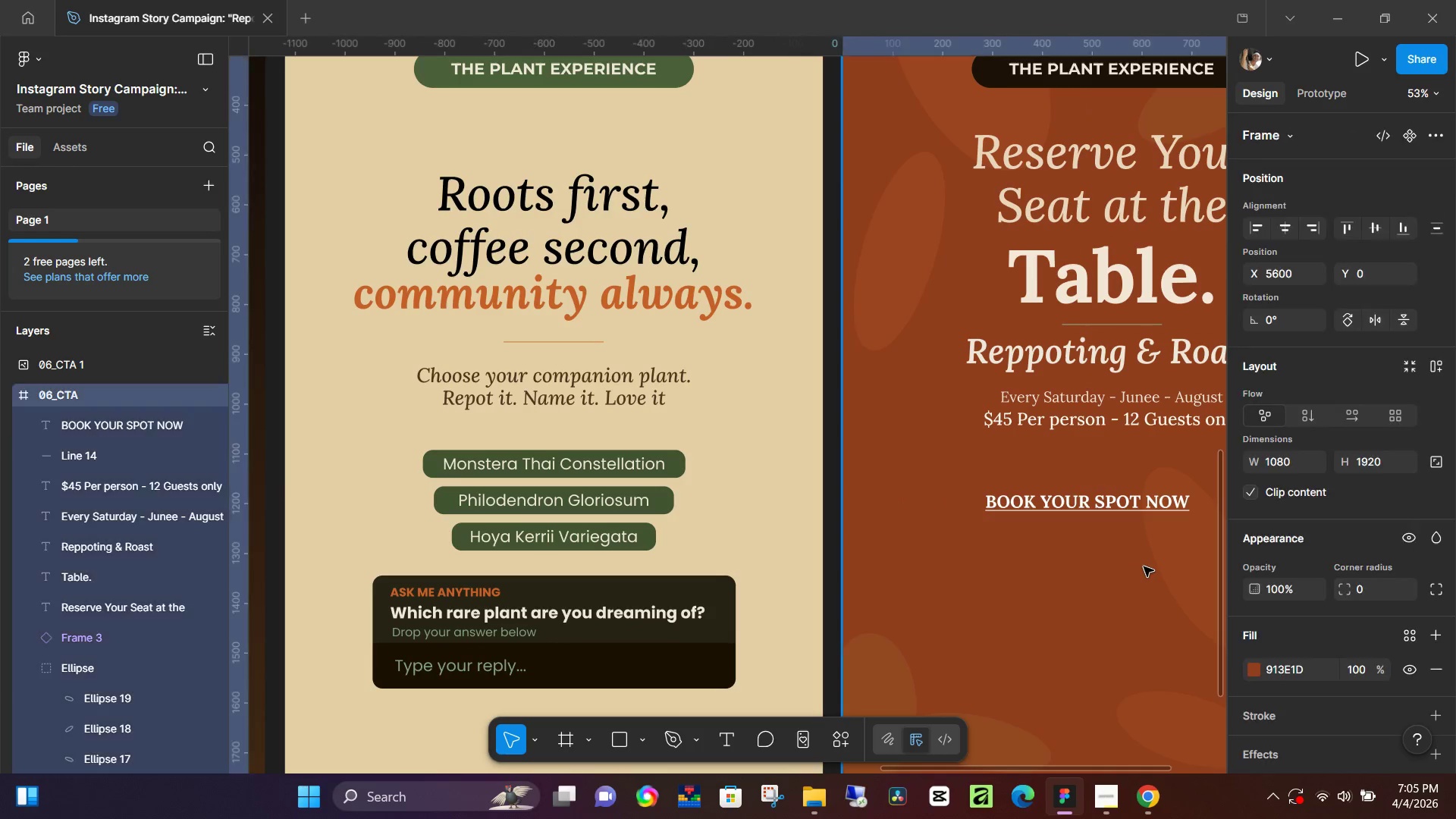 
key(Control+Z)
 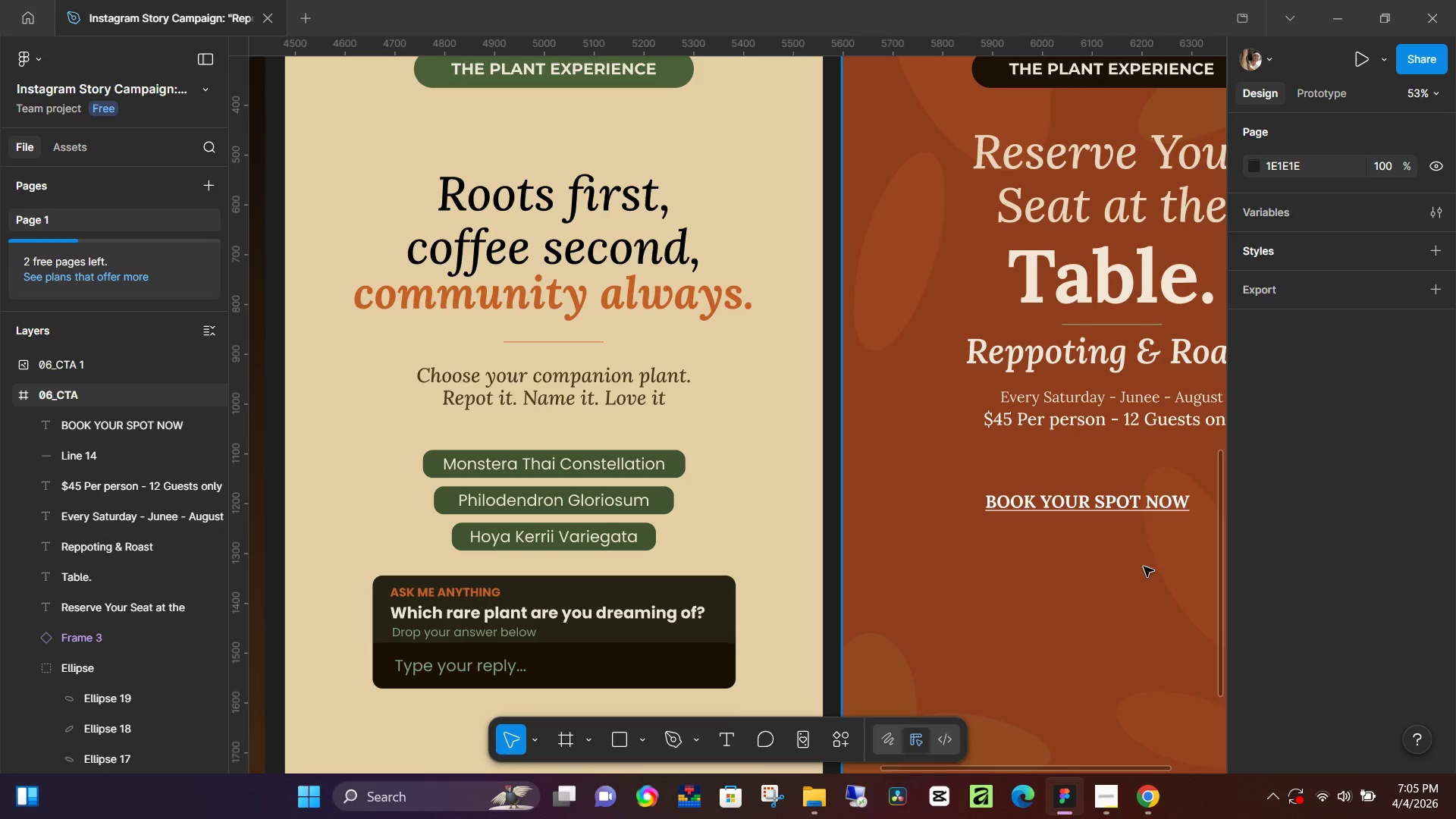 
key(Control+Z)
 